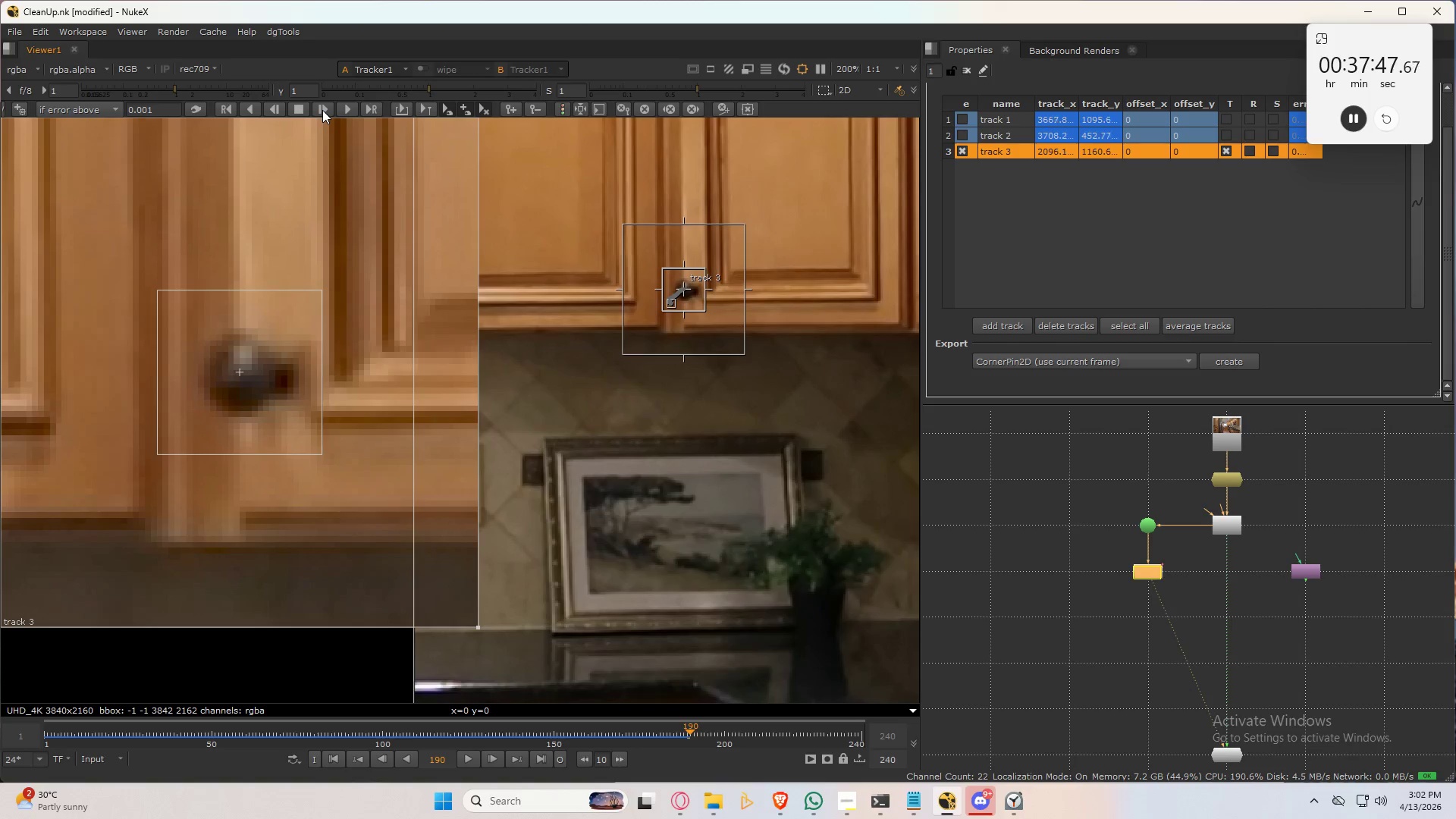 
left_click([322, 110])
 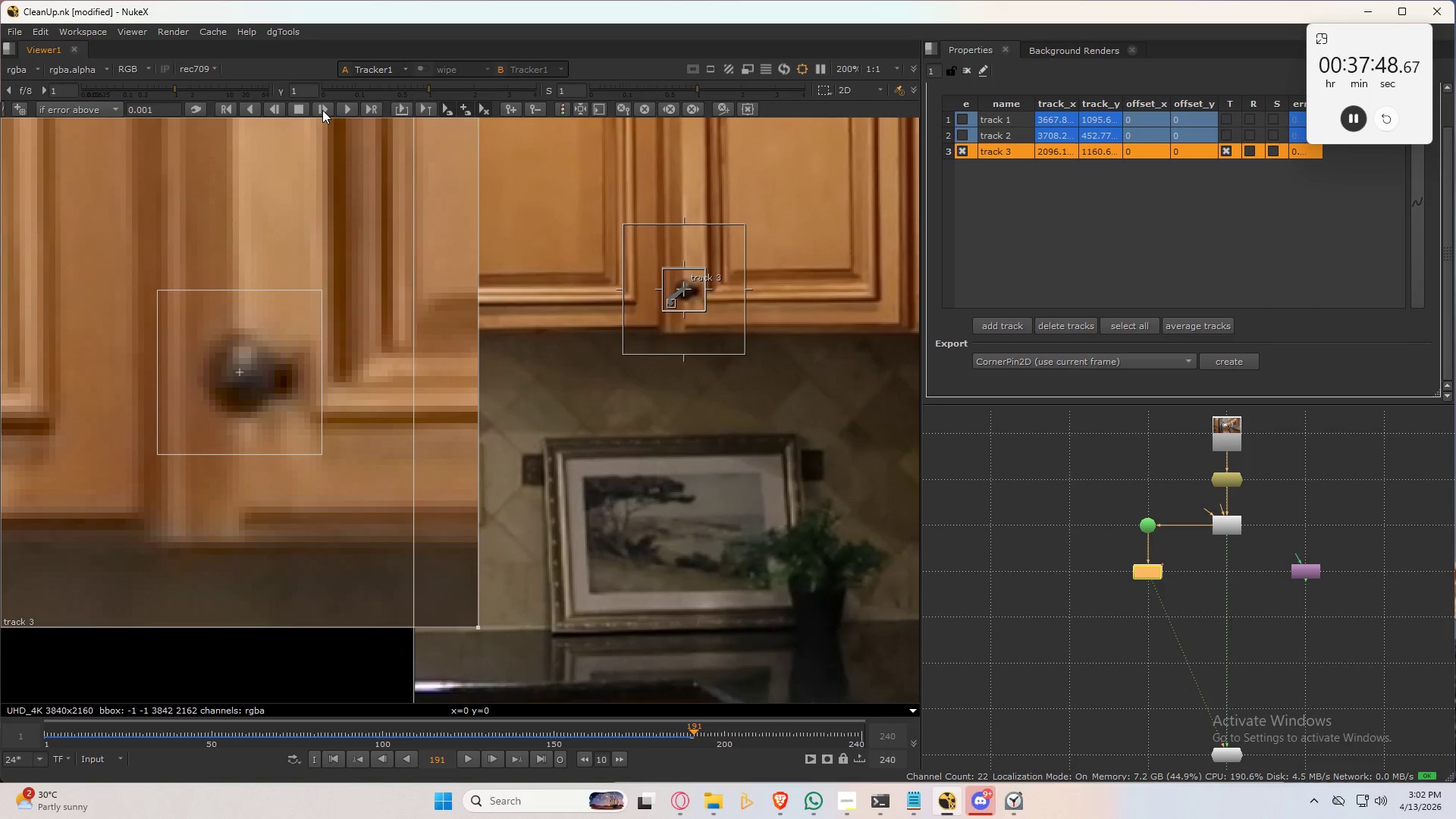 
left_click([322, 110])
 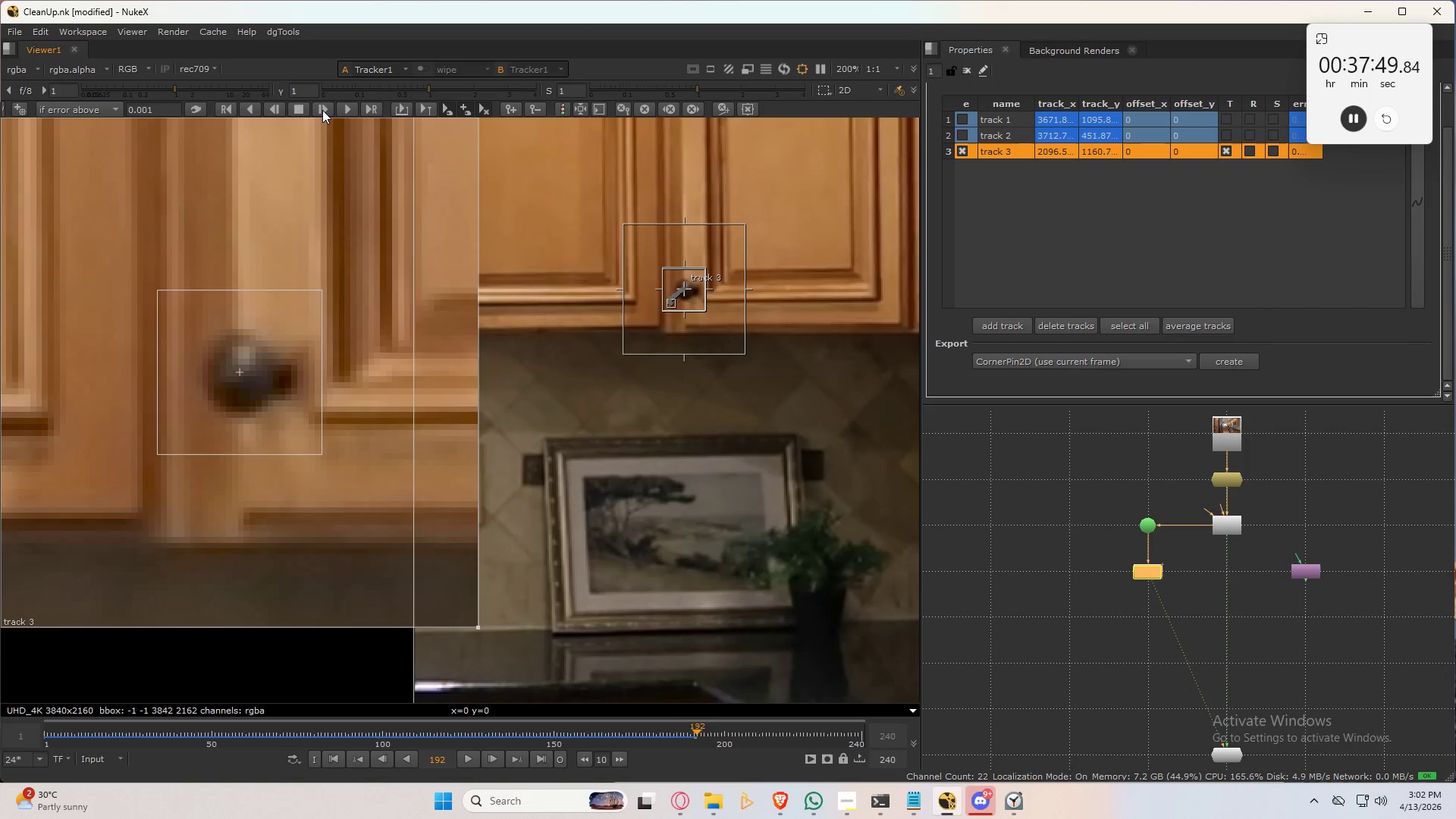 
left_click([322, 110])
 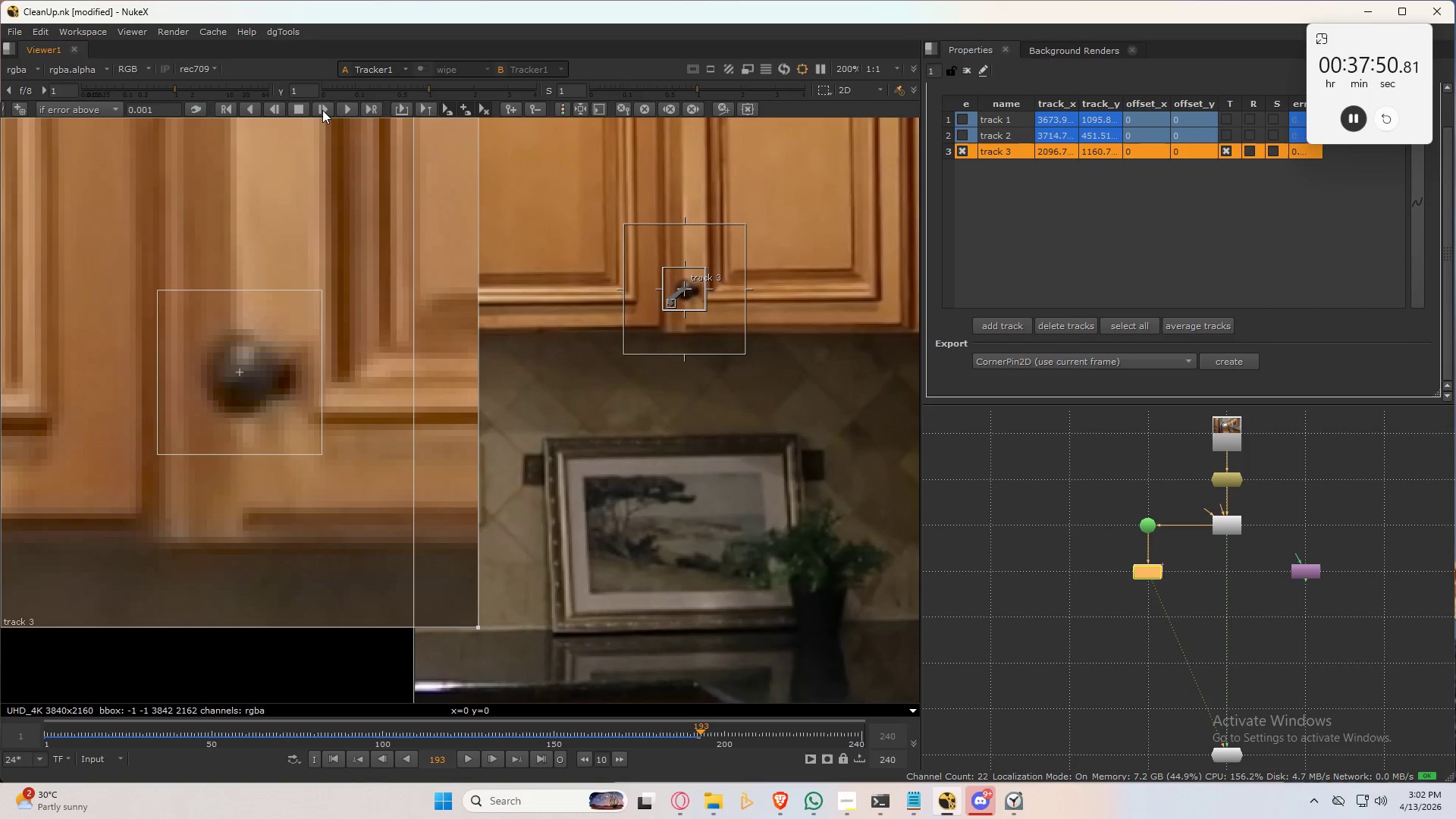 
left_click([322, 110])
 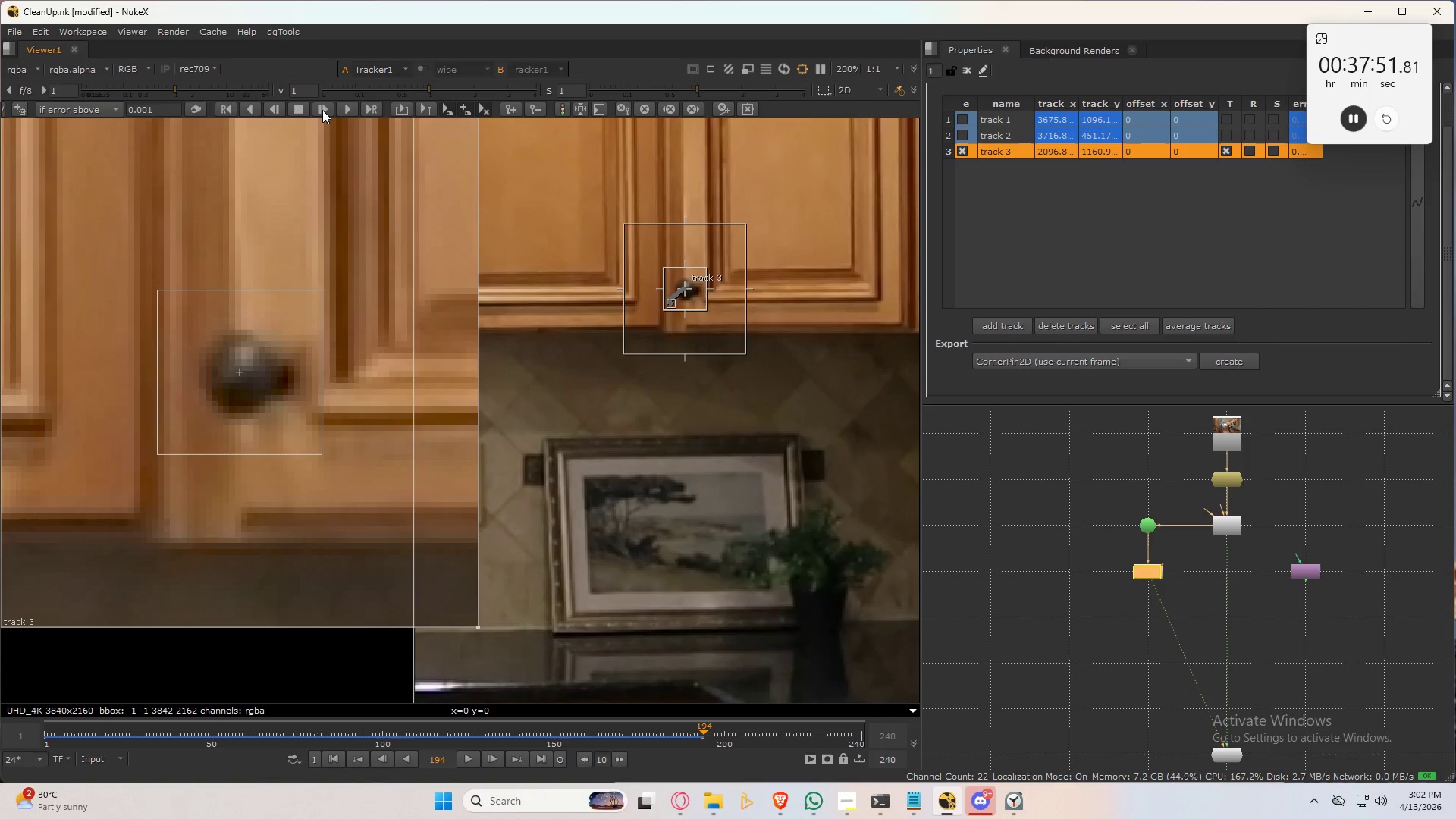 
left_click([322, 110])
 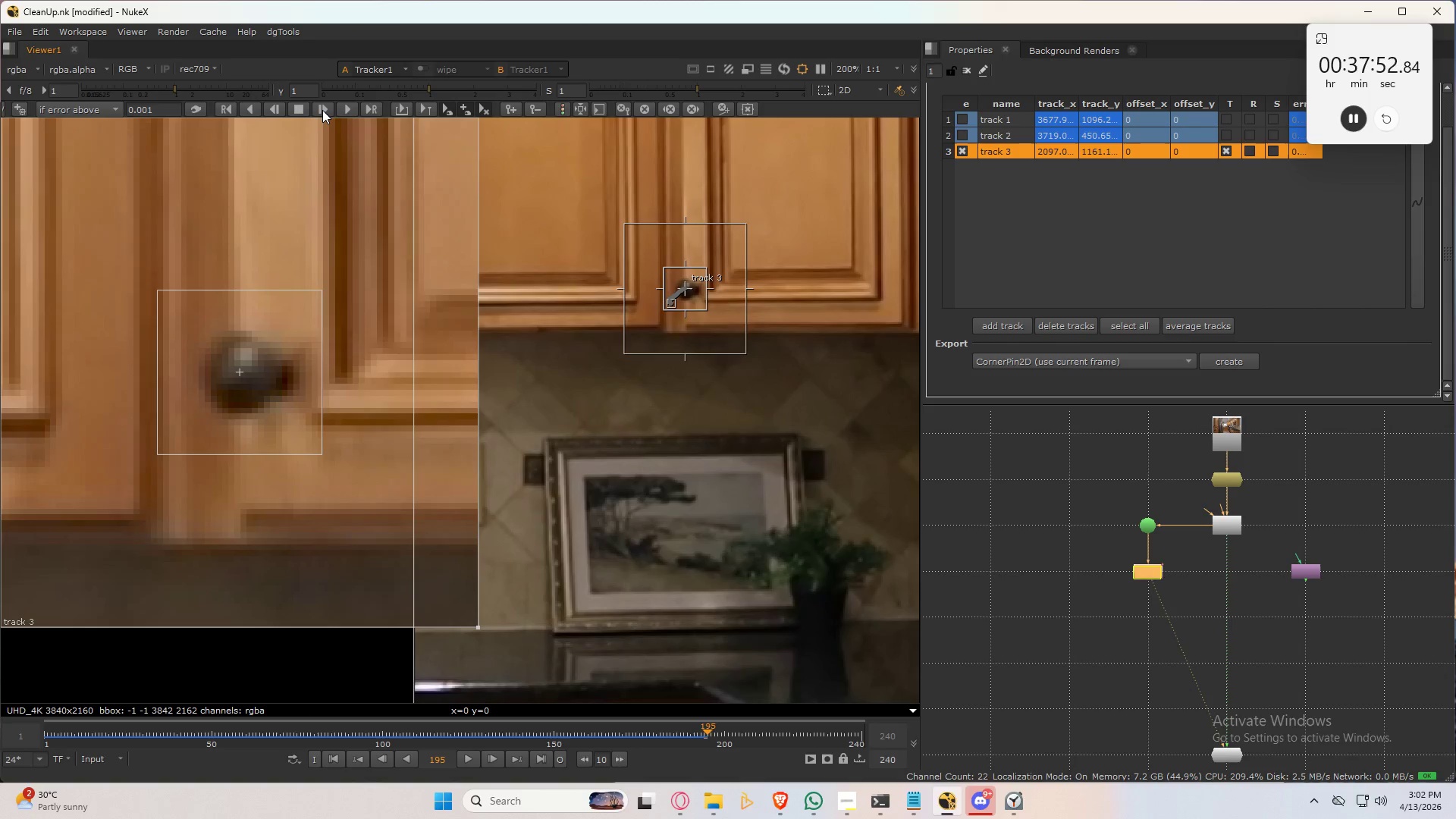 
left_click([322, 110])
 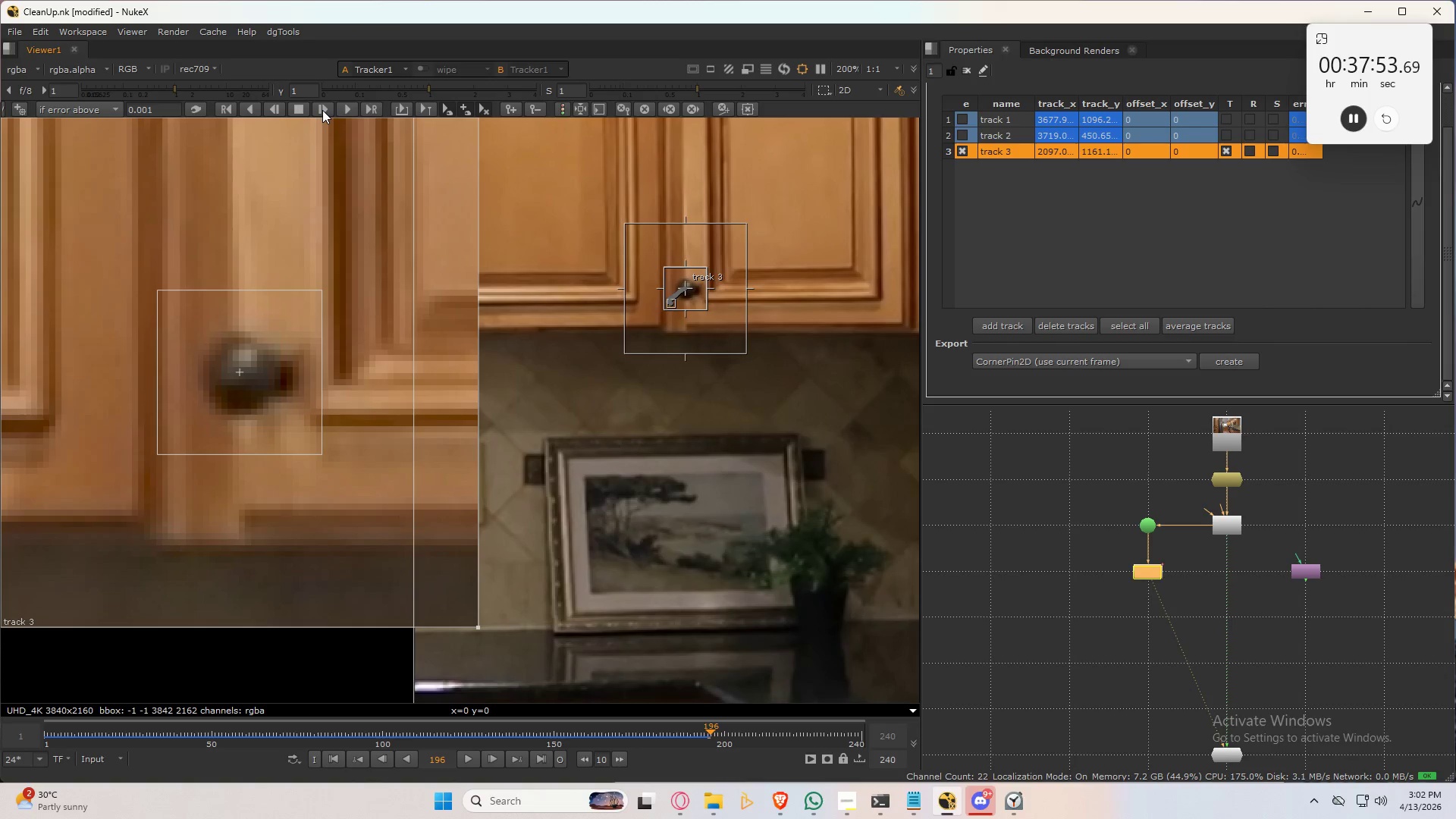 
left_click([322, 110])
 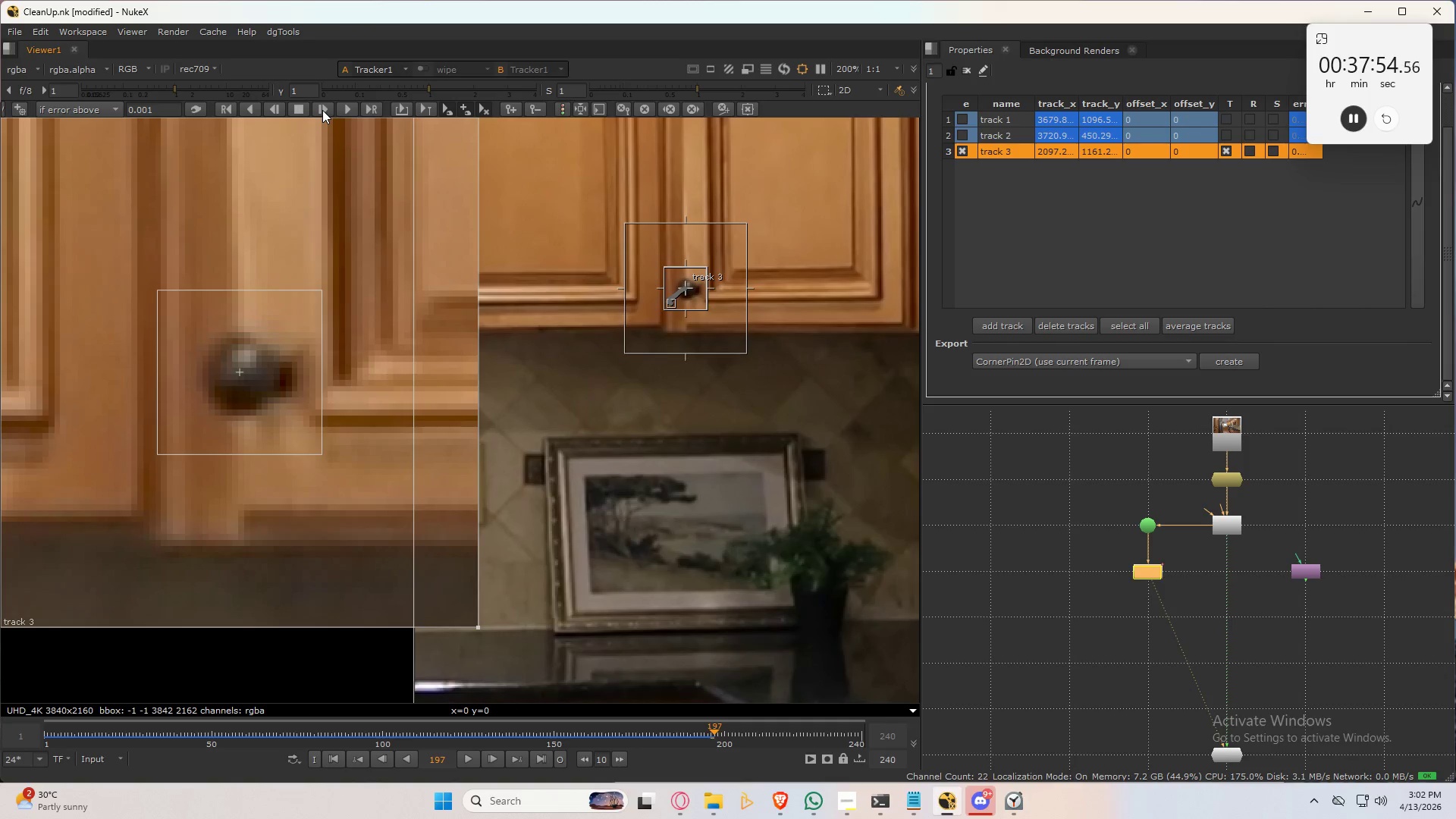 
left_click([322, 110])
 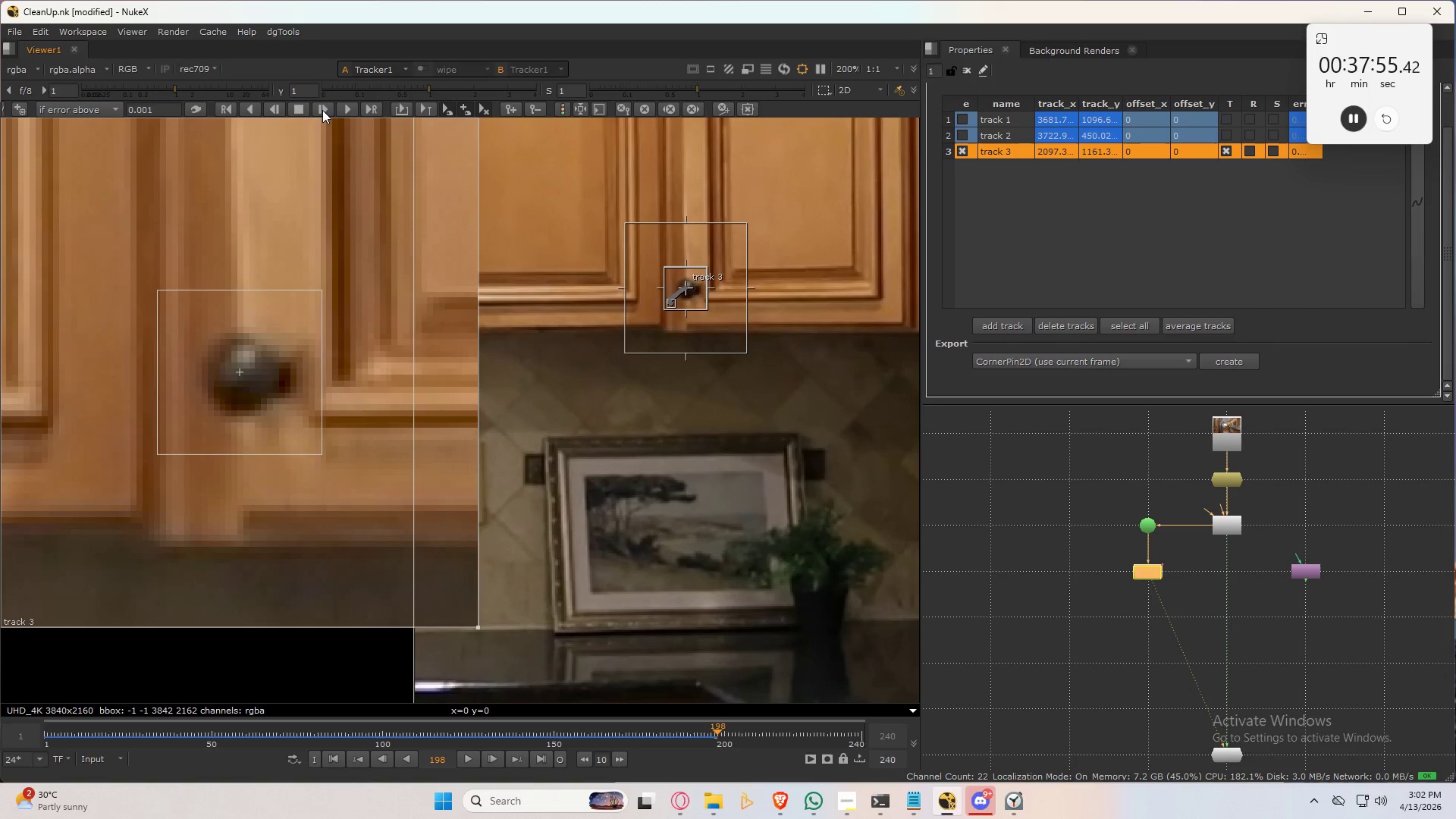 
left_click([322, 110])
 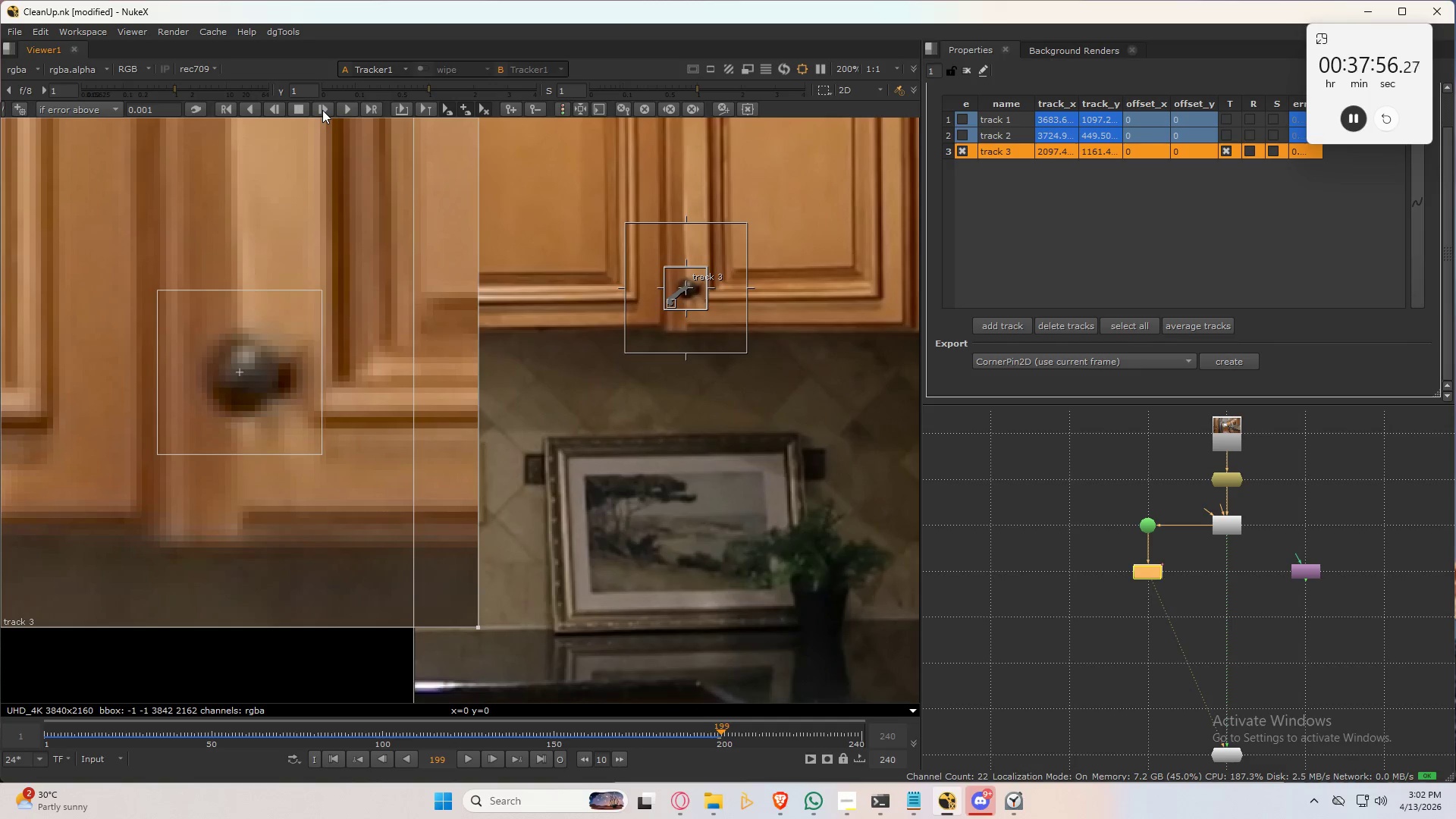 
left_click([322, 110])
 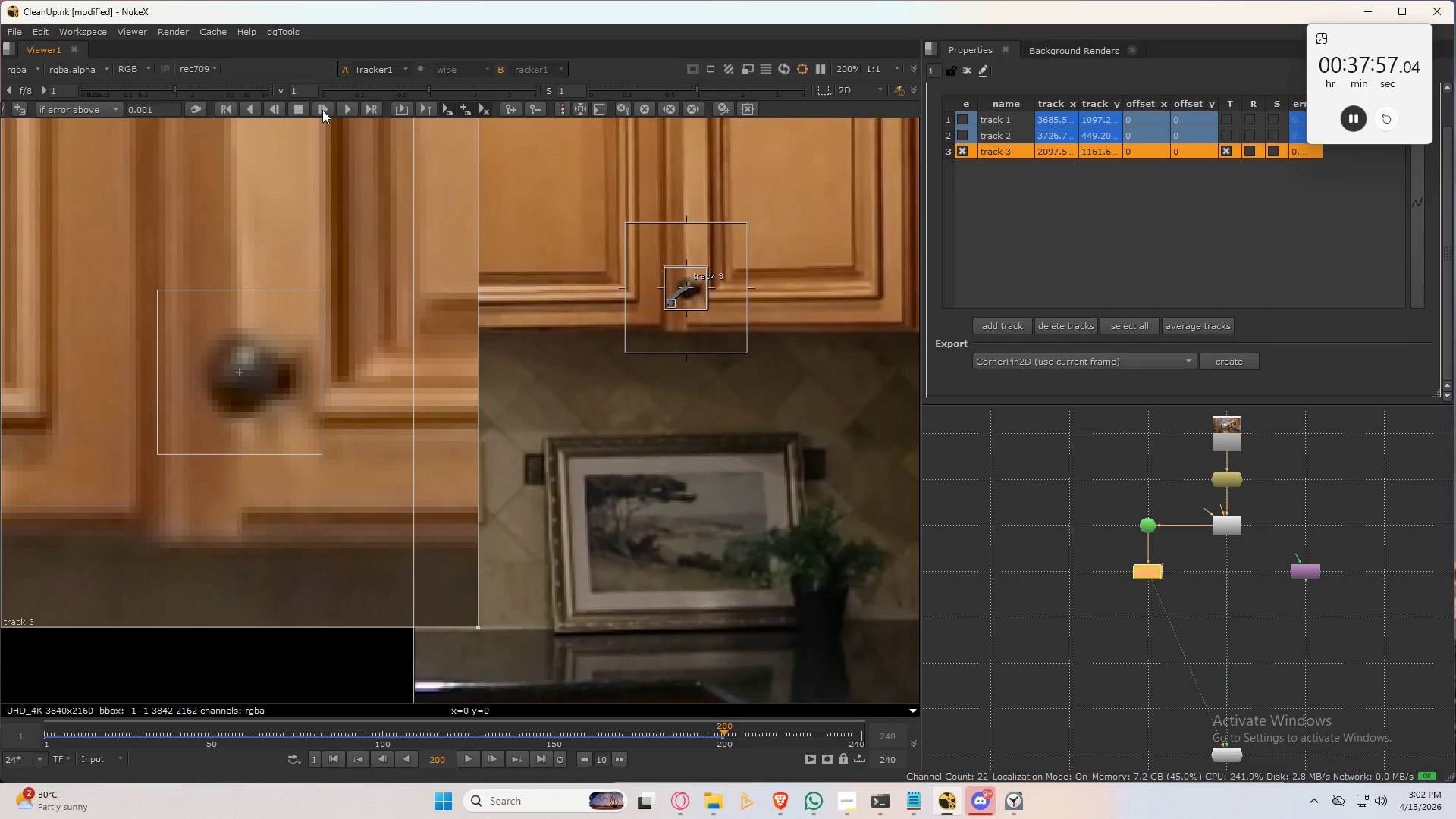 
left_click([322, 110])
 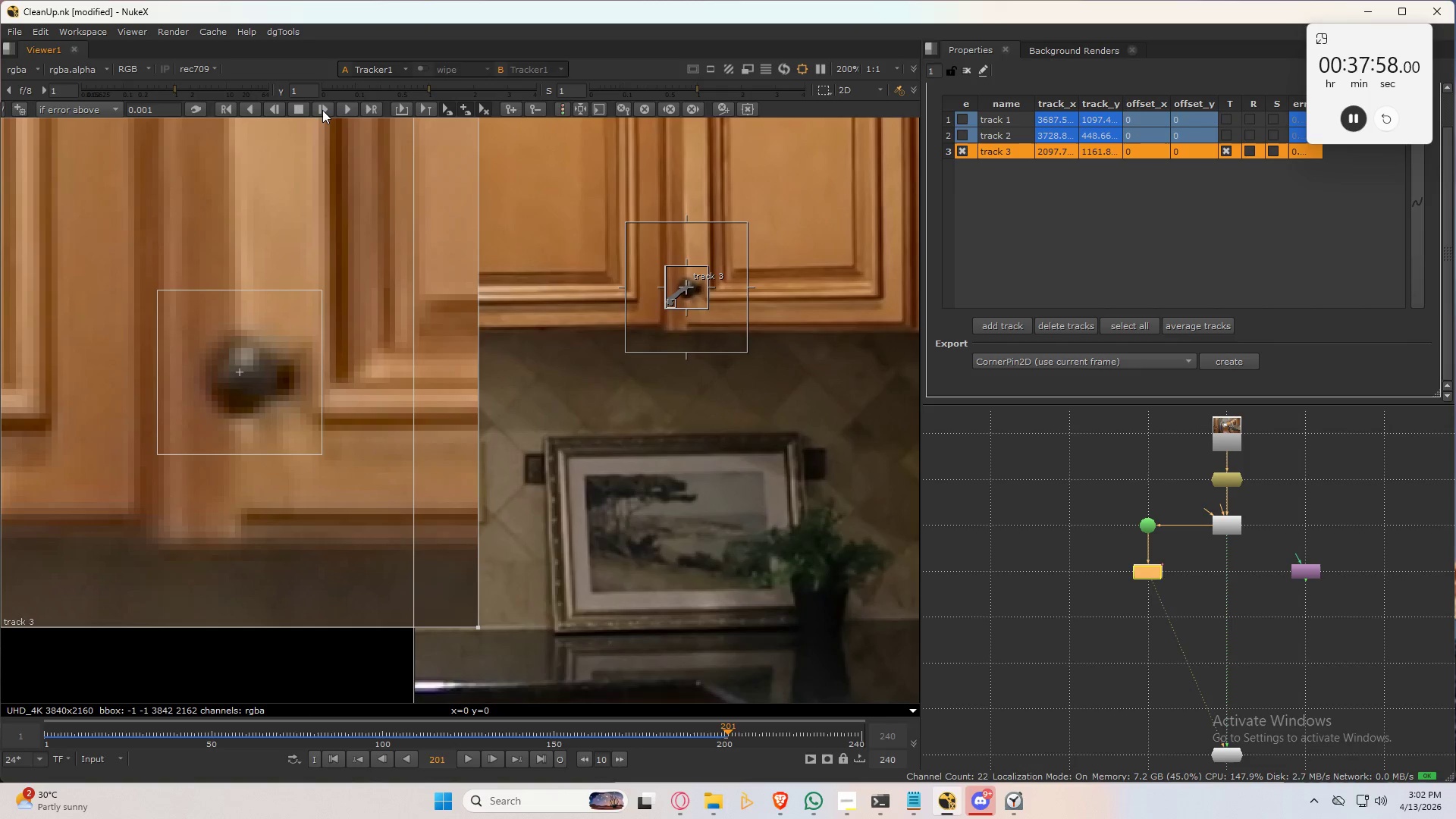 
left_click([322, 110])
 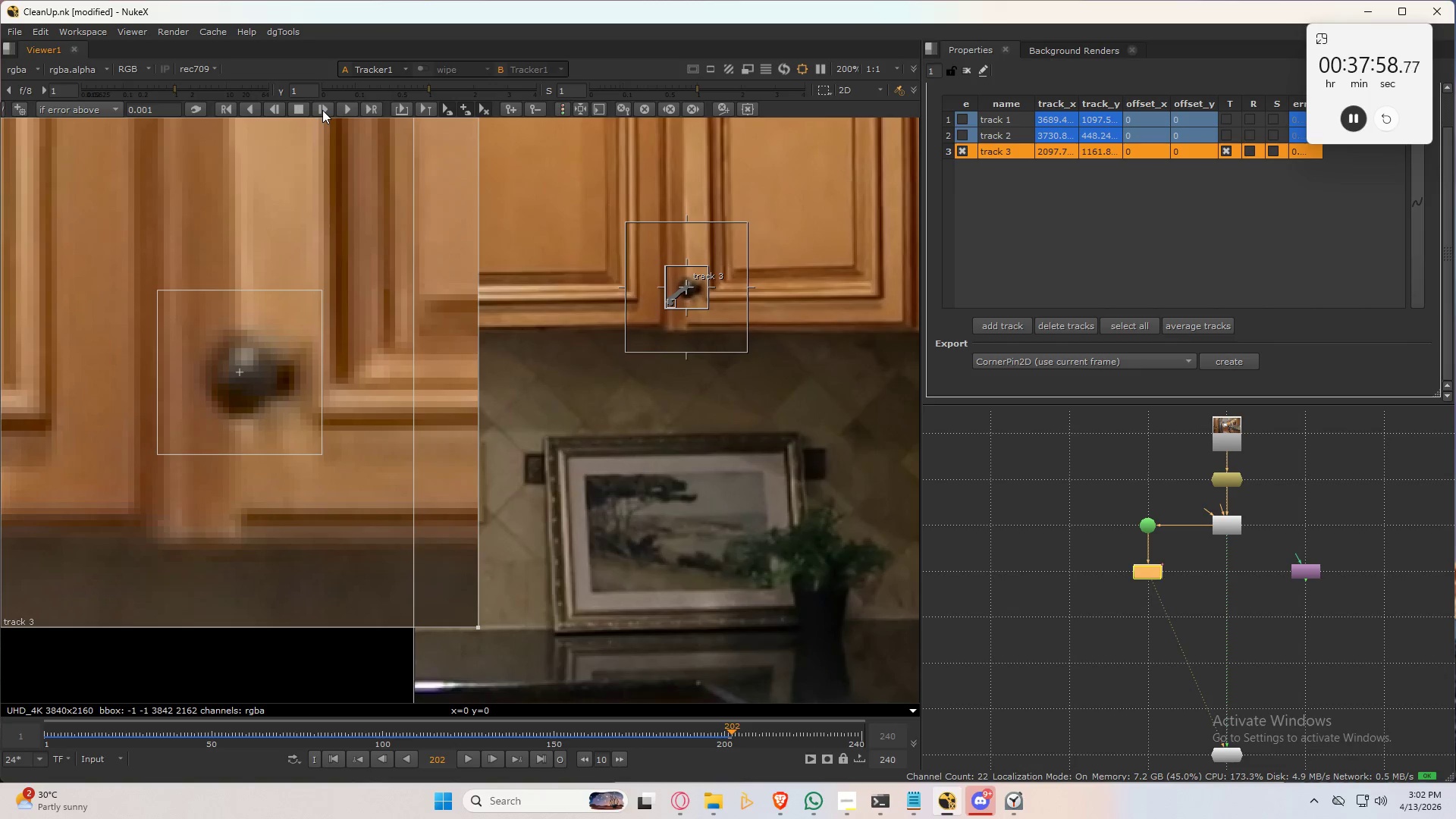 
left_click([322, 110])
 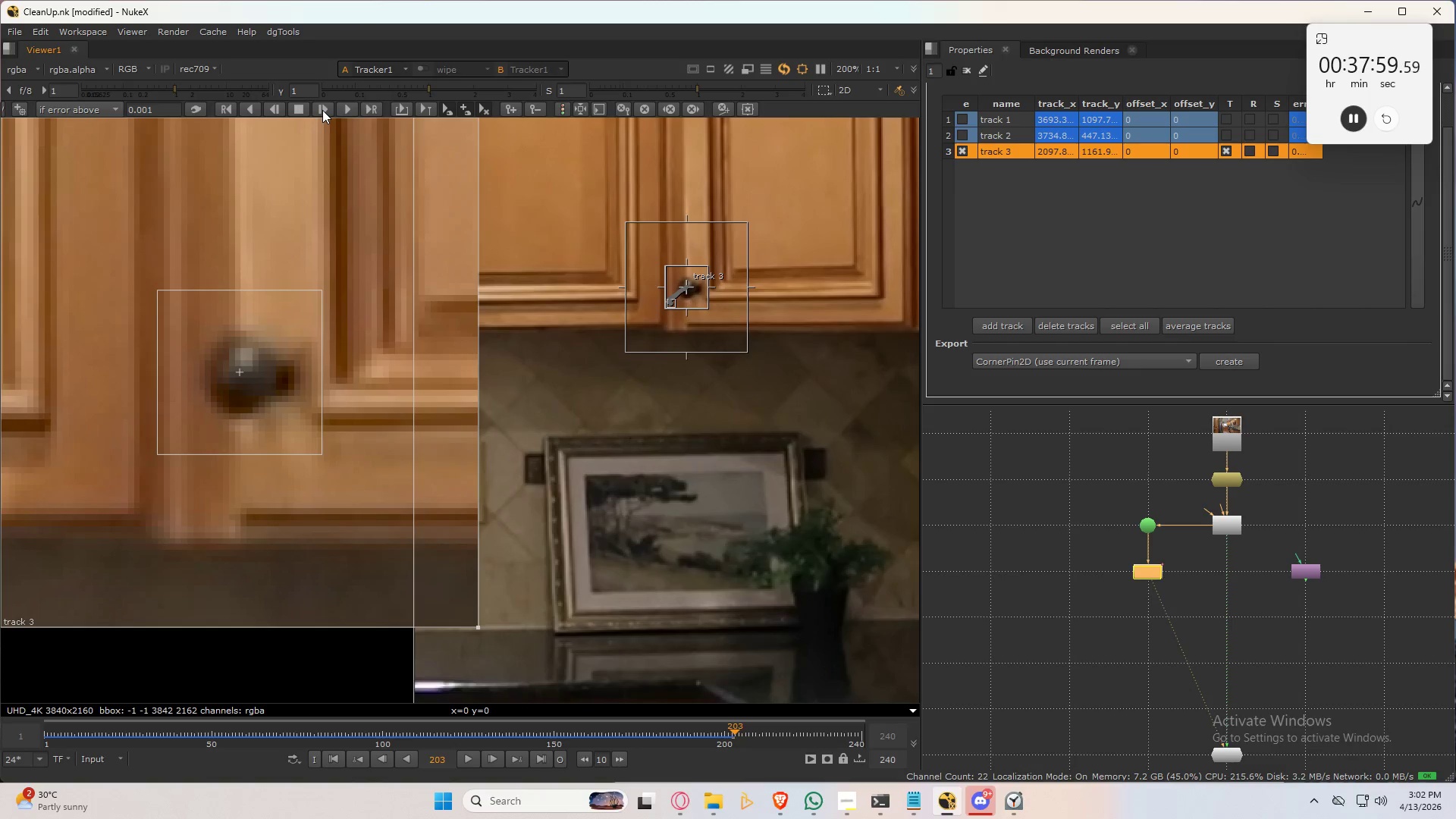 
left_click([322, 110])
 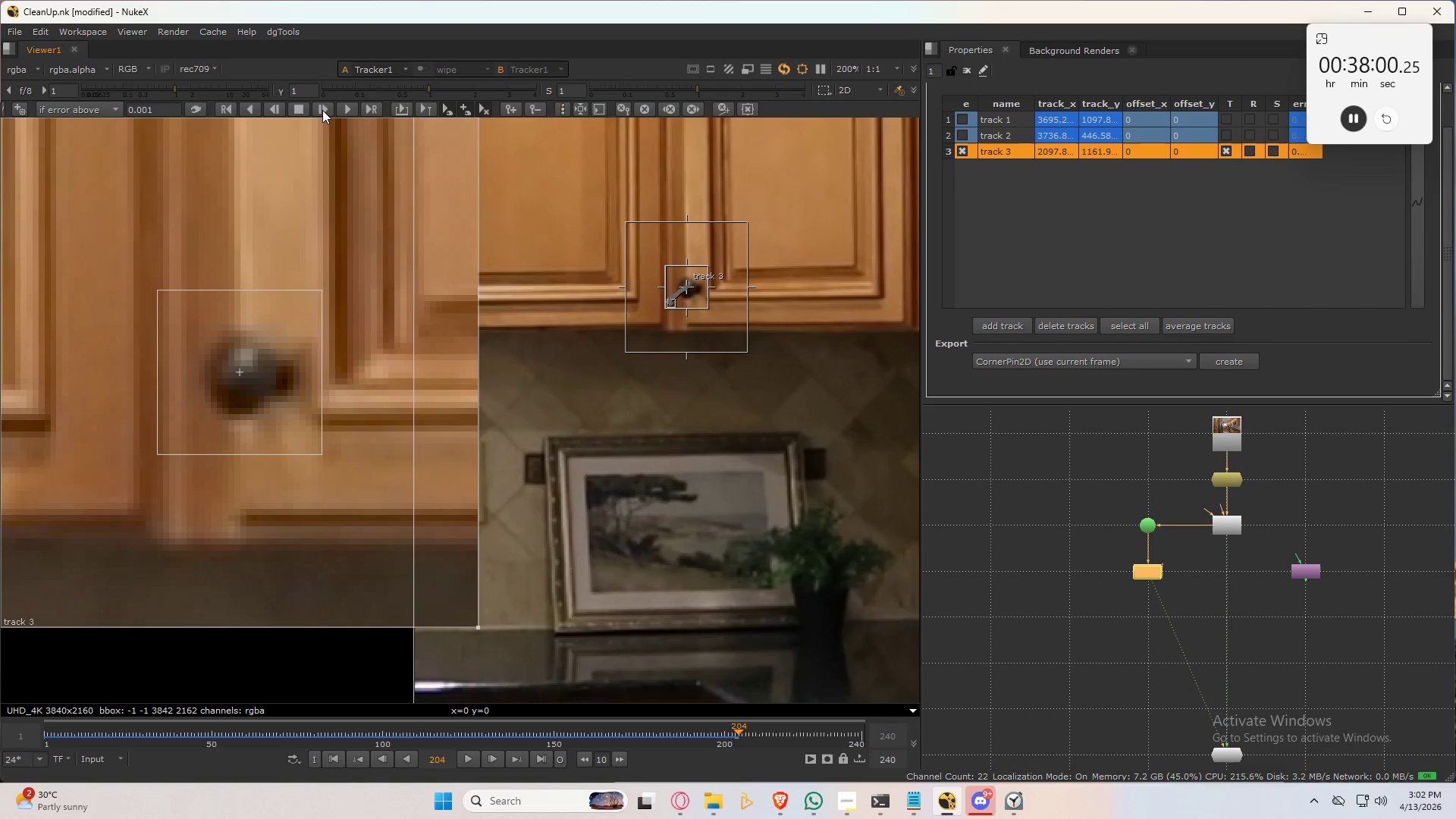 
left_click([322, 110])
 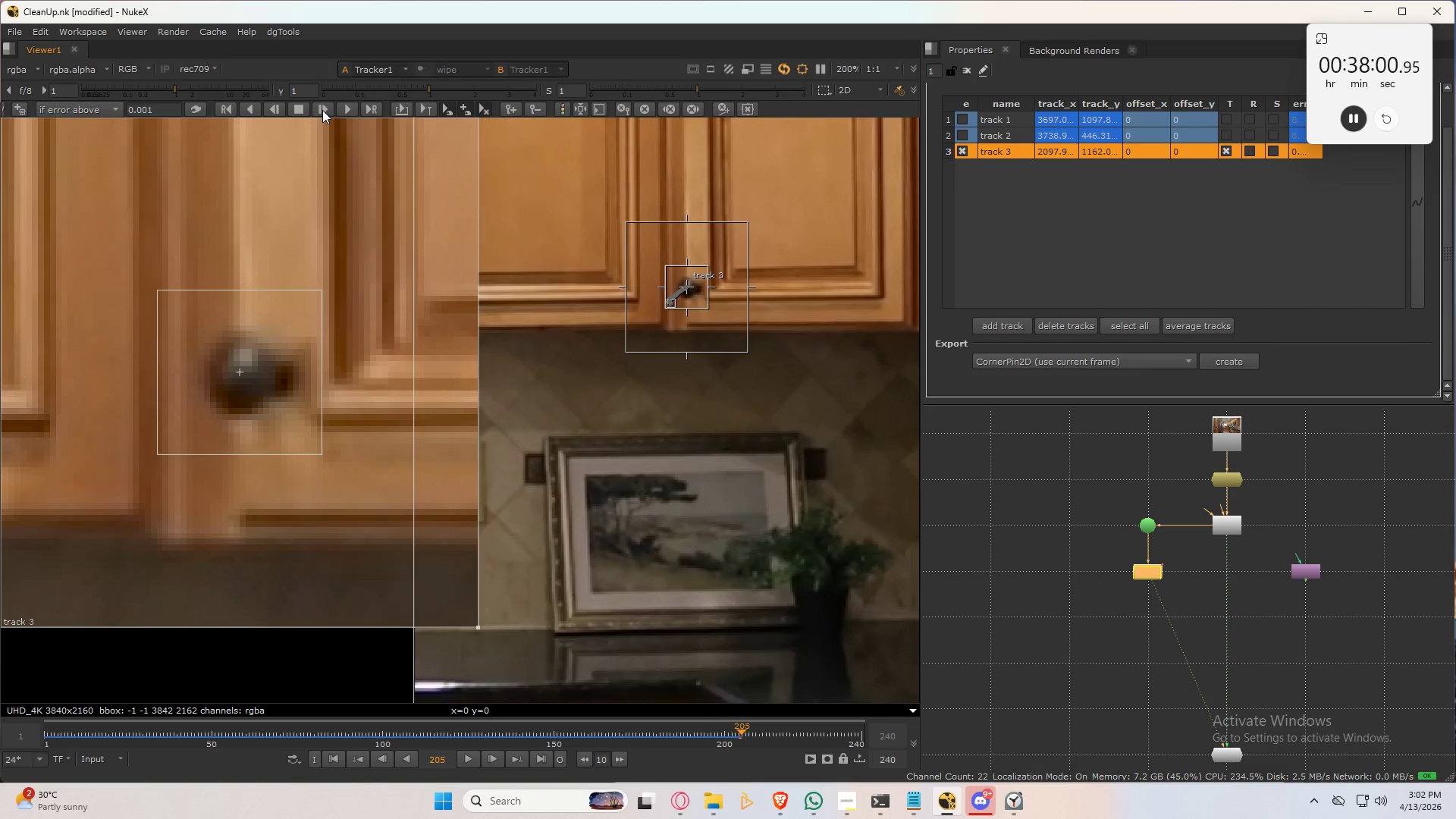 
left_click([322, 110])
 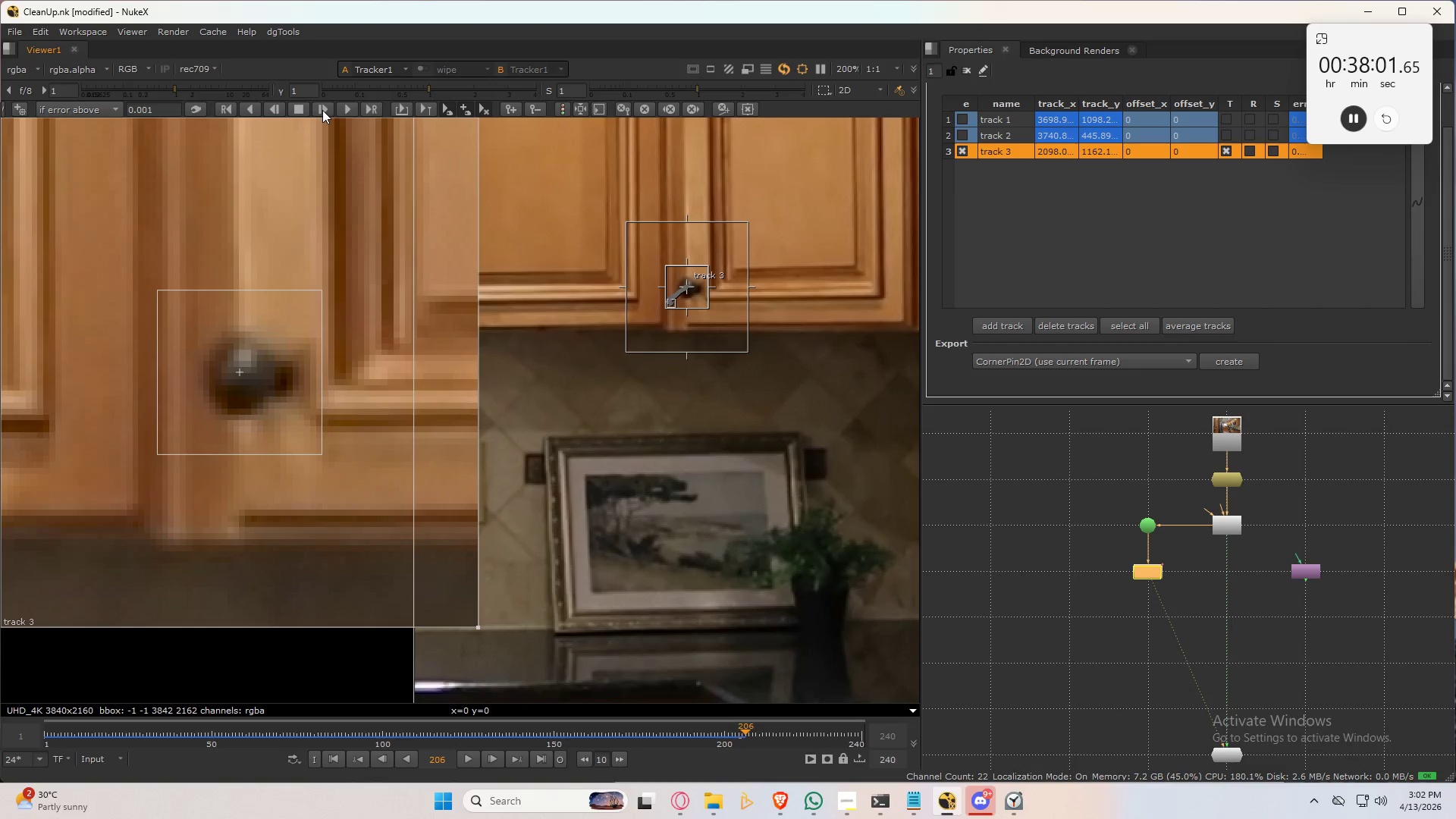 
left_click([322, 110])
 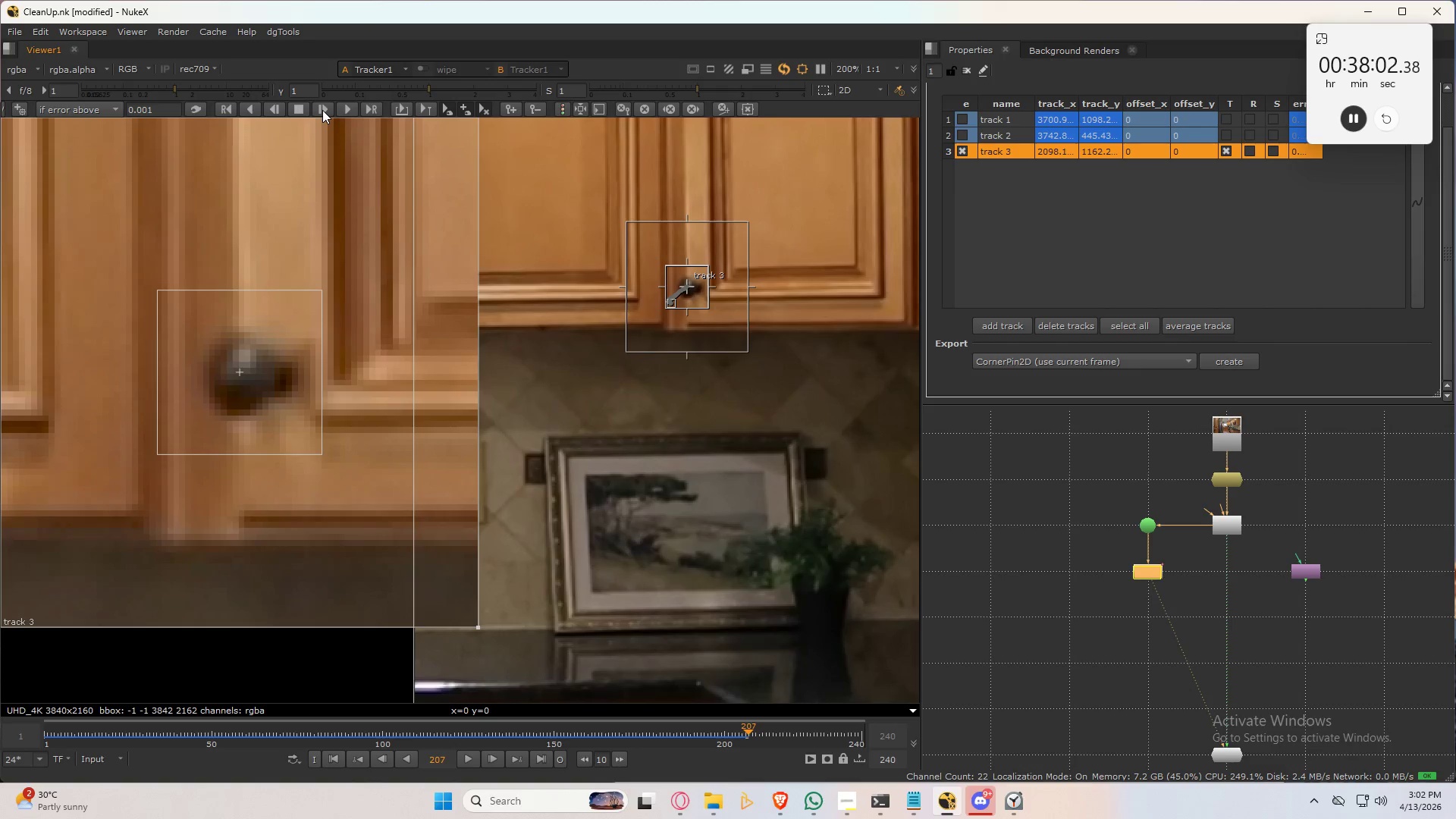 
left_click([322, 110])
 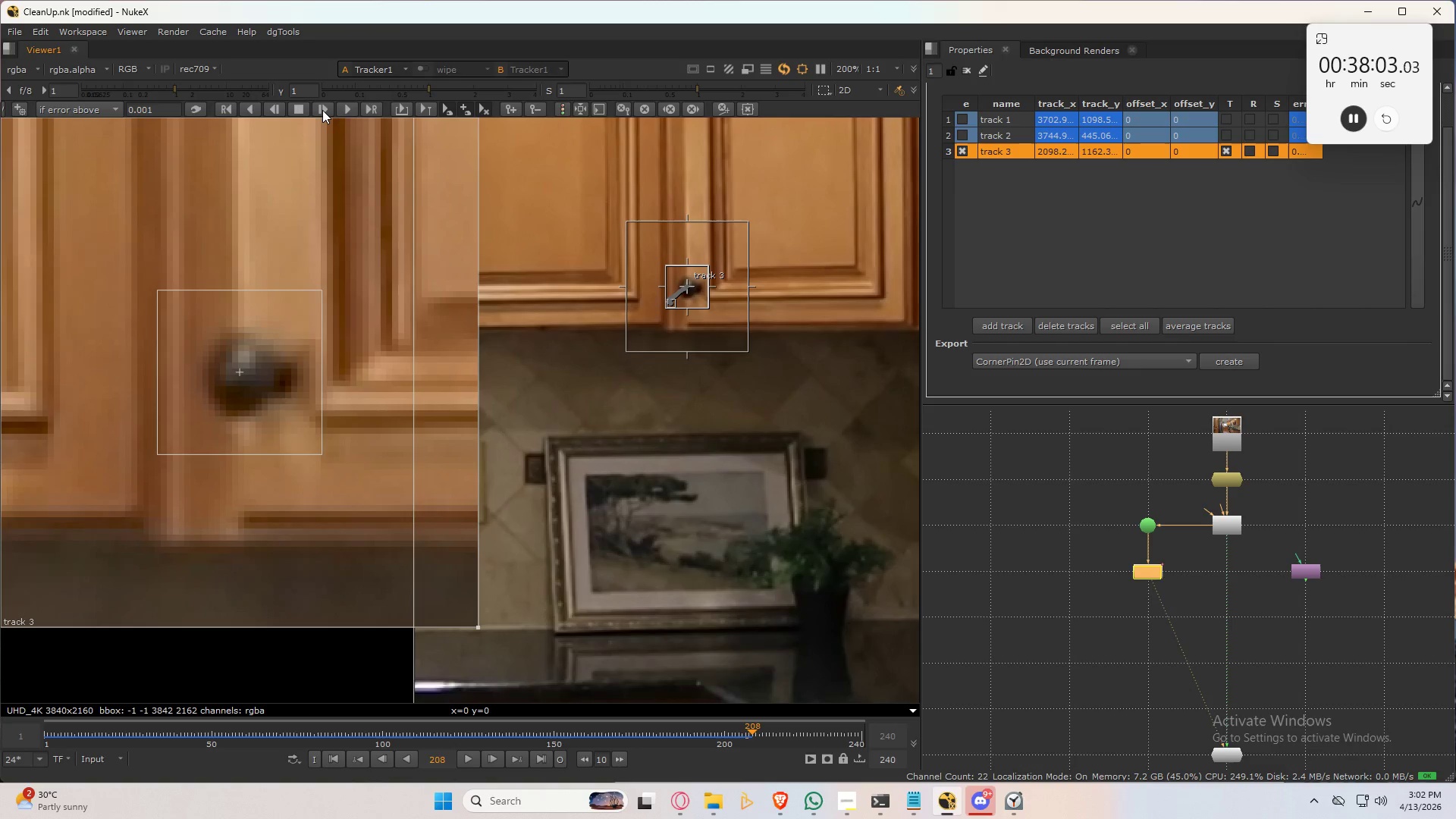 
left_click([322, 110])
 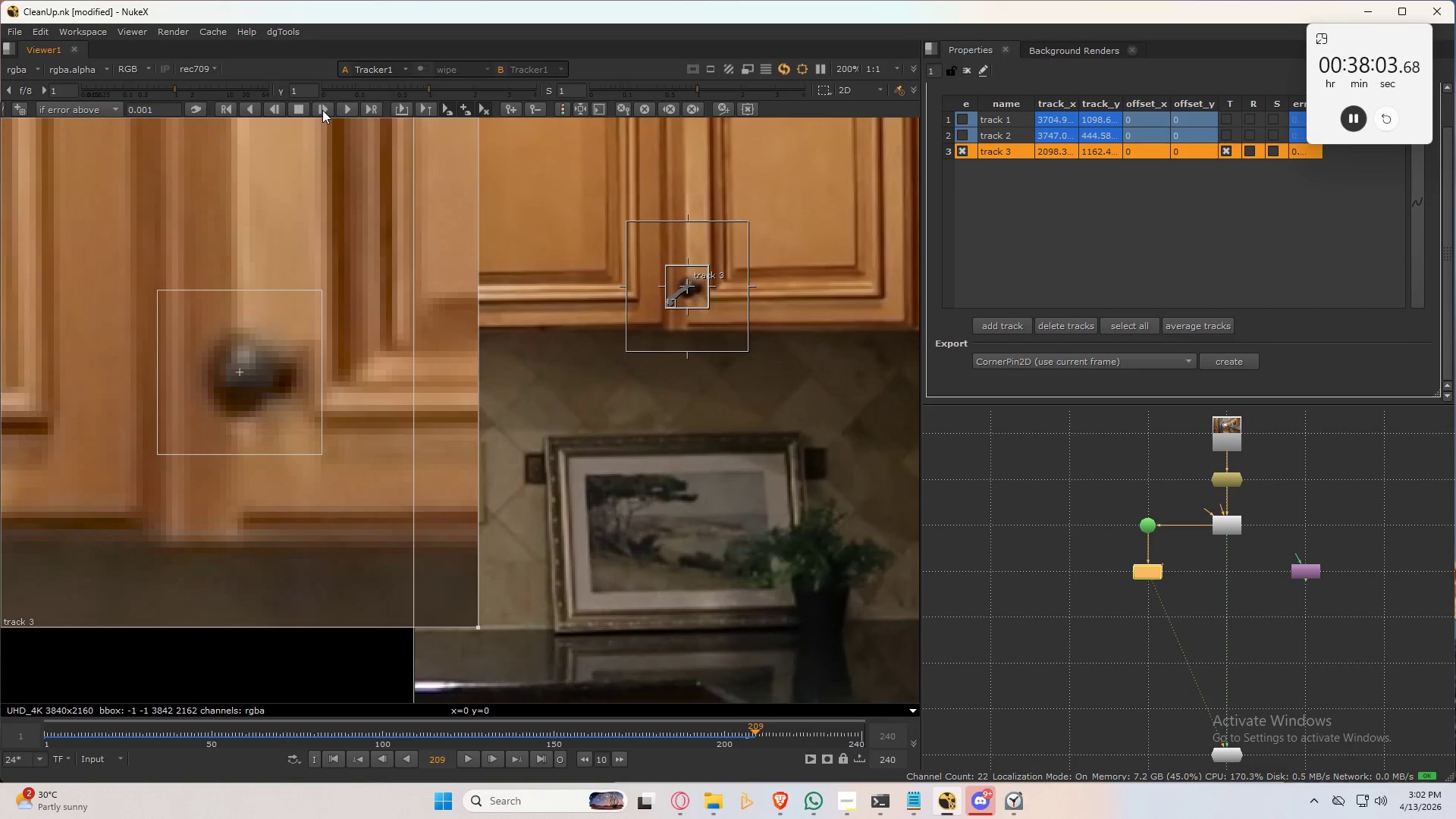 
left_click([322, 110])
 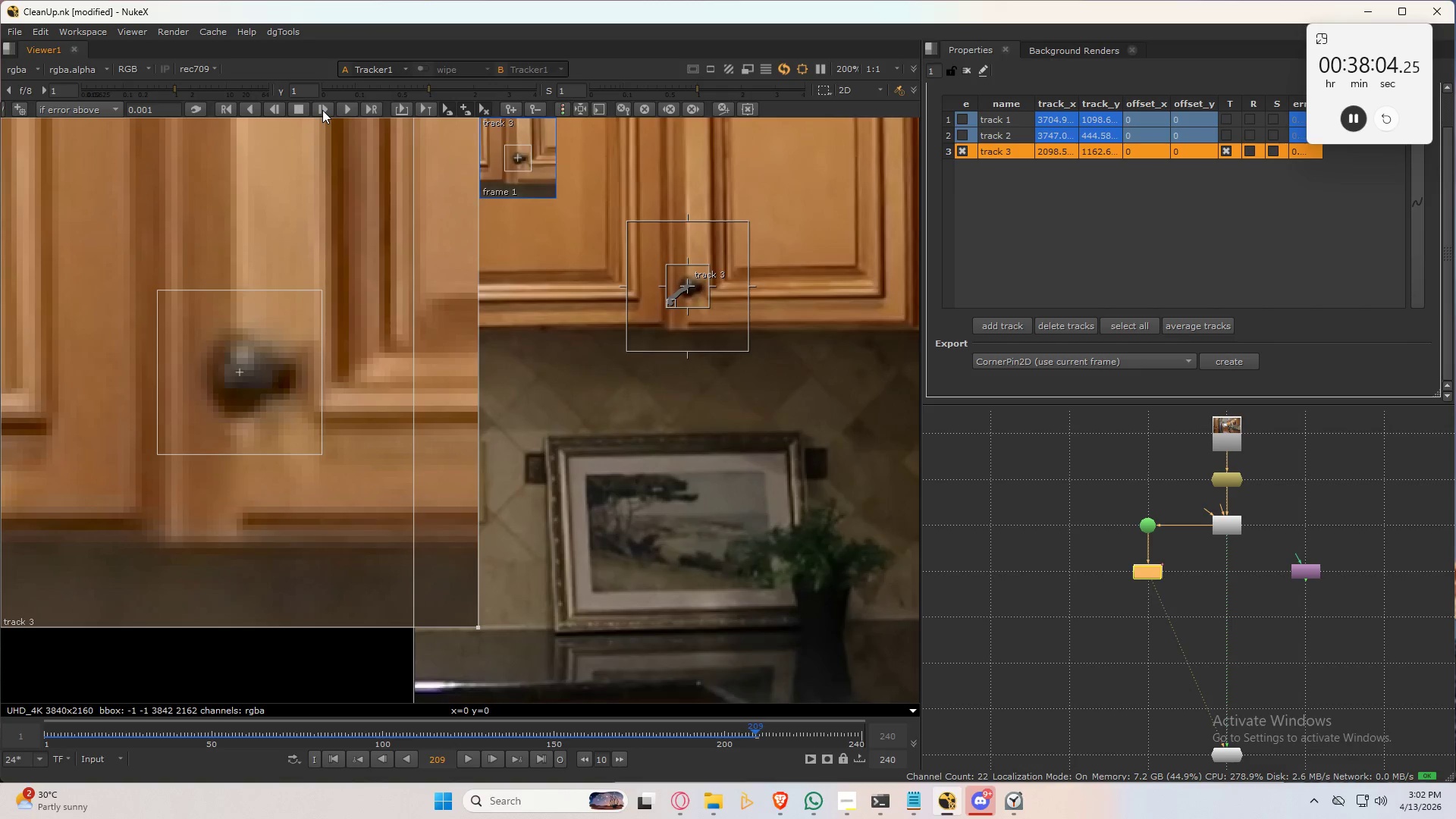 
left_click([322, 110])
 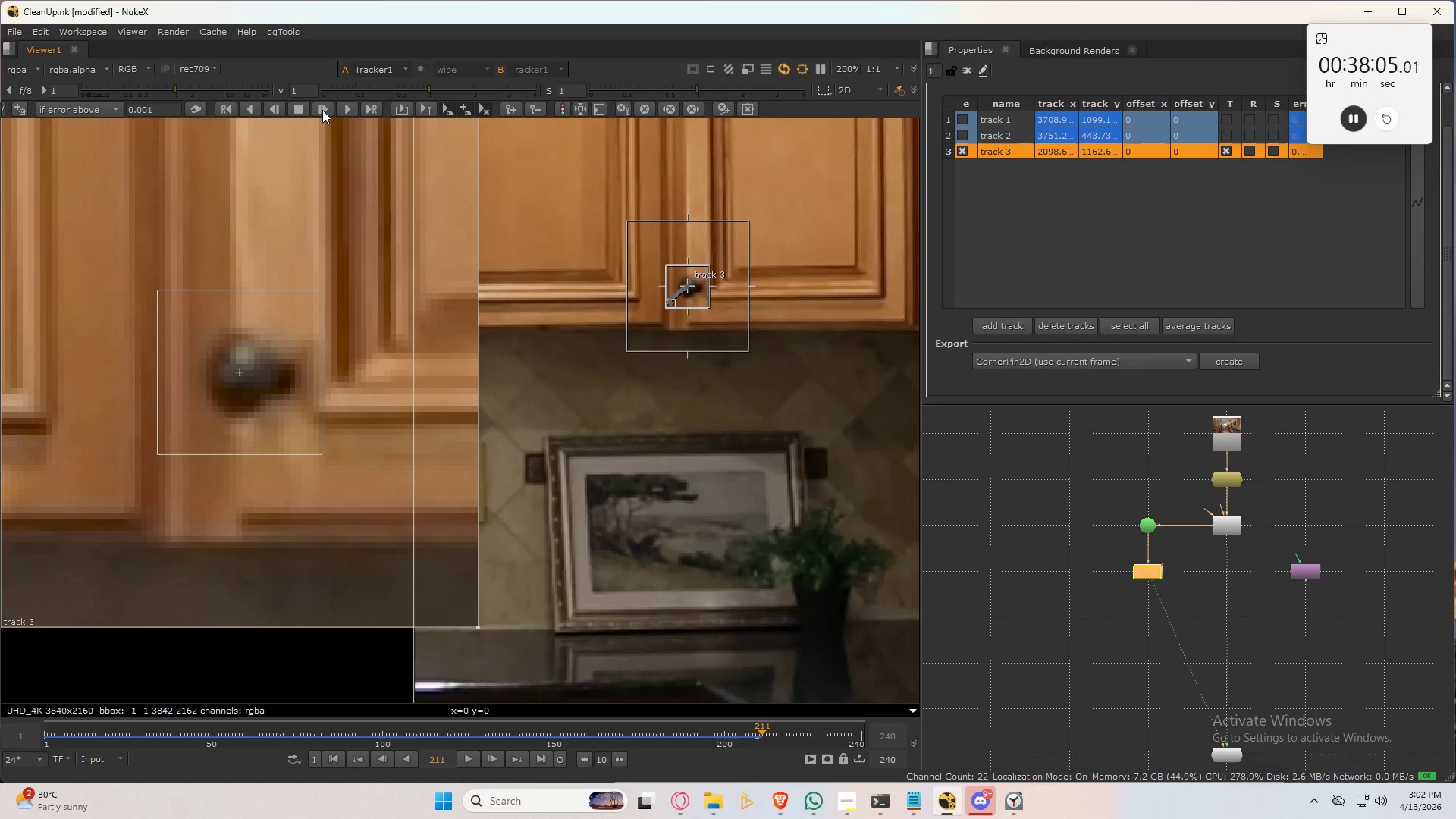 
left_click([322, 110])
 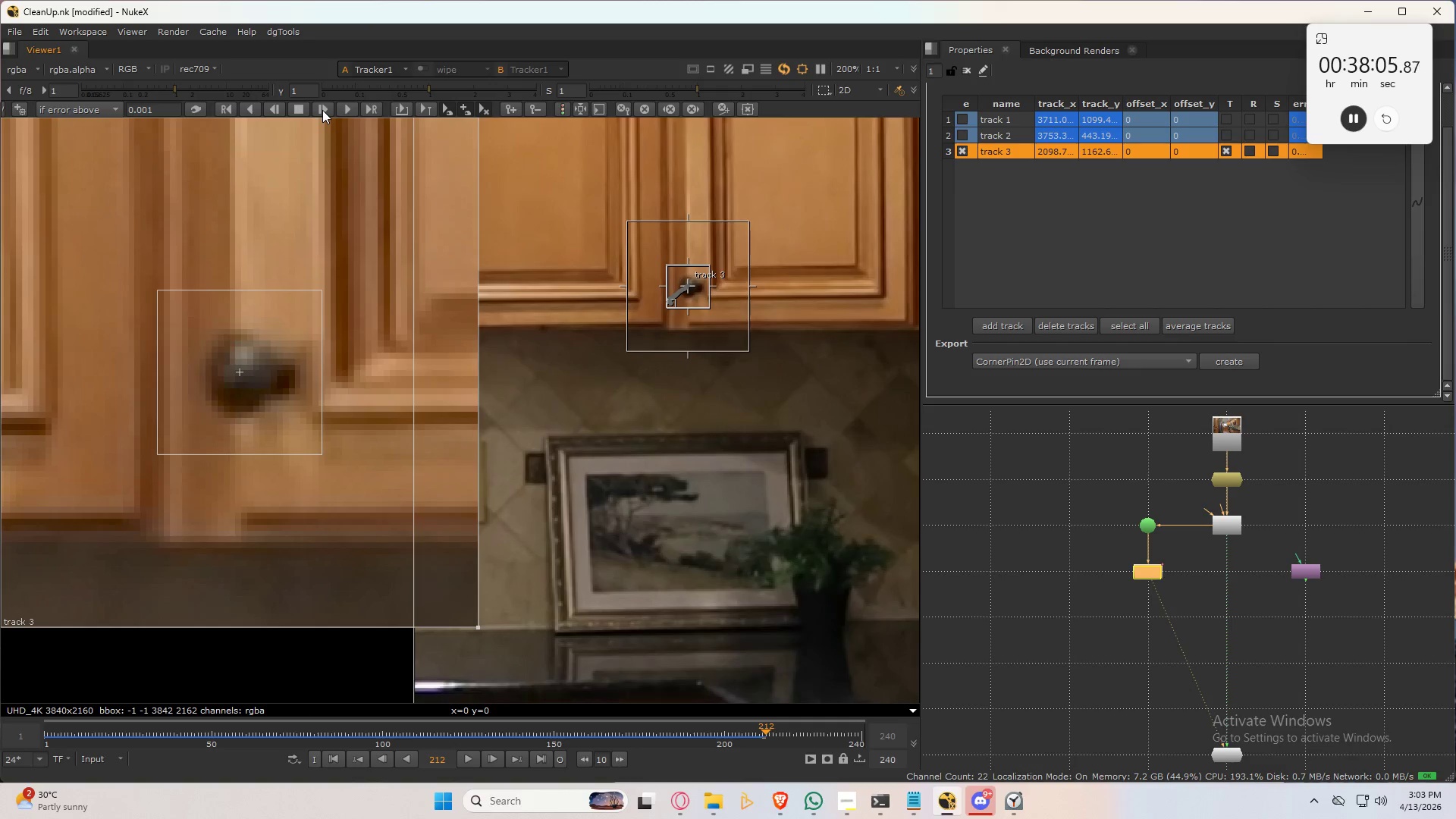 
left_click([322, 110])
 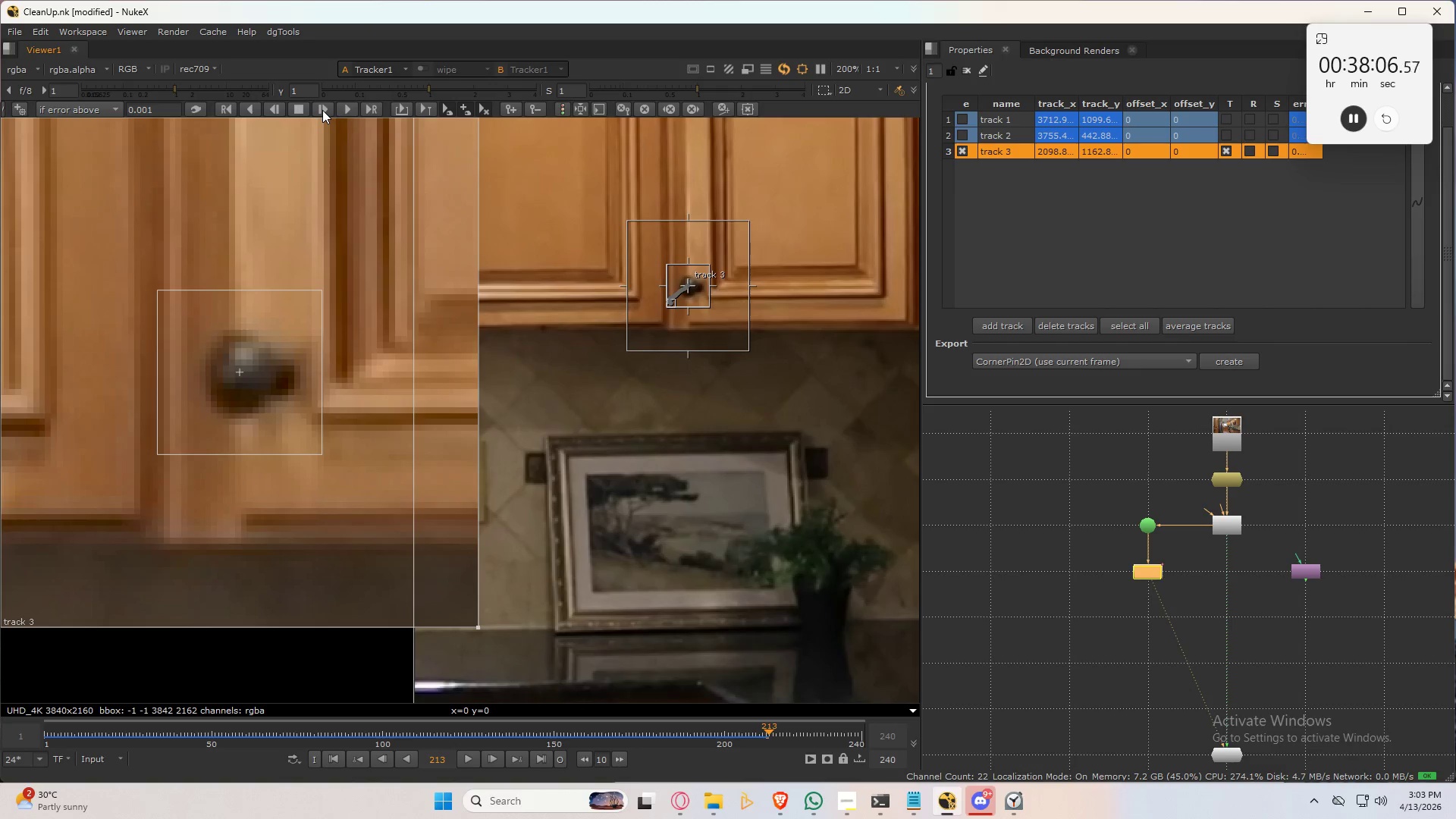 
left_click([322, 110])
 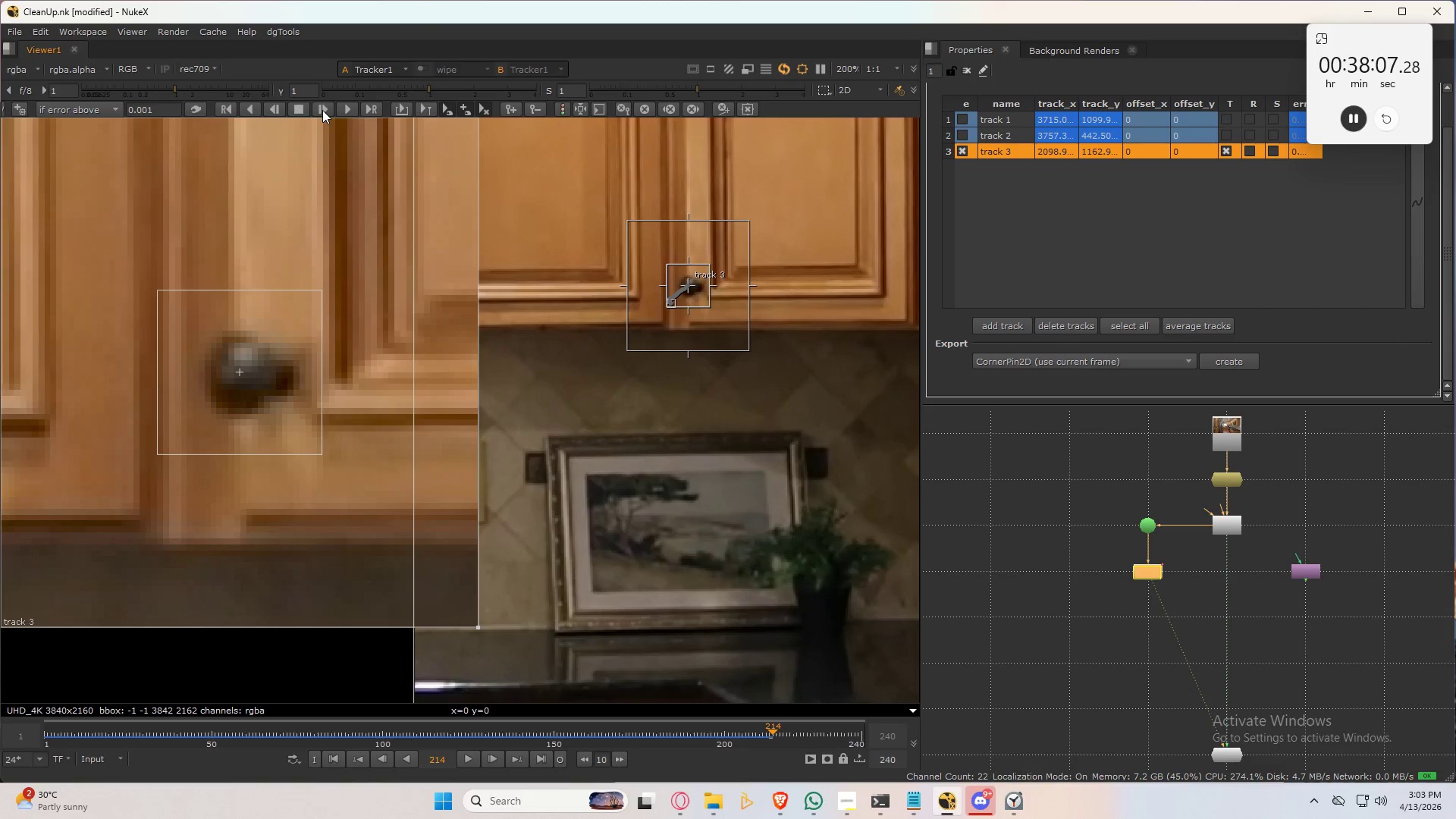 
left_click([322, 110])
 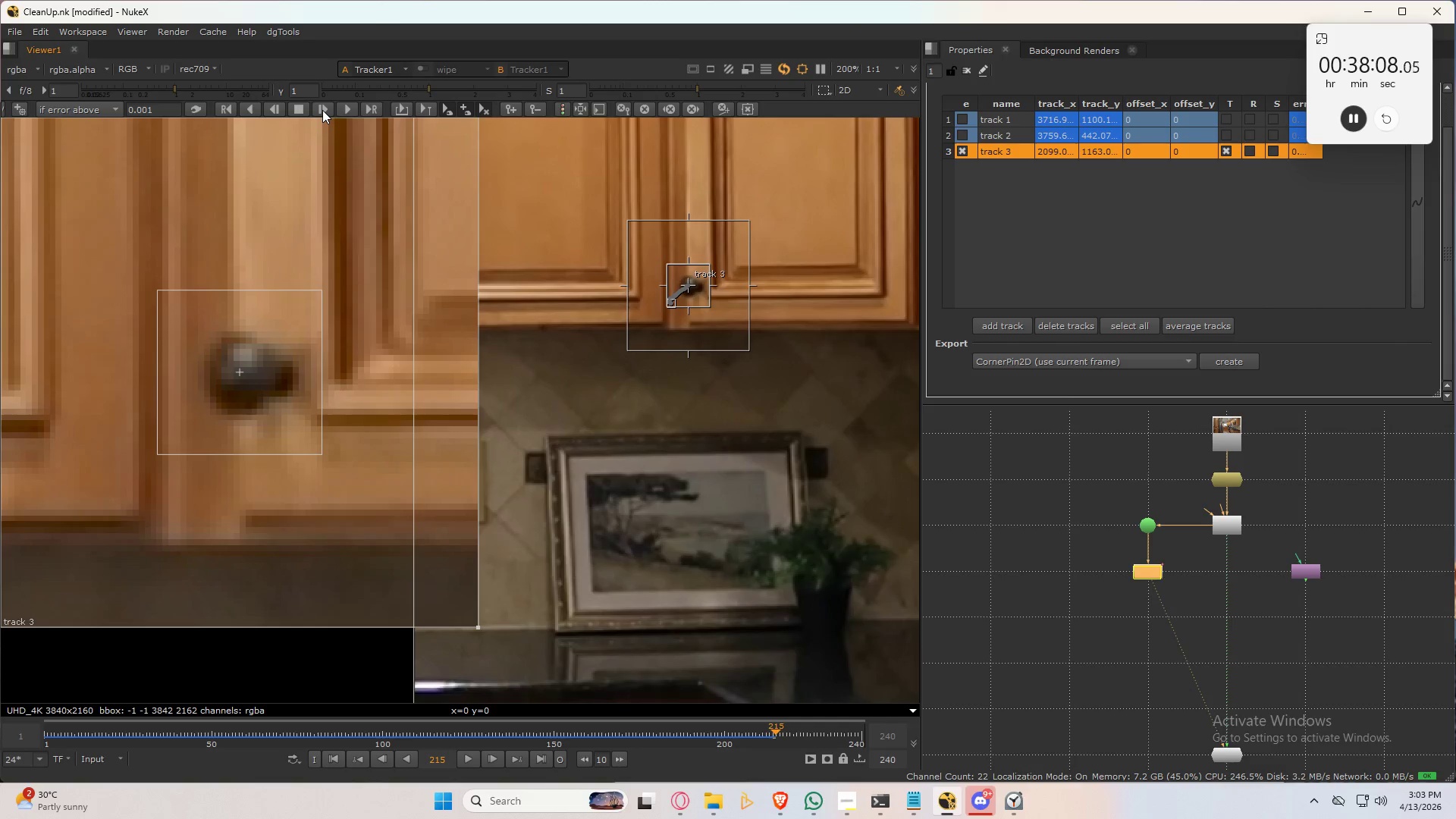 
left_click([322, 110])
 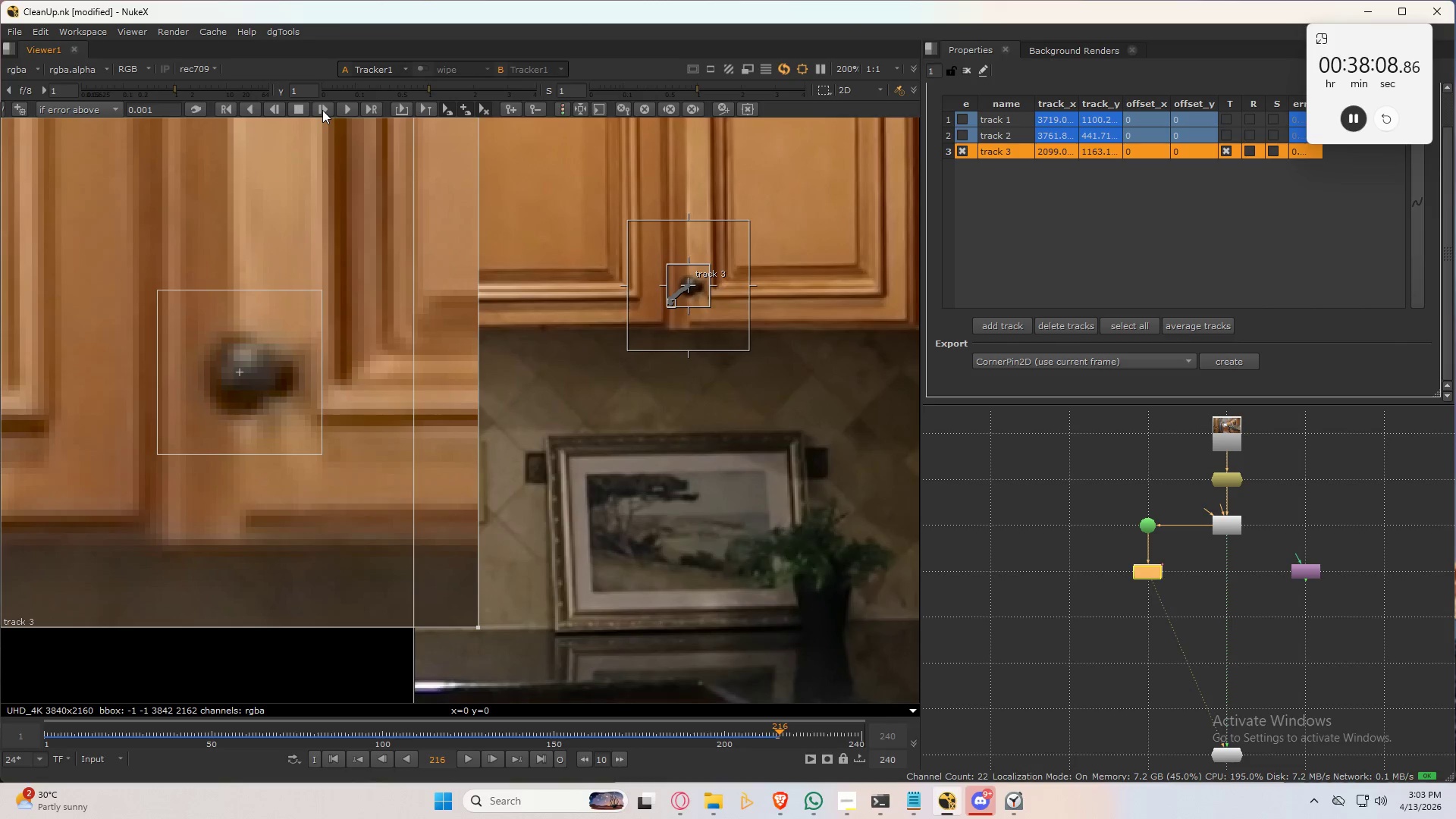 
left_click([322, 110])
 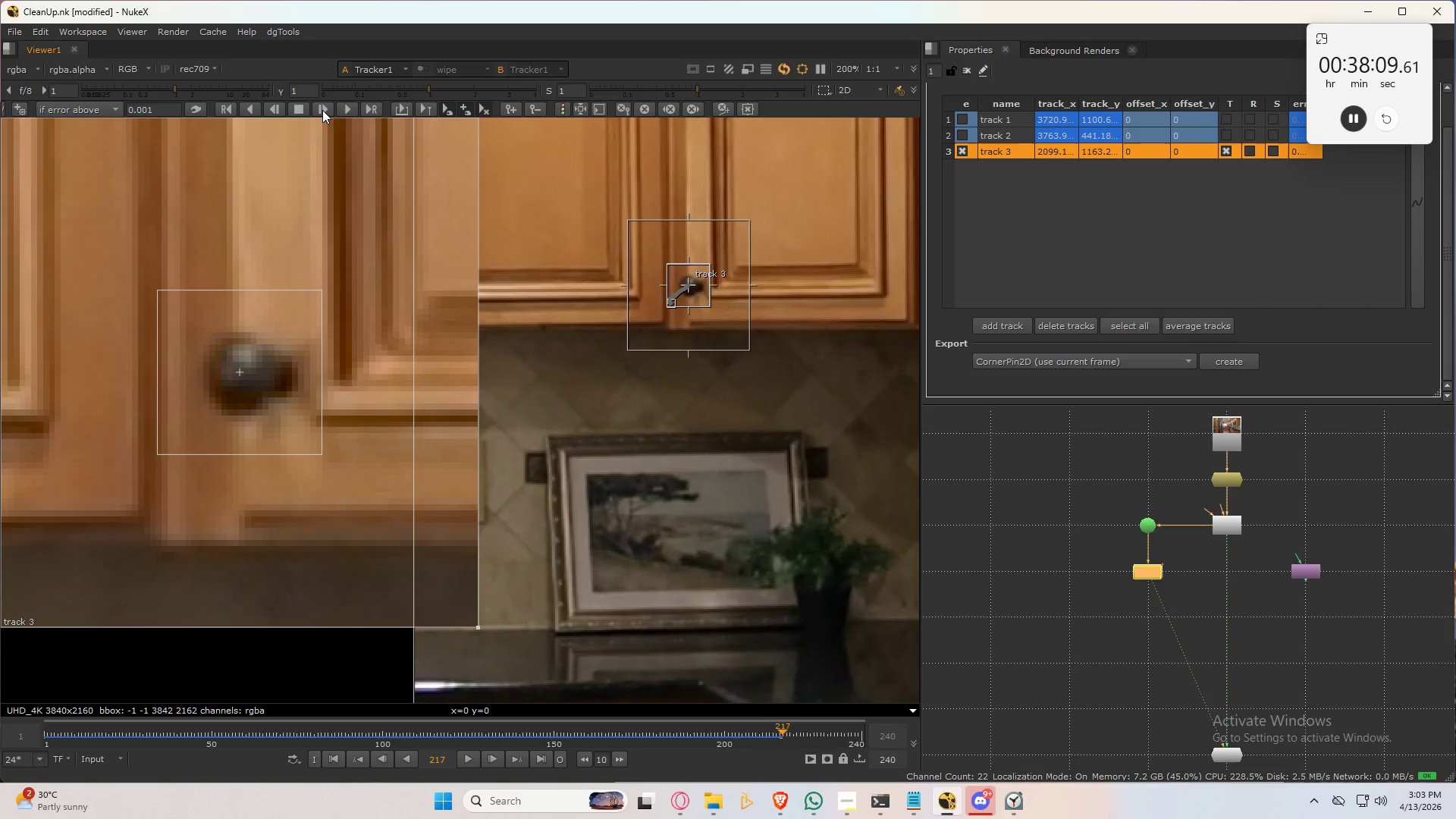 
left_click([322, 110])
 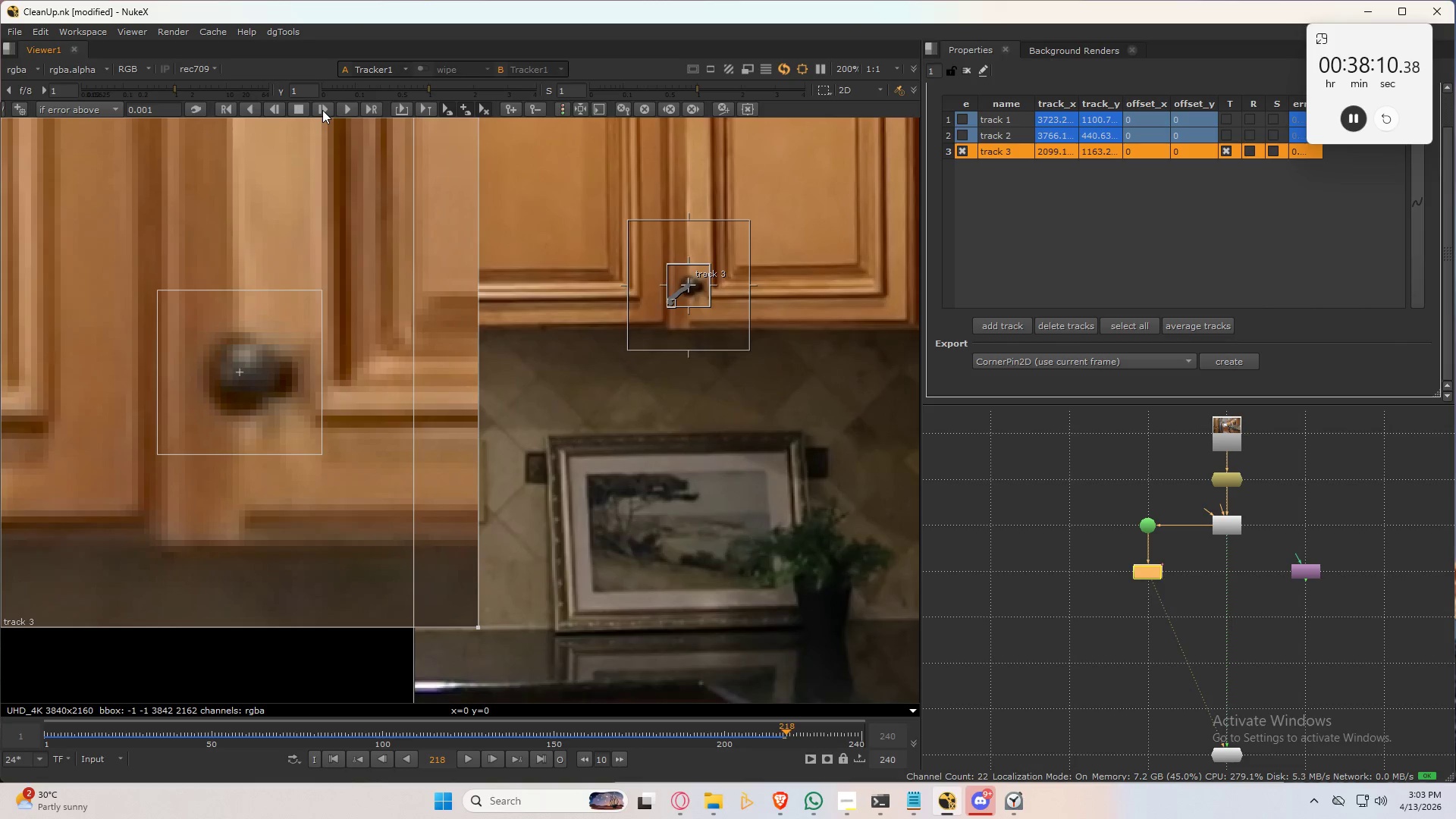 
left_click([322, 110])
 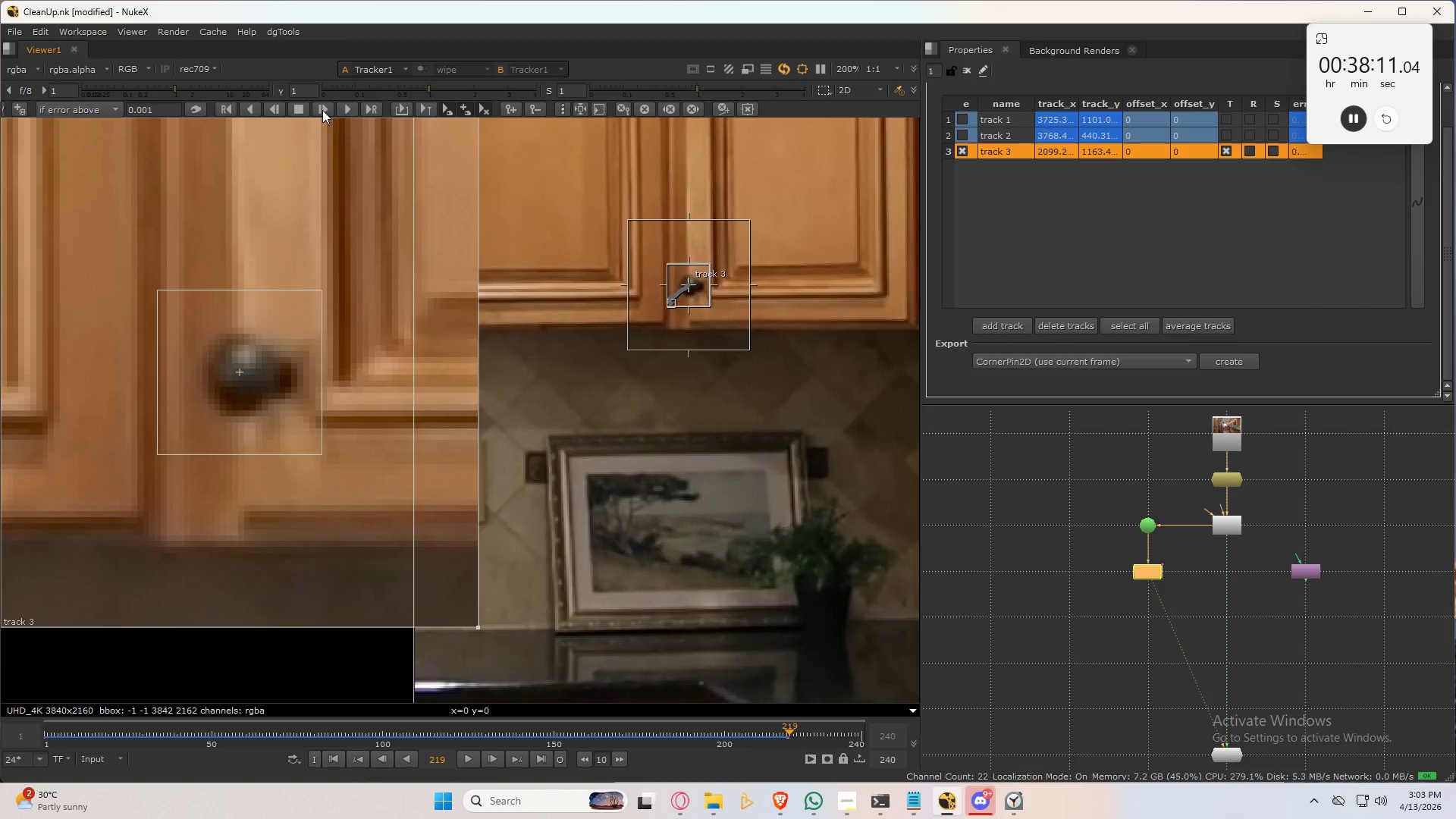 
left_click([322, 110])
 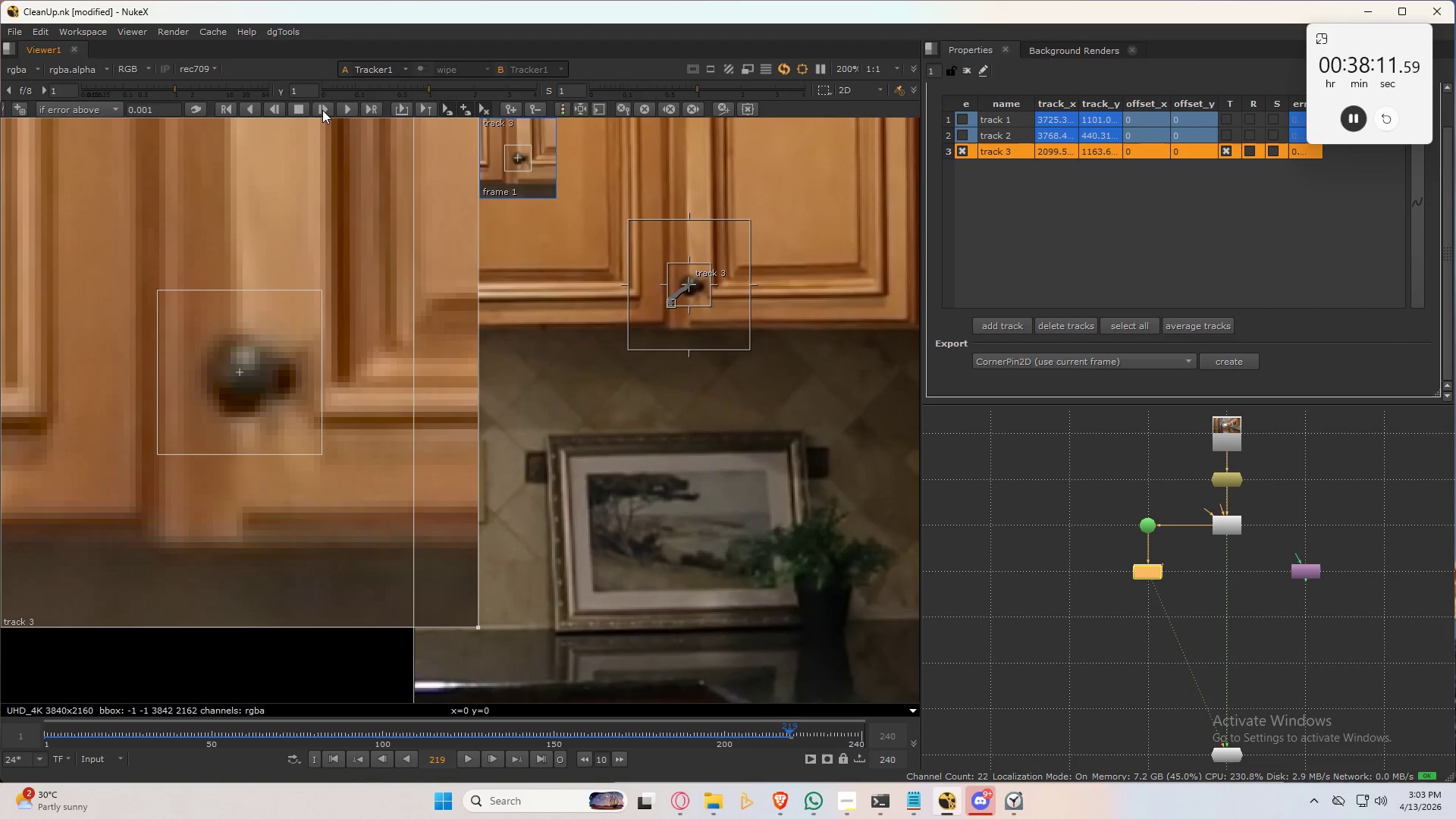 
left_click([322, 110])
 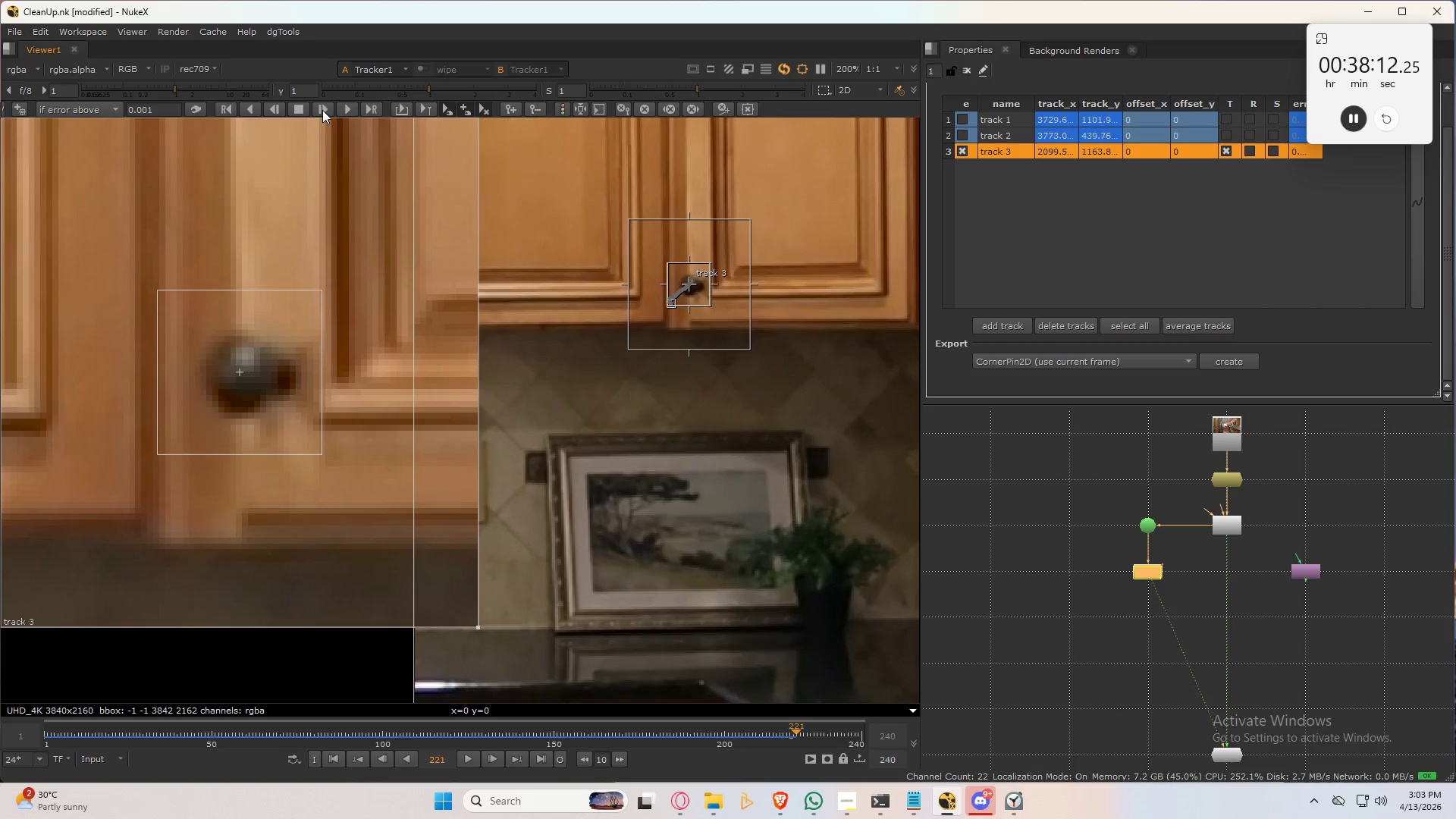 
left_click([322, 110])
 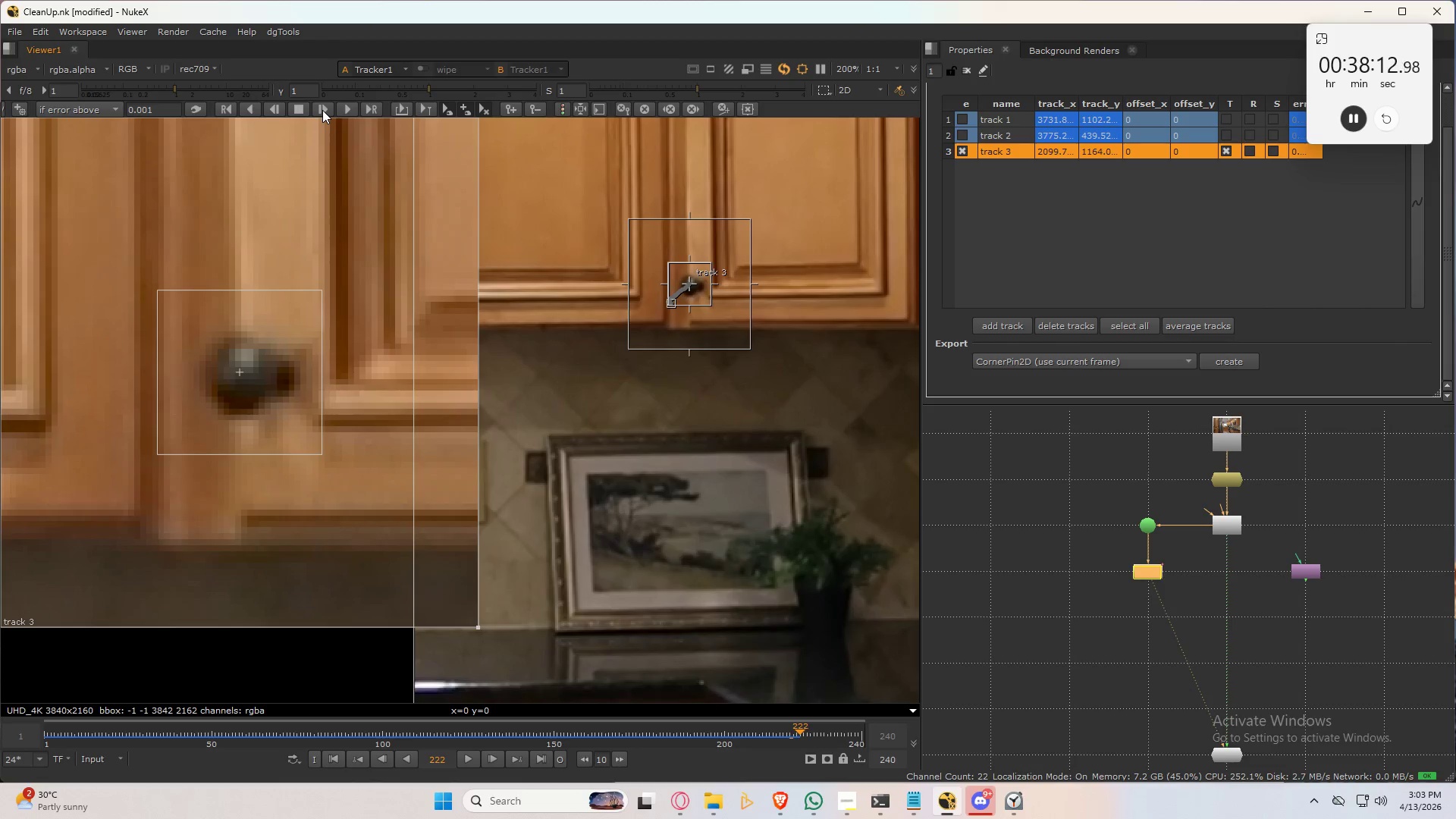 
left_click([322, 110])
 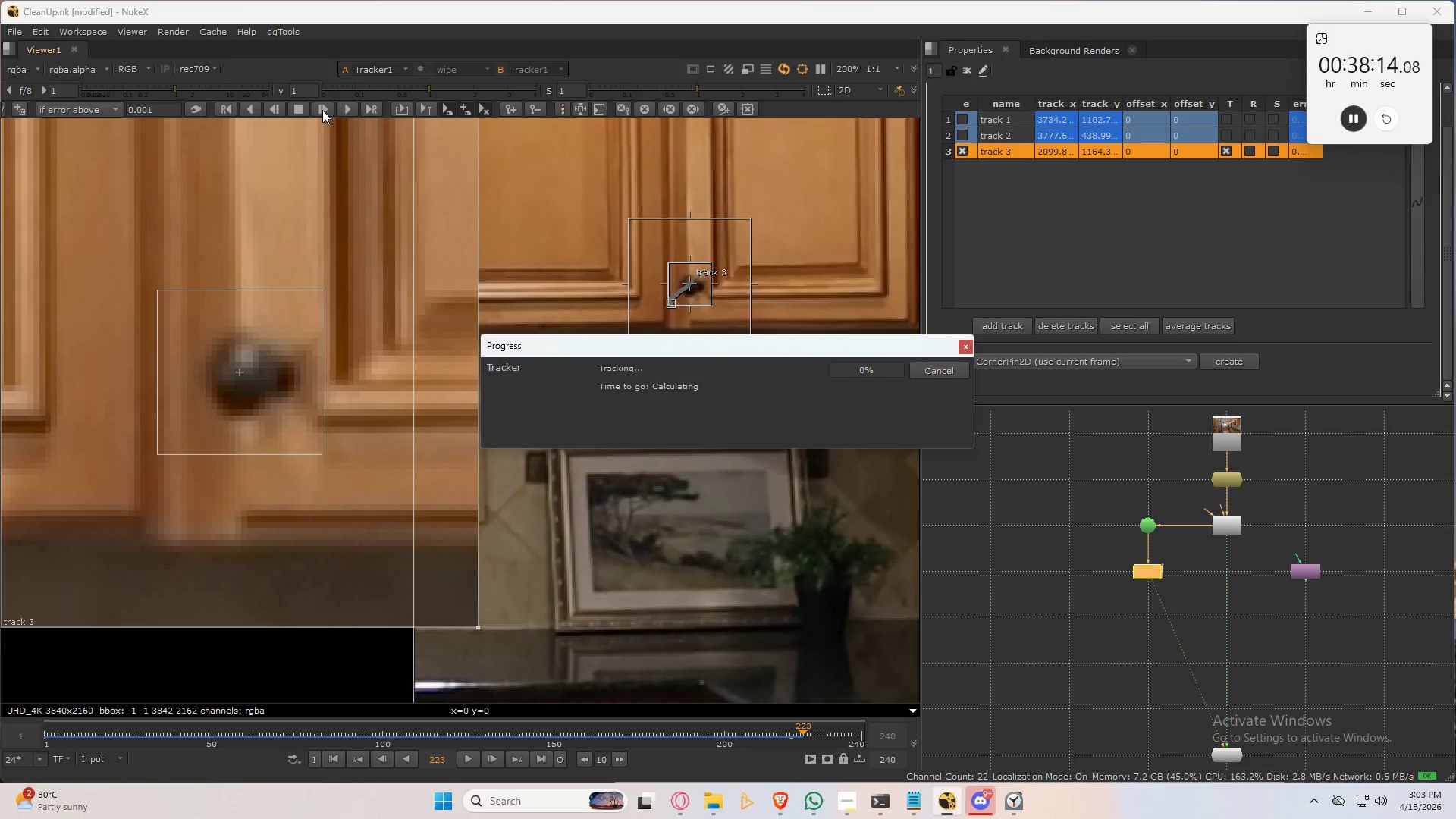 
left_click([322, 110])
 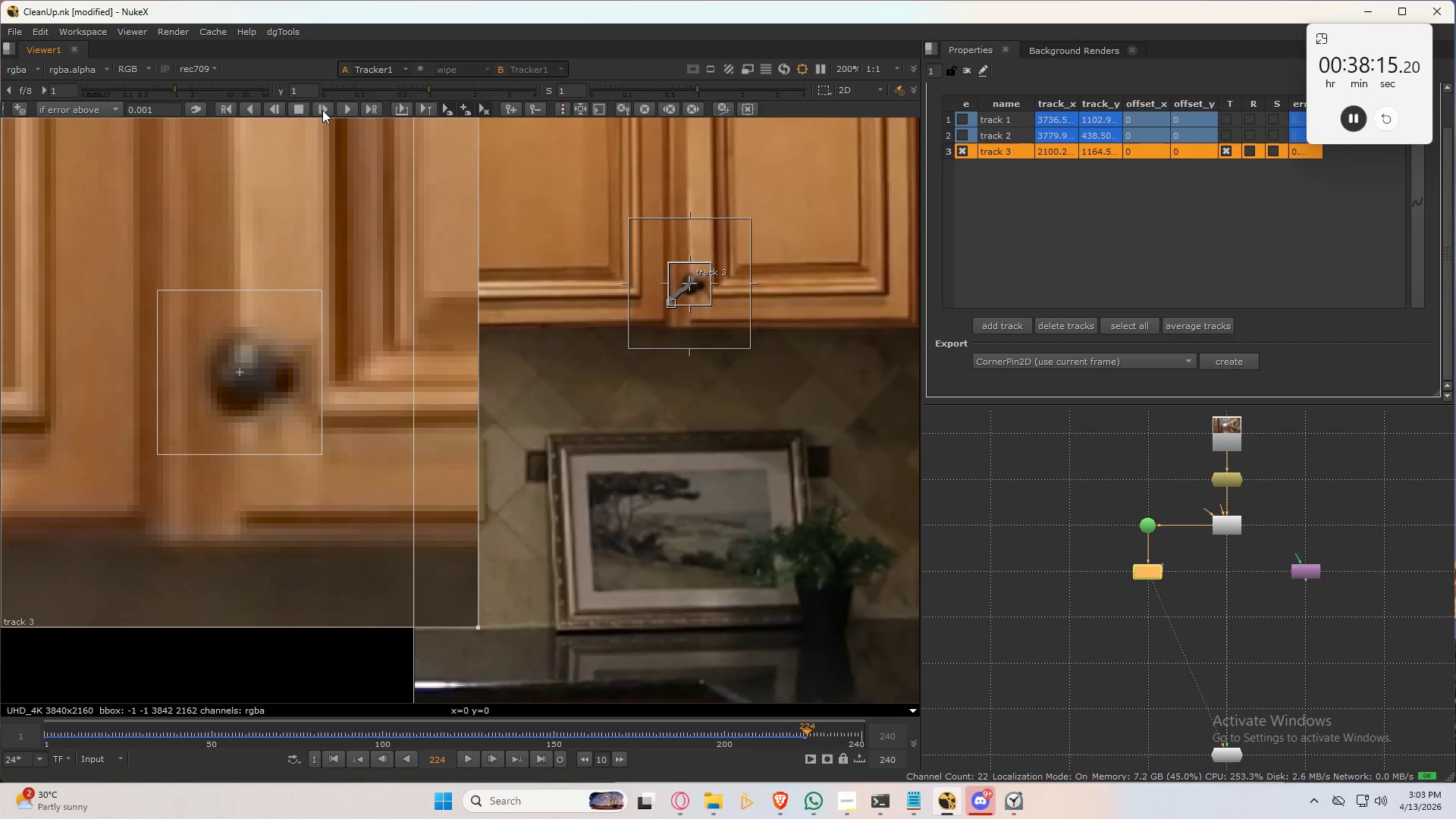 
left_click([322, 110])
 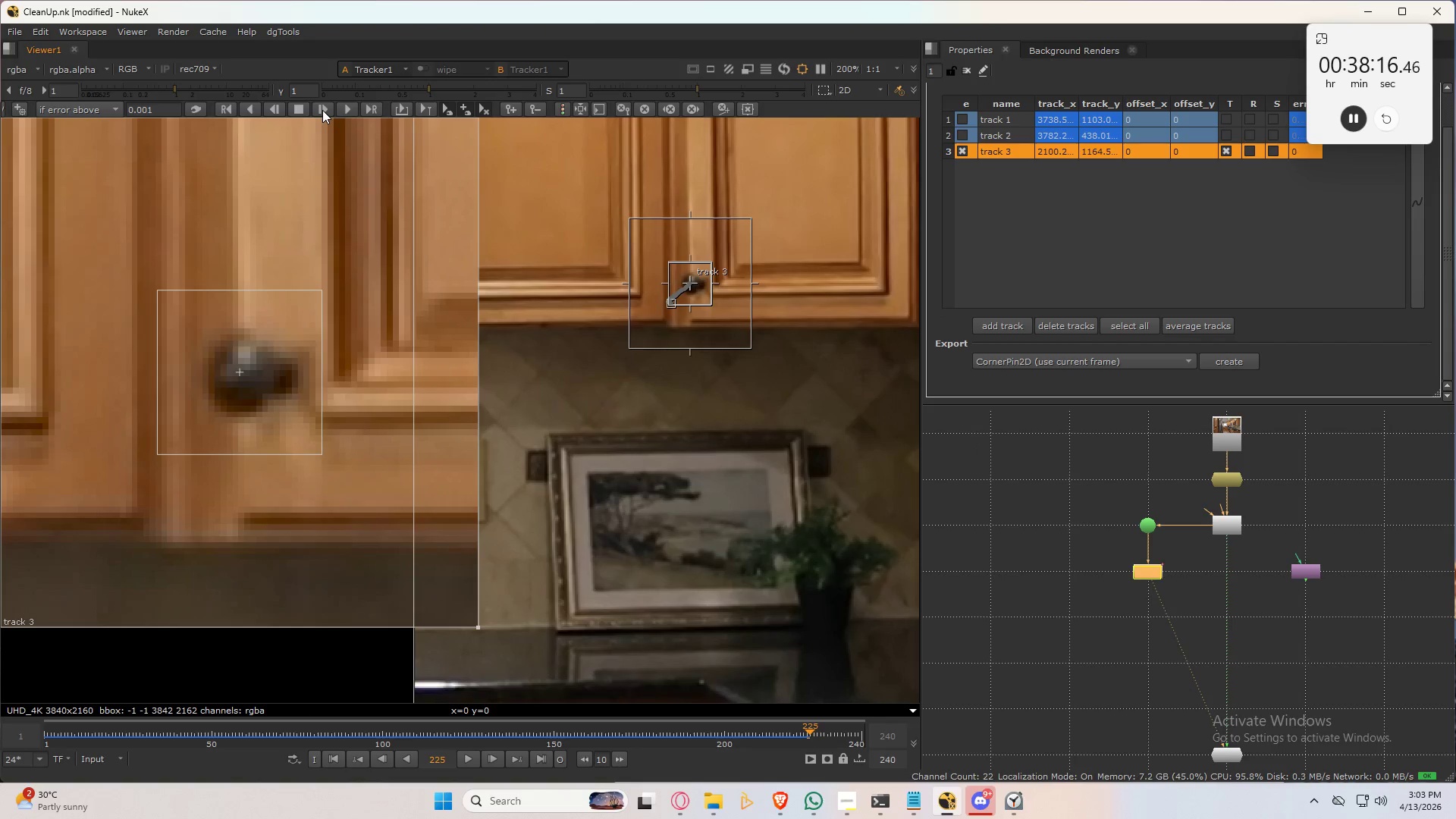 
left_click([322, 110])
 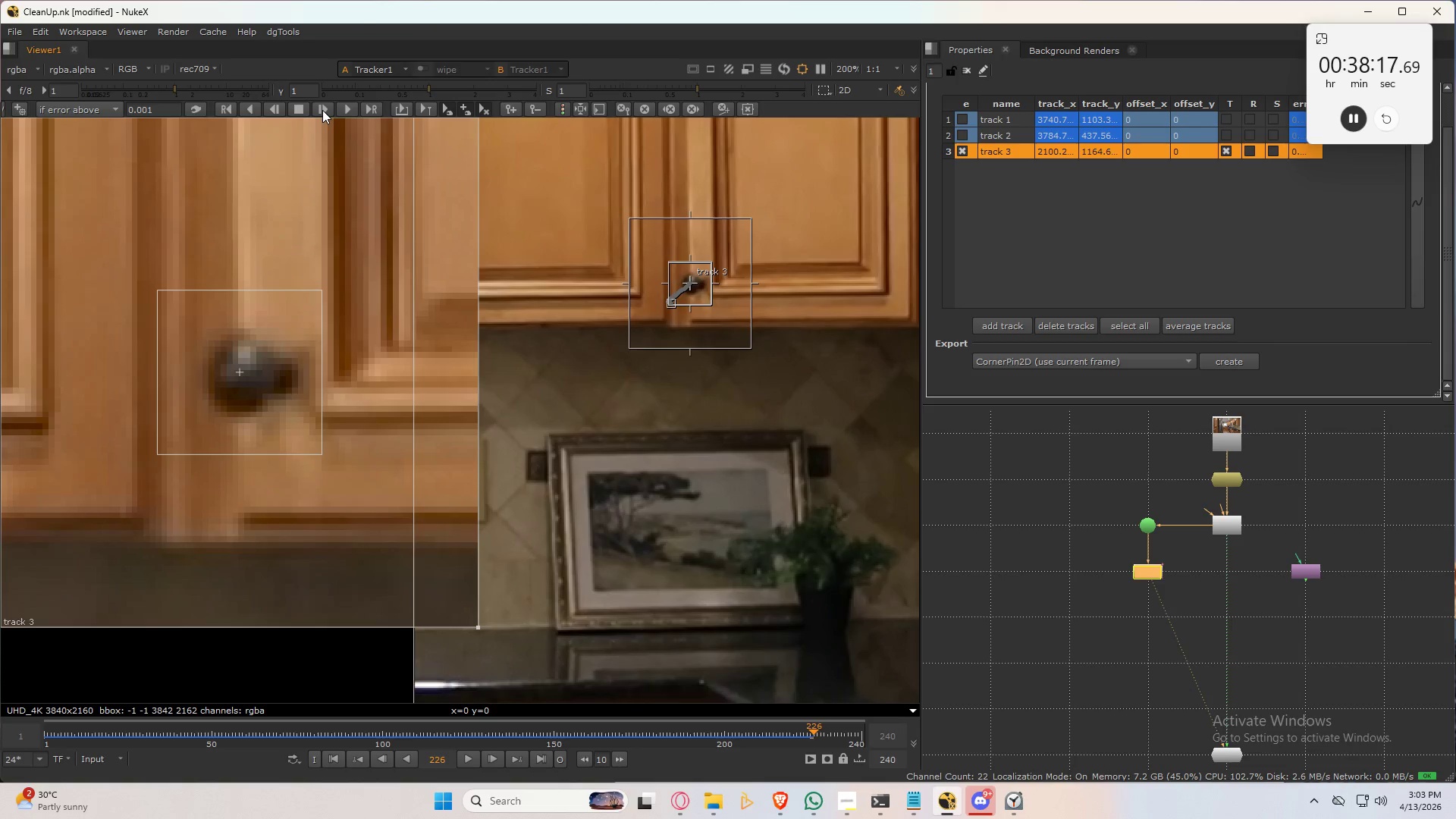 
left_click([322, 110])
 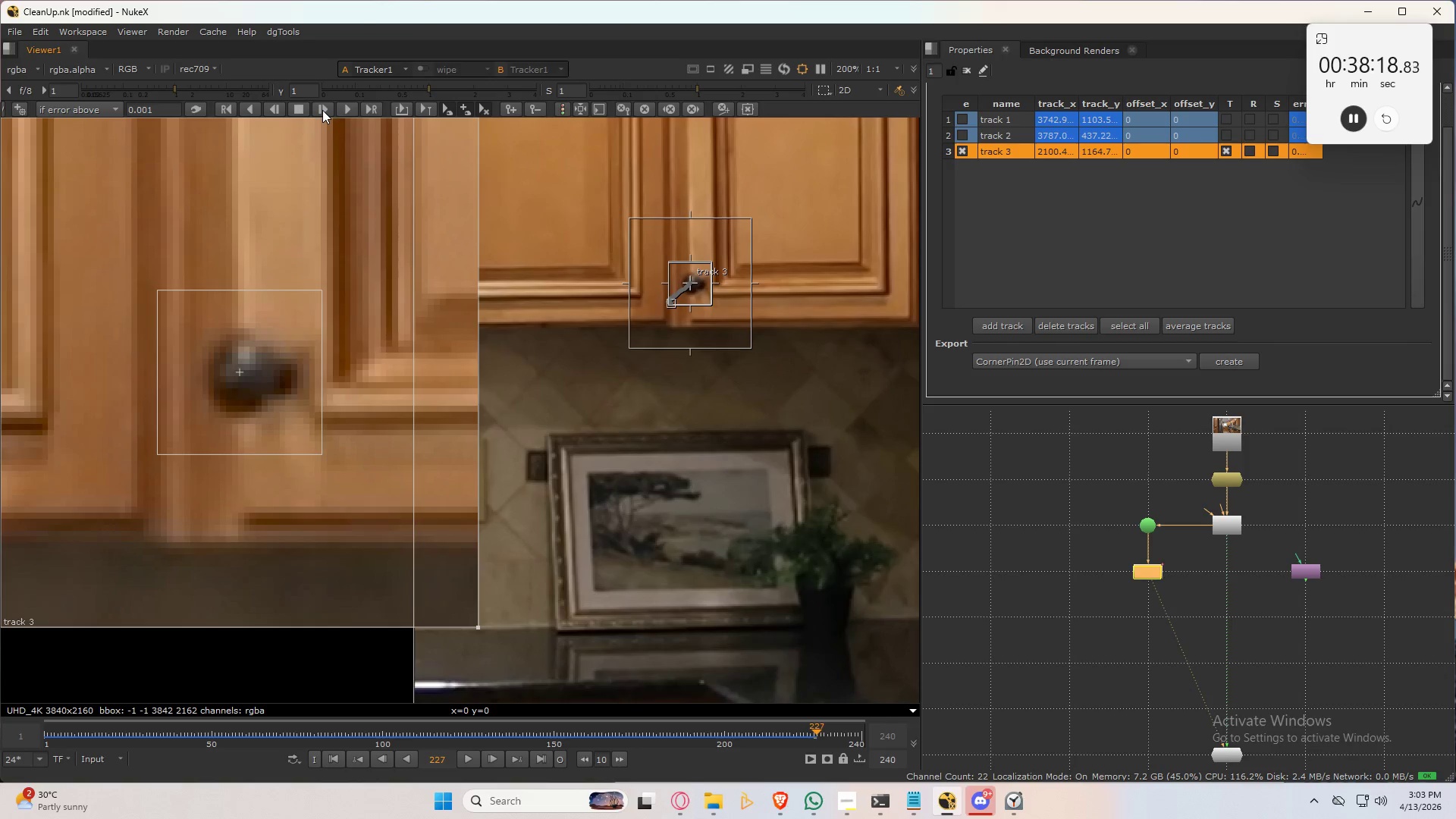 
left_click([322, 110])
 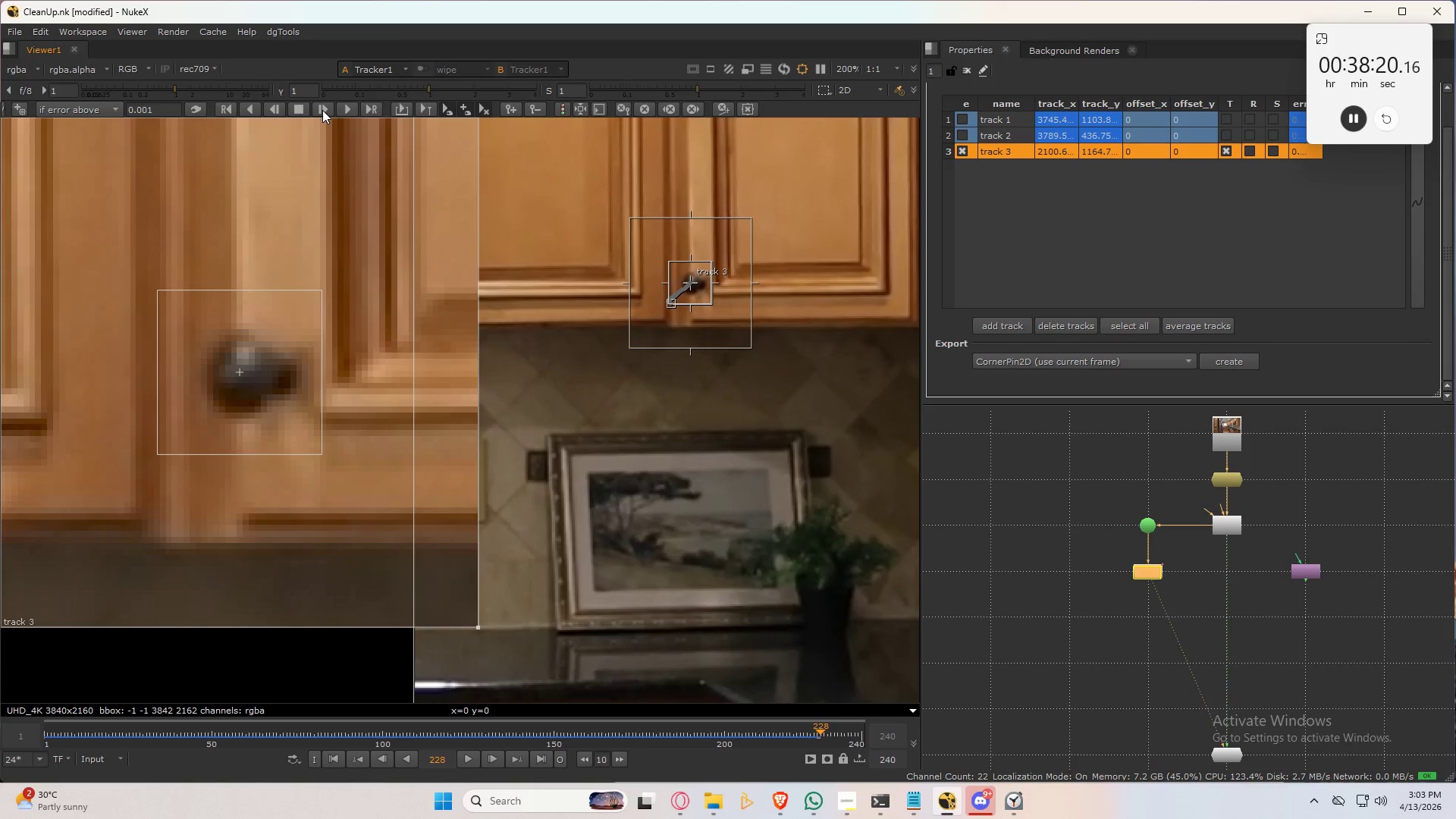 
left_click([322, 110])
 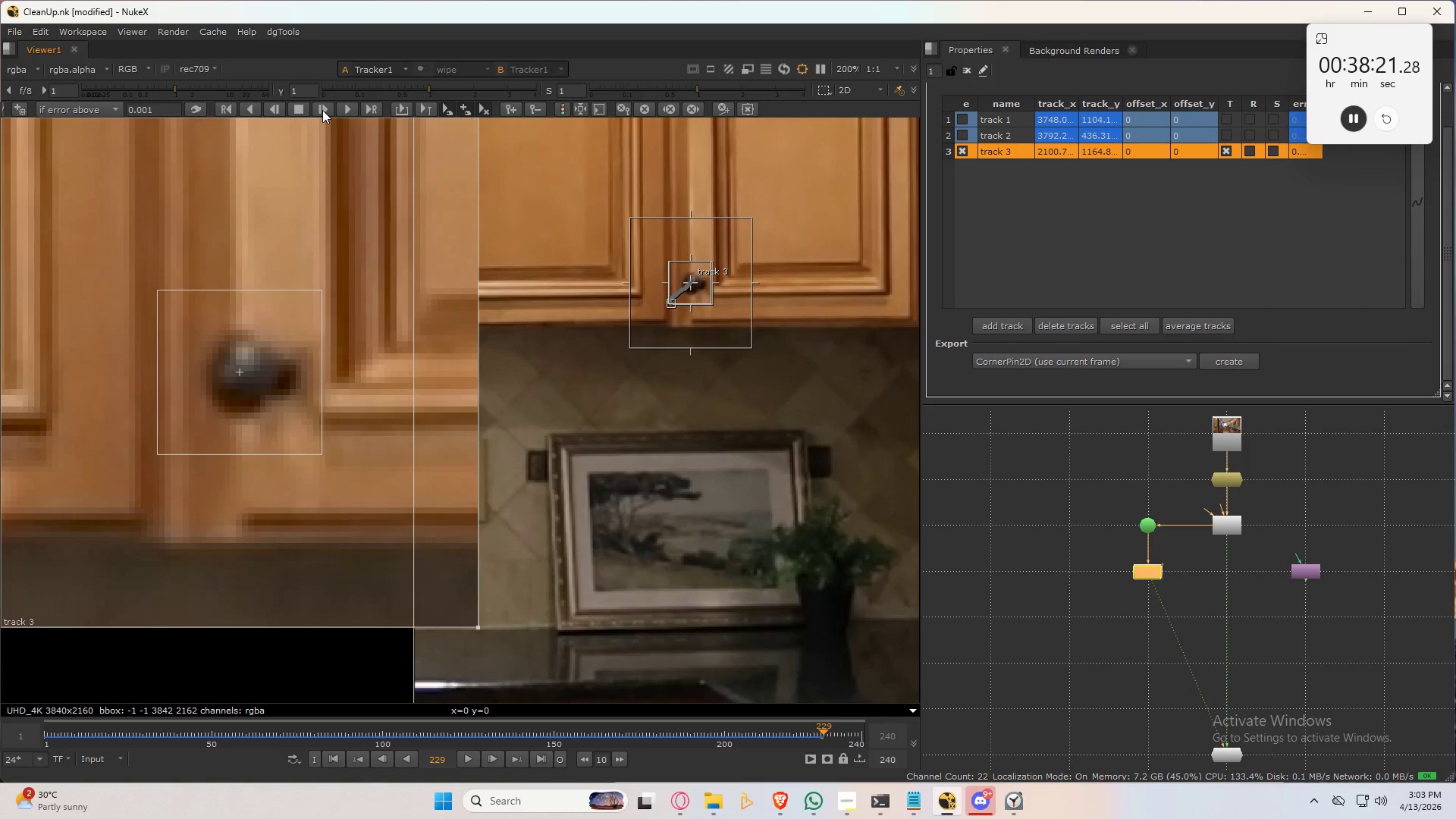 
left_click([322, 110])
 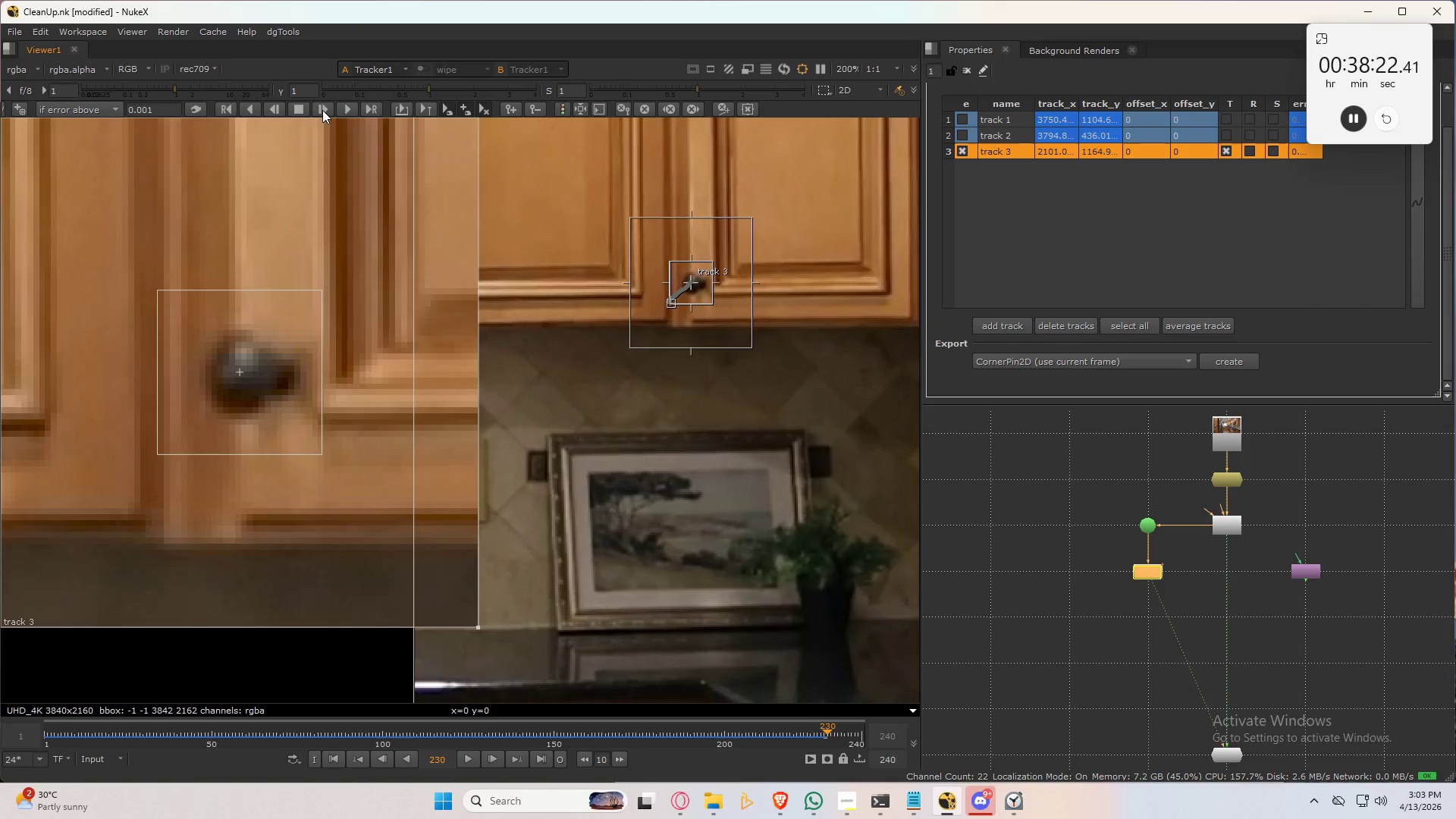 
left_click([322, 110])
 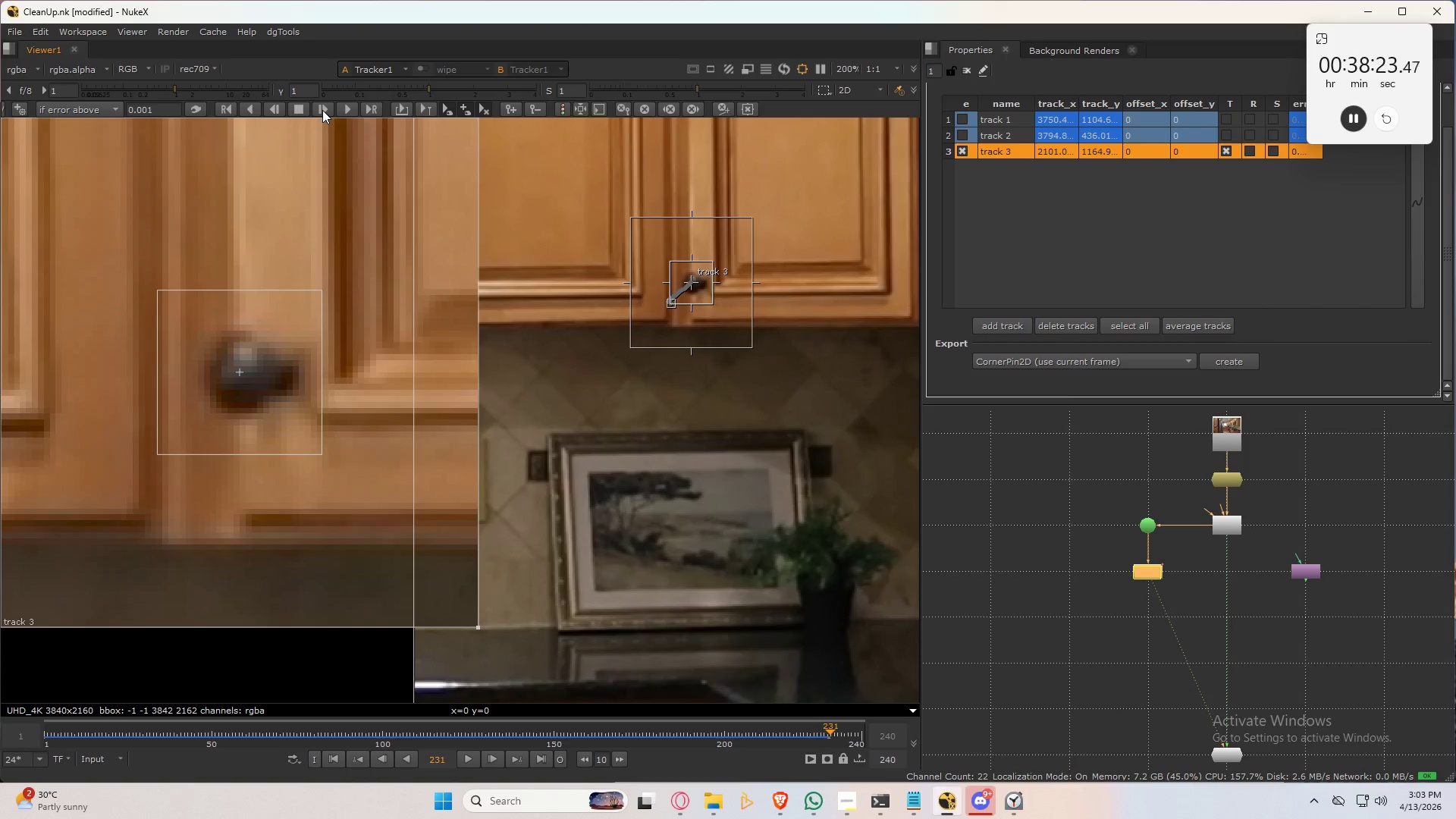 
left_click([322, 110])
 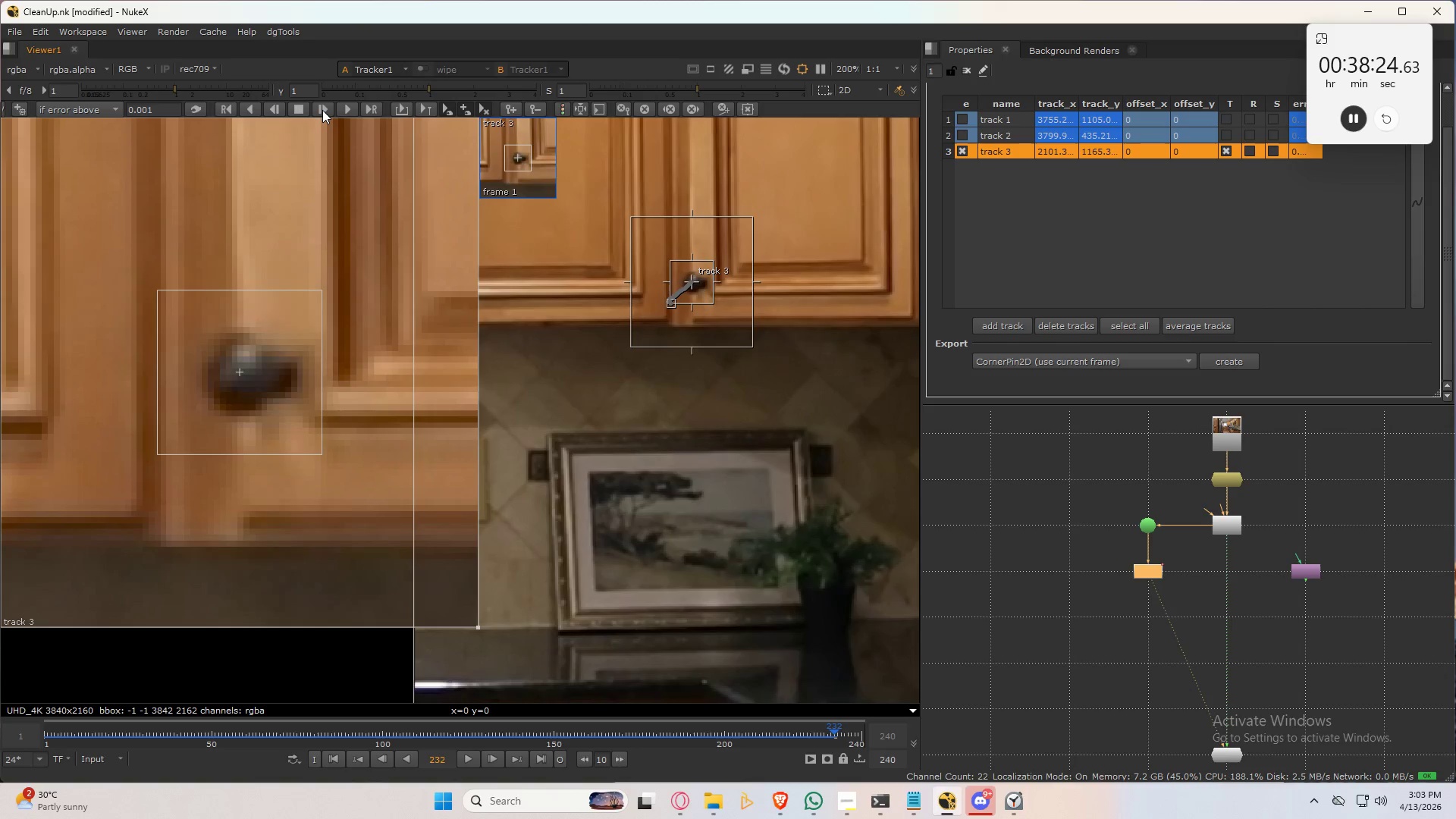 
left_click([322, 110])
 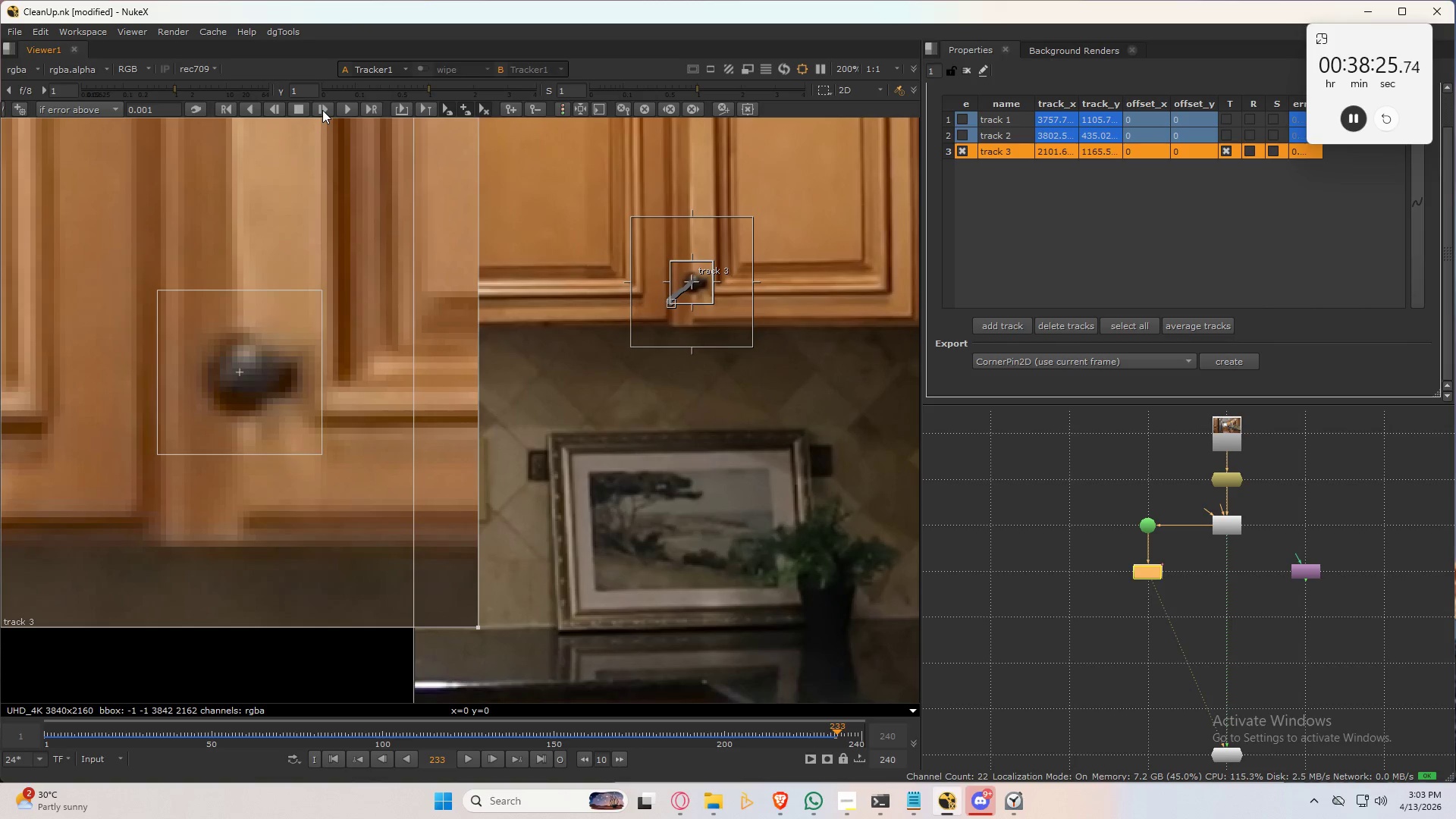 
left_click([322, 110])
 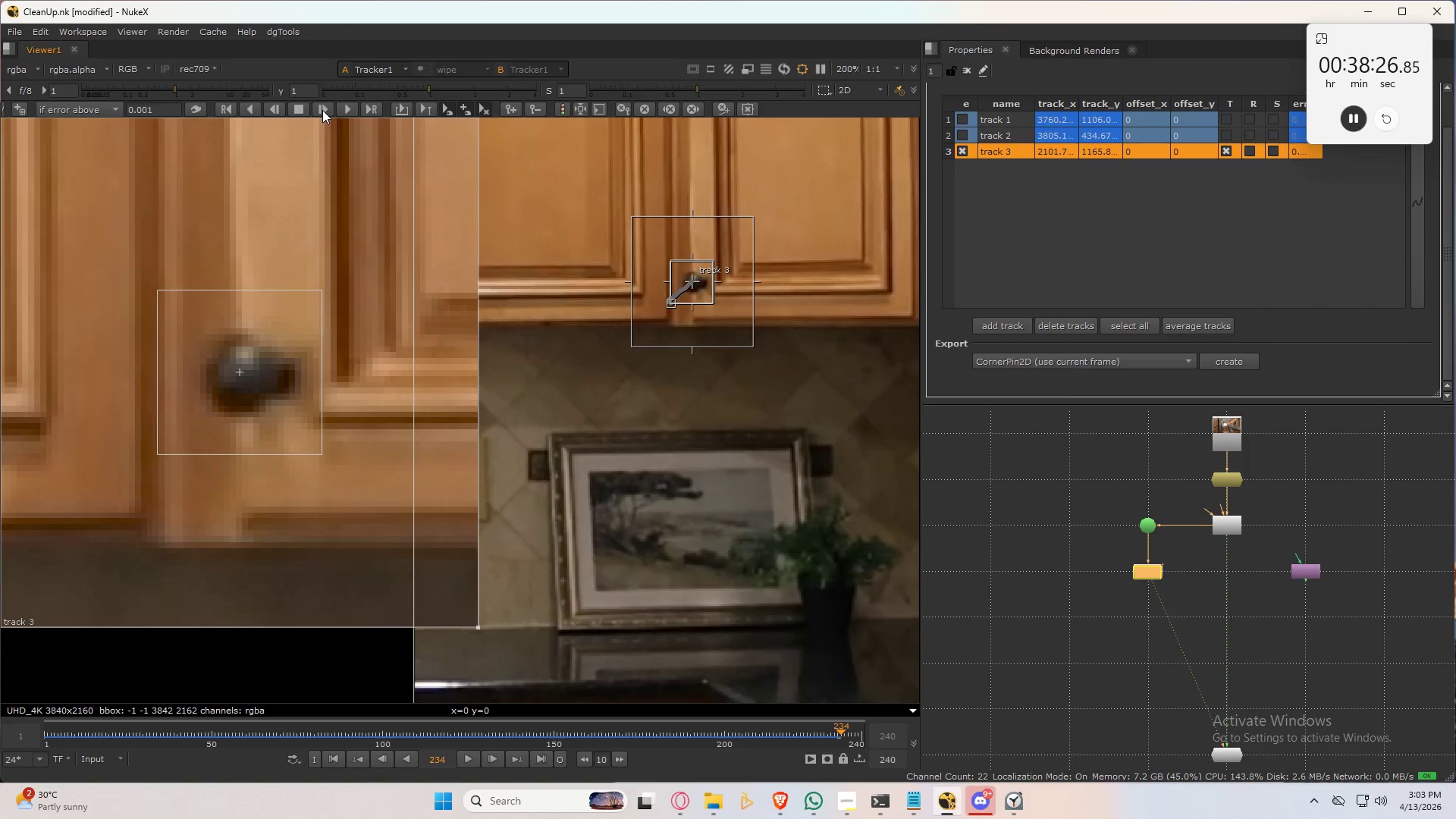 
left_click([322, 110])
 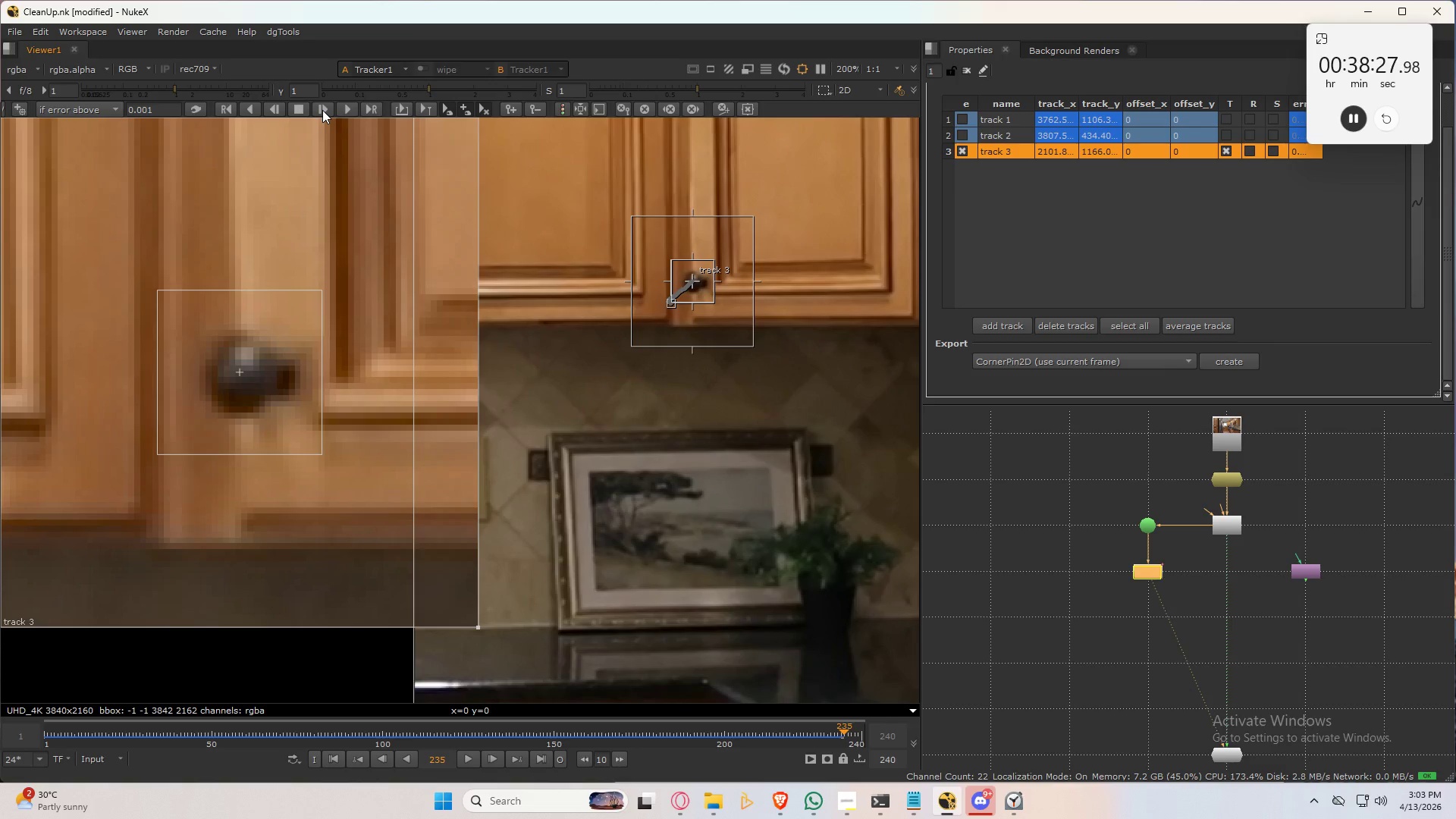 
left_click([322, 110])
 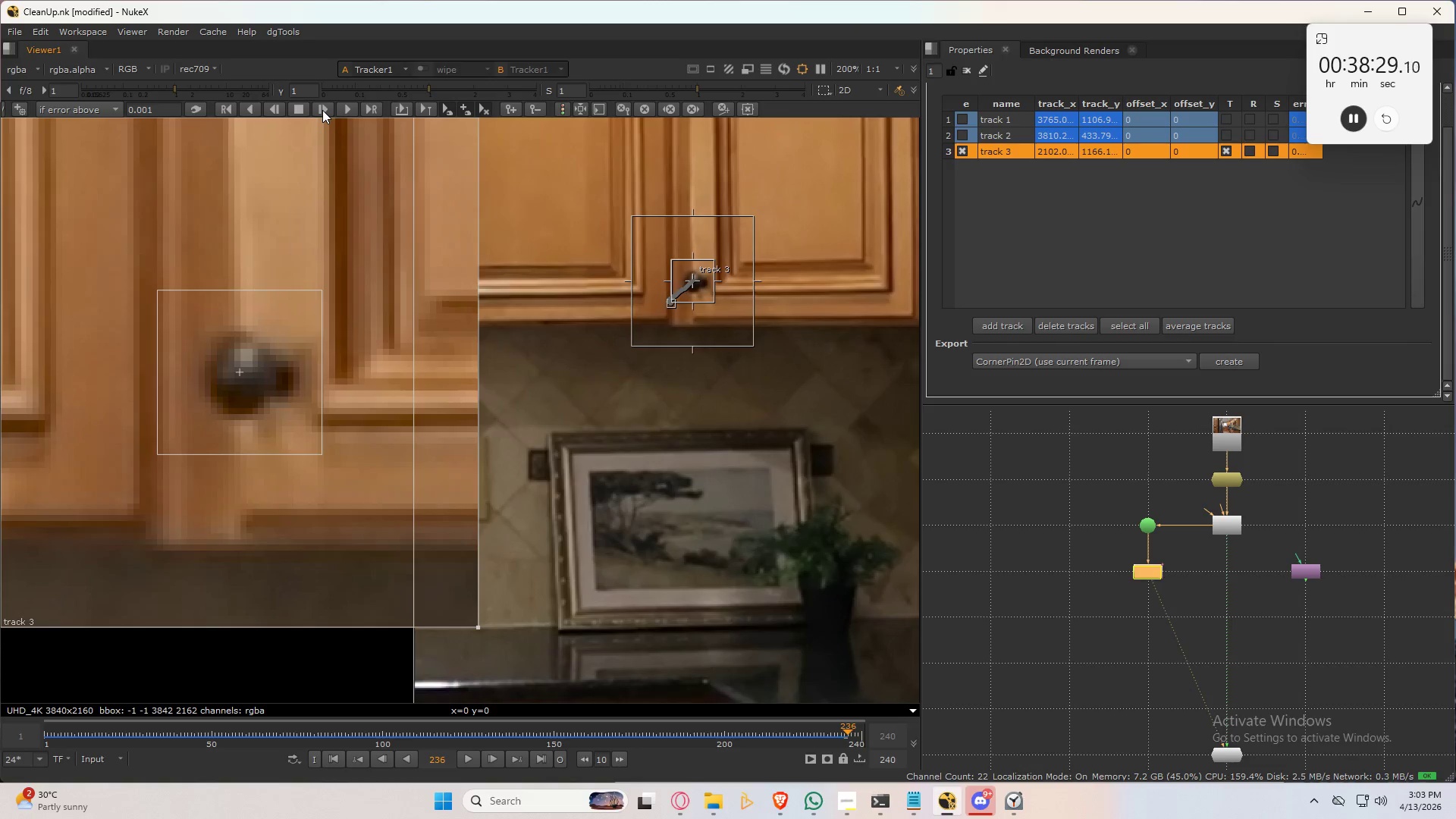 
left_click([322, 110])
 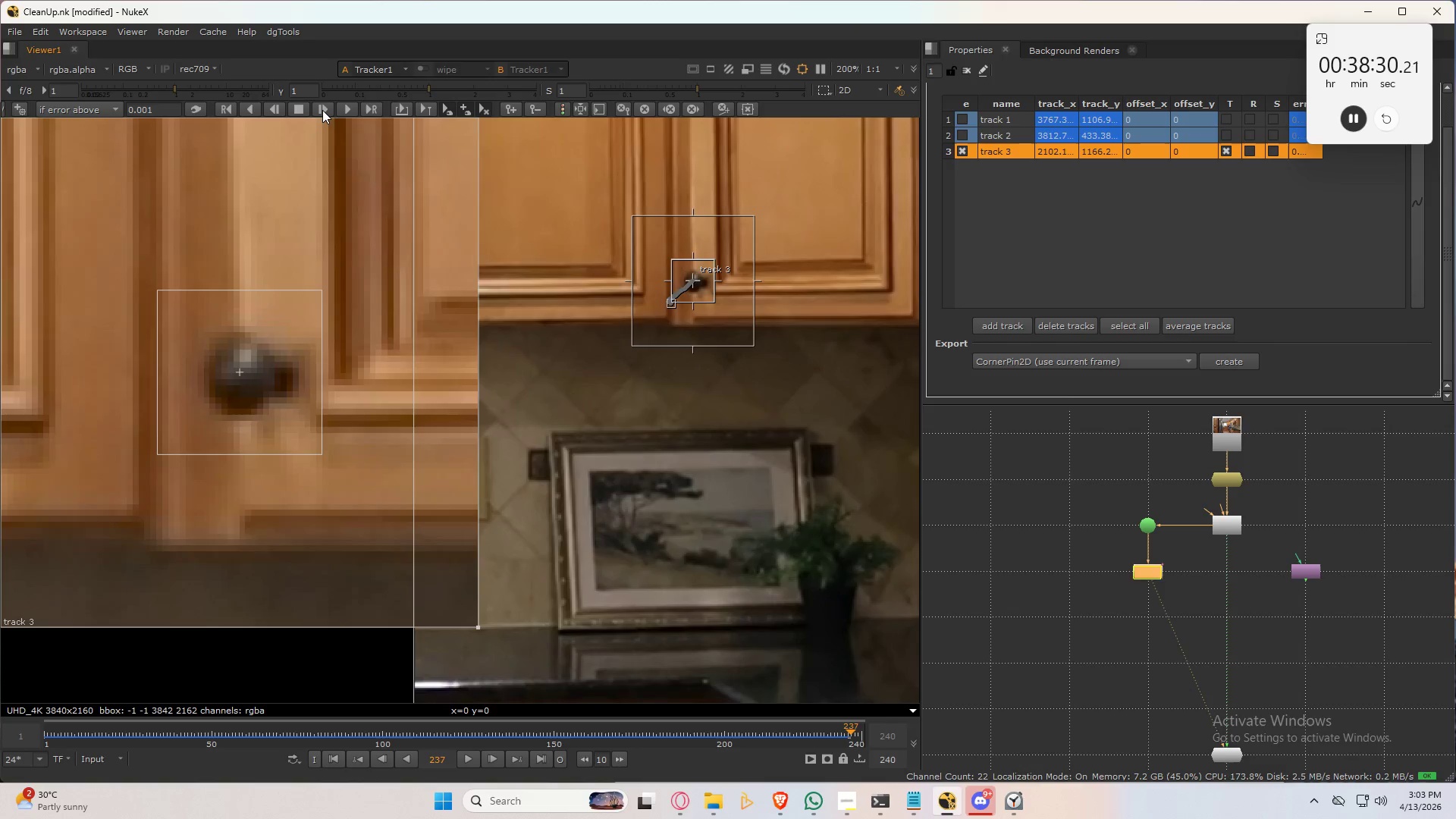 
left_click([322, 110])
 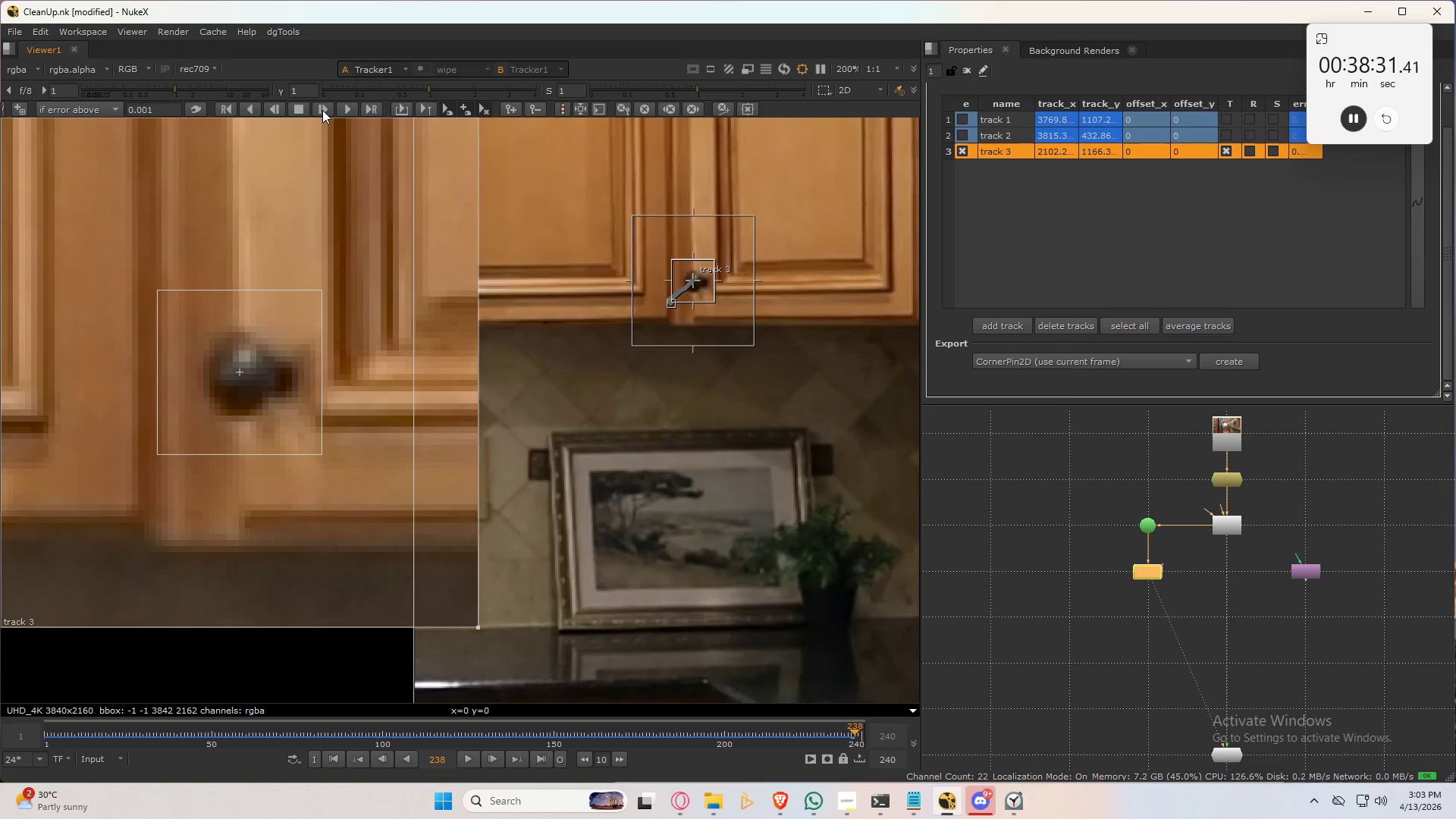 
left_click([322, 110])
 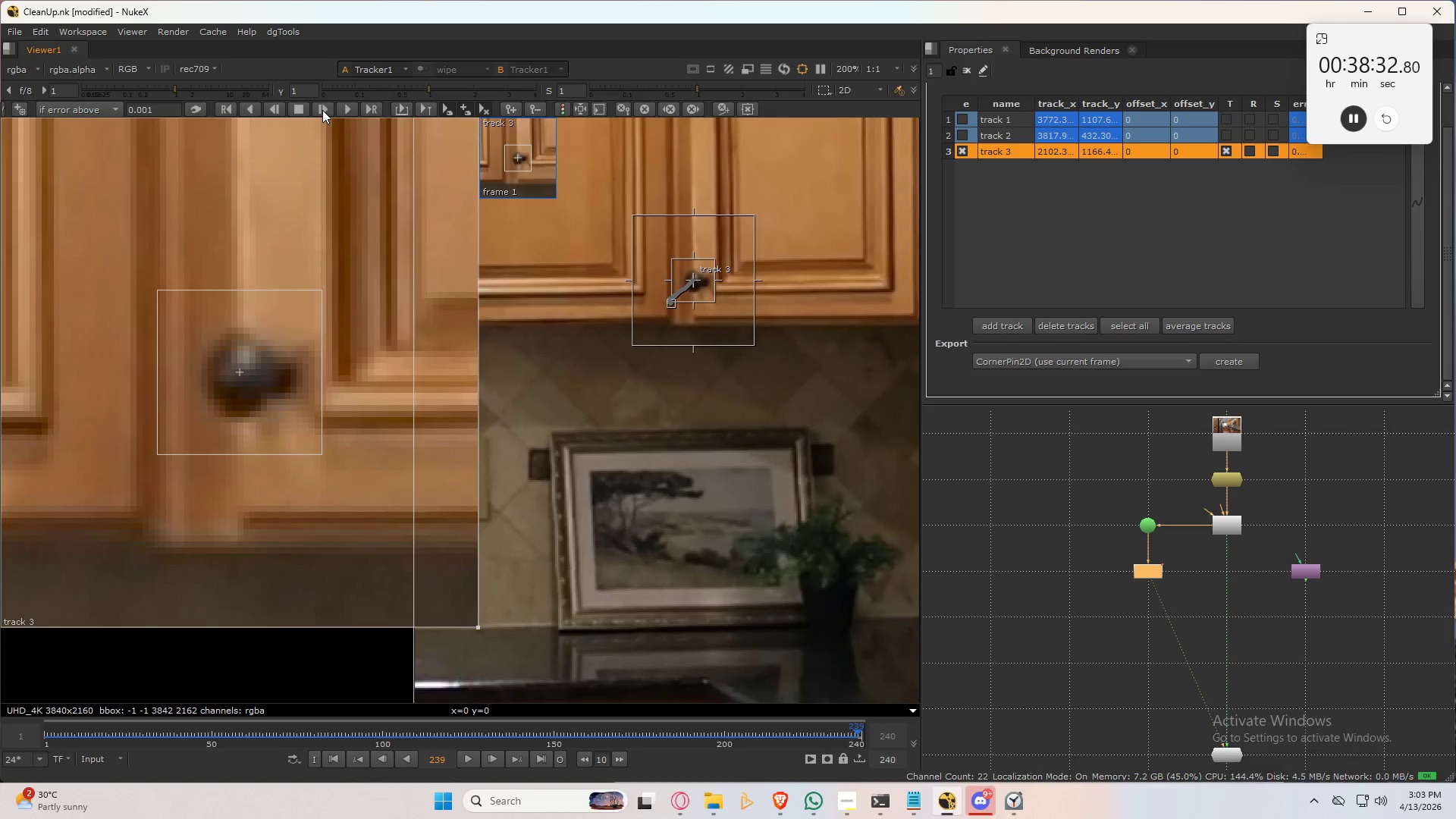 
left_click([322, 110])
 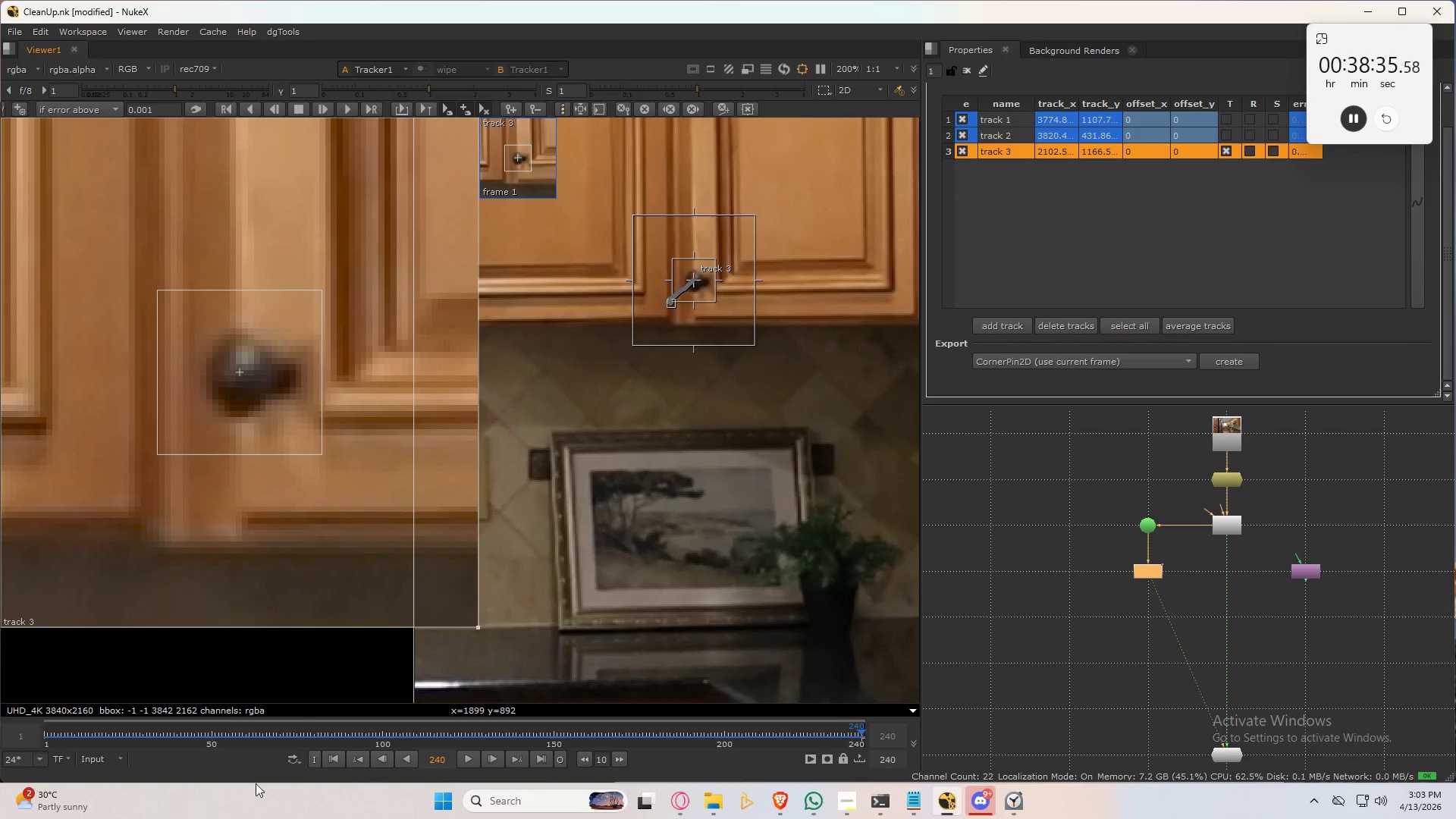 
left_click([334, 759])
 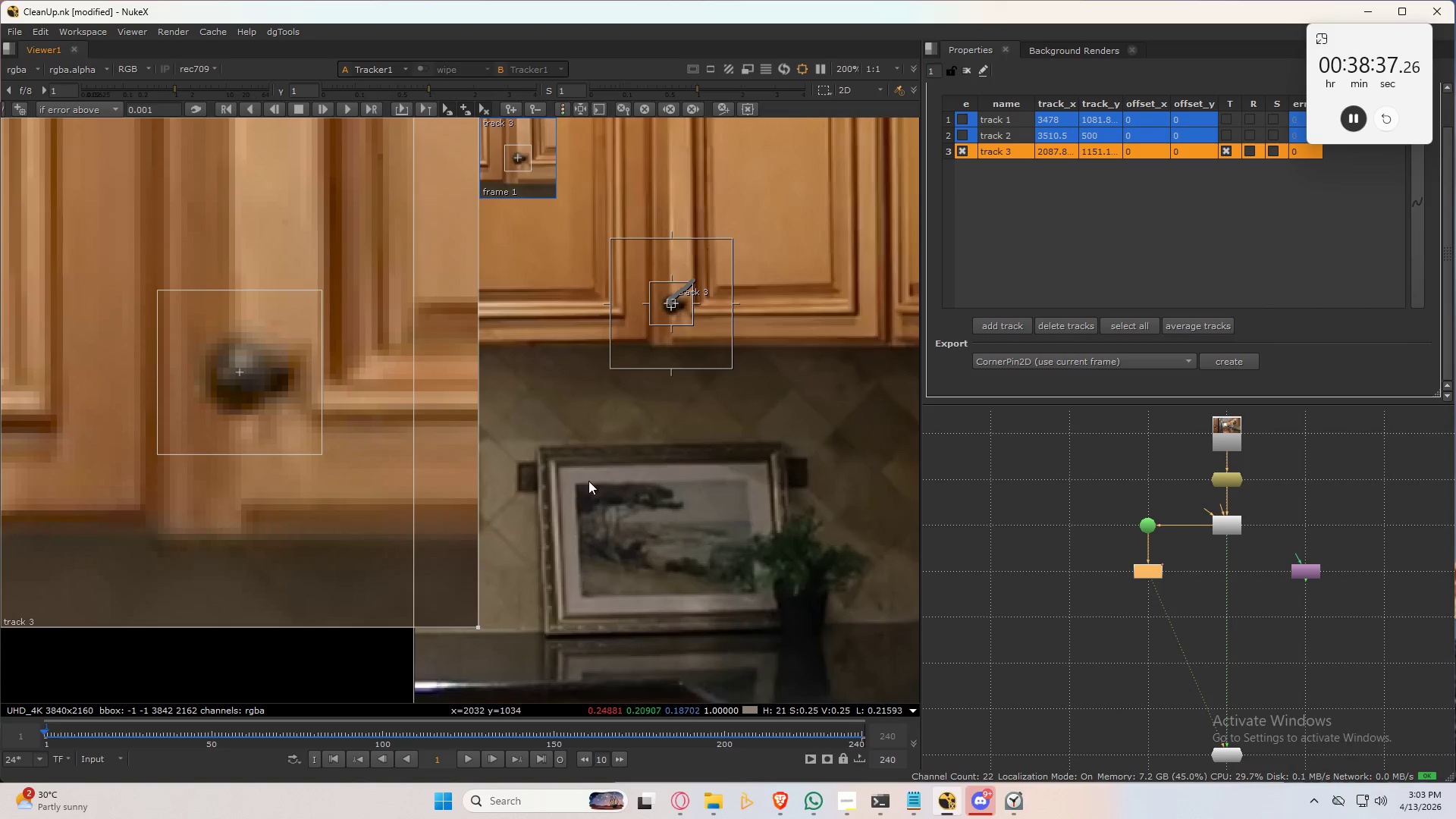 
scroll: coordinate [701, 557], scroll_direction: down, amount: 5.0
 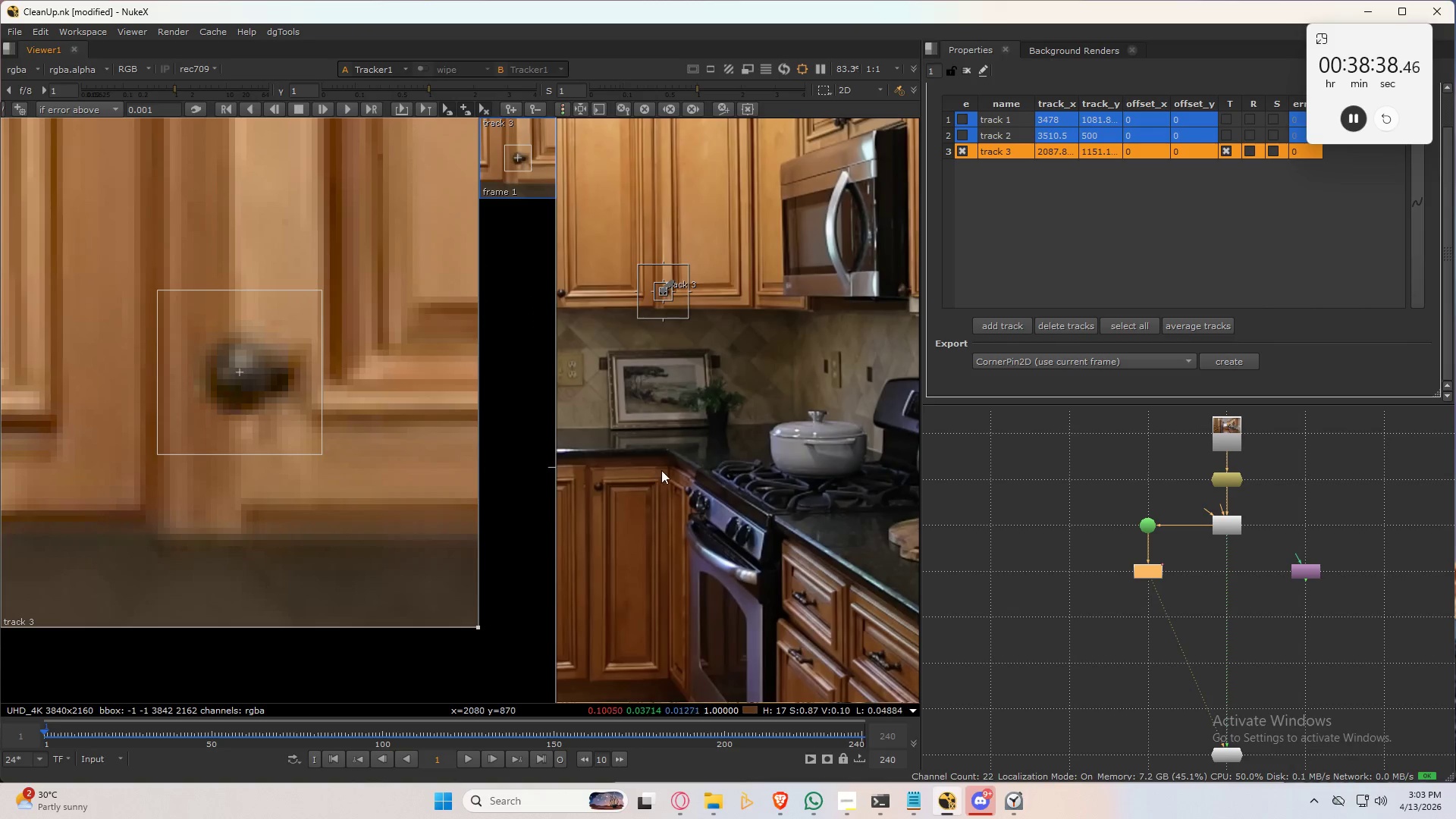 
scroll: coordinate [651, 482], scroll_direction: up, amount: 12.0
 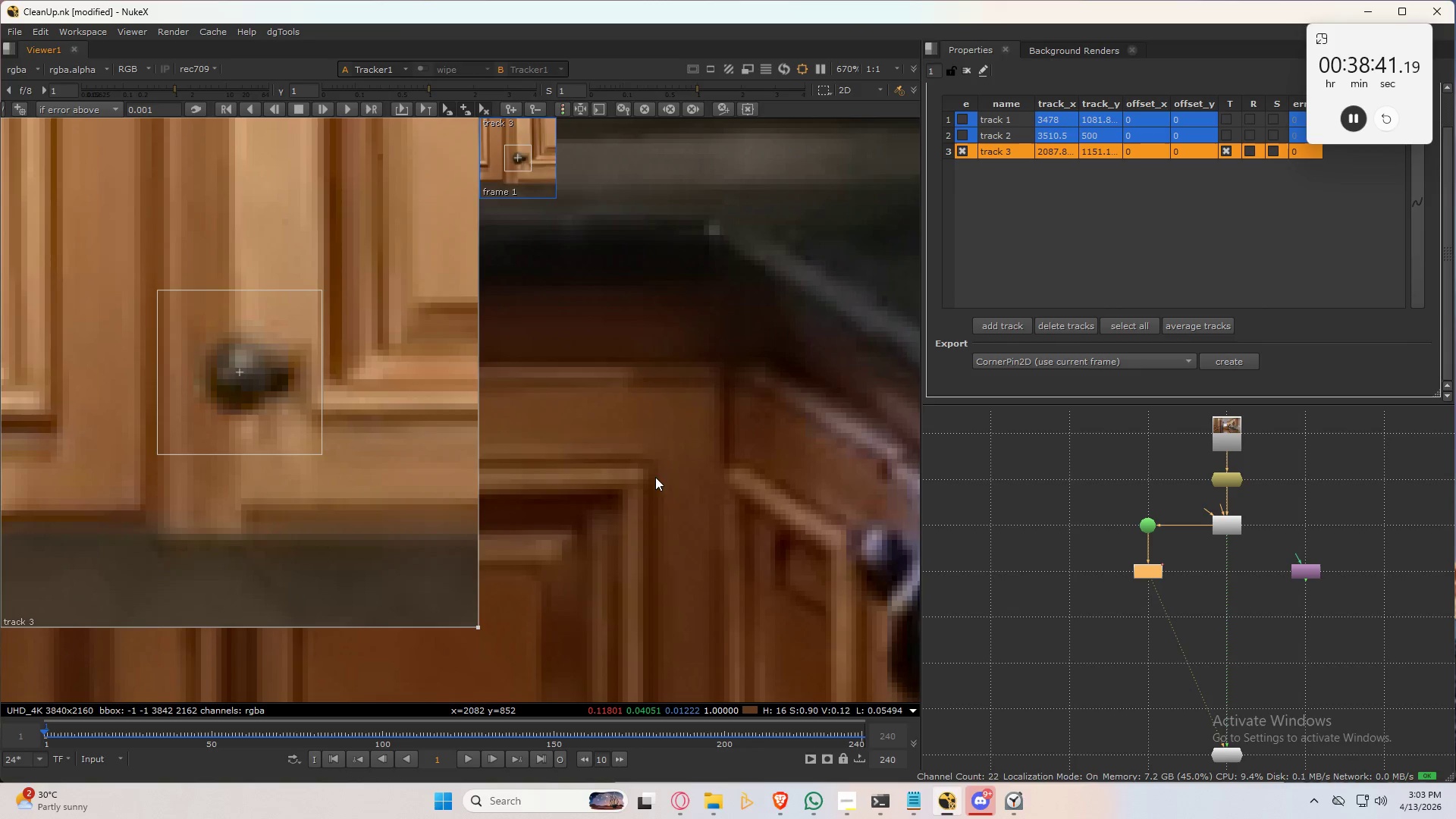 
hold_key(key=AltLeft, duration=1.41)
hold_key(key=ControlLeft, duration=1.42)
left_click([642, 479])
 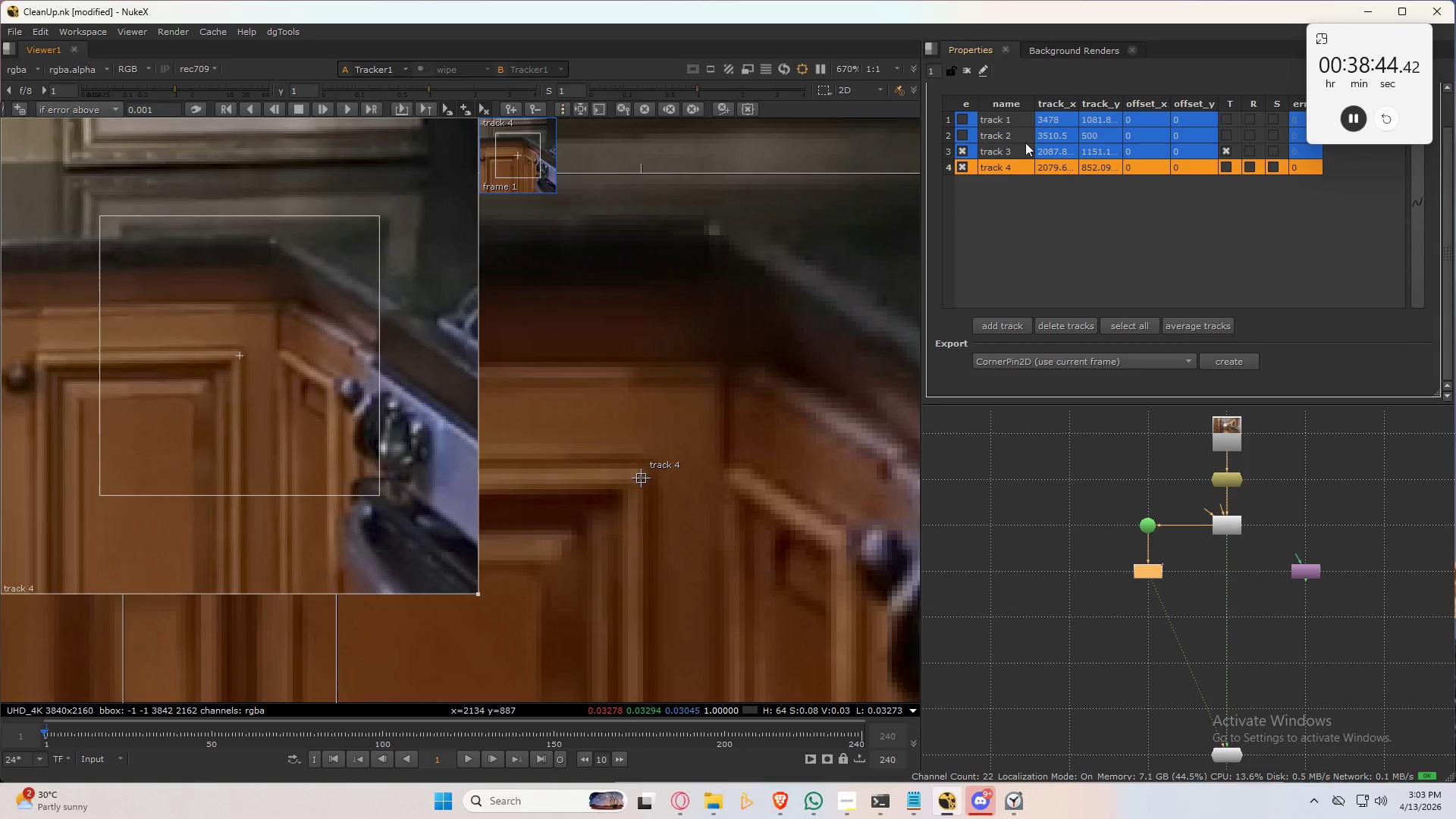 
left_click([962, 149])
 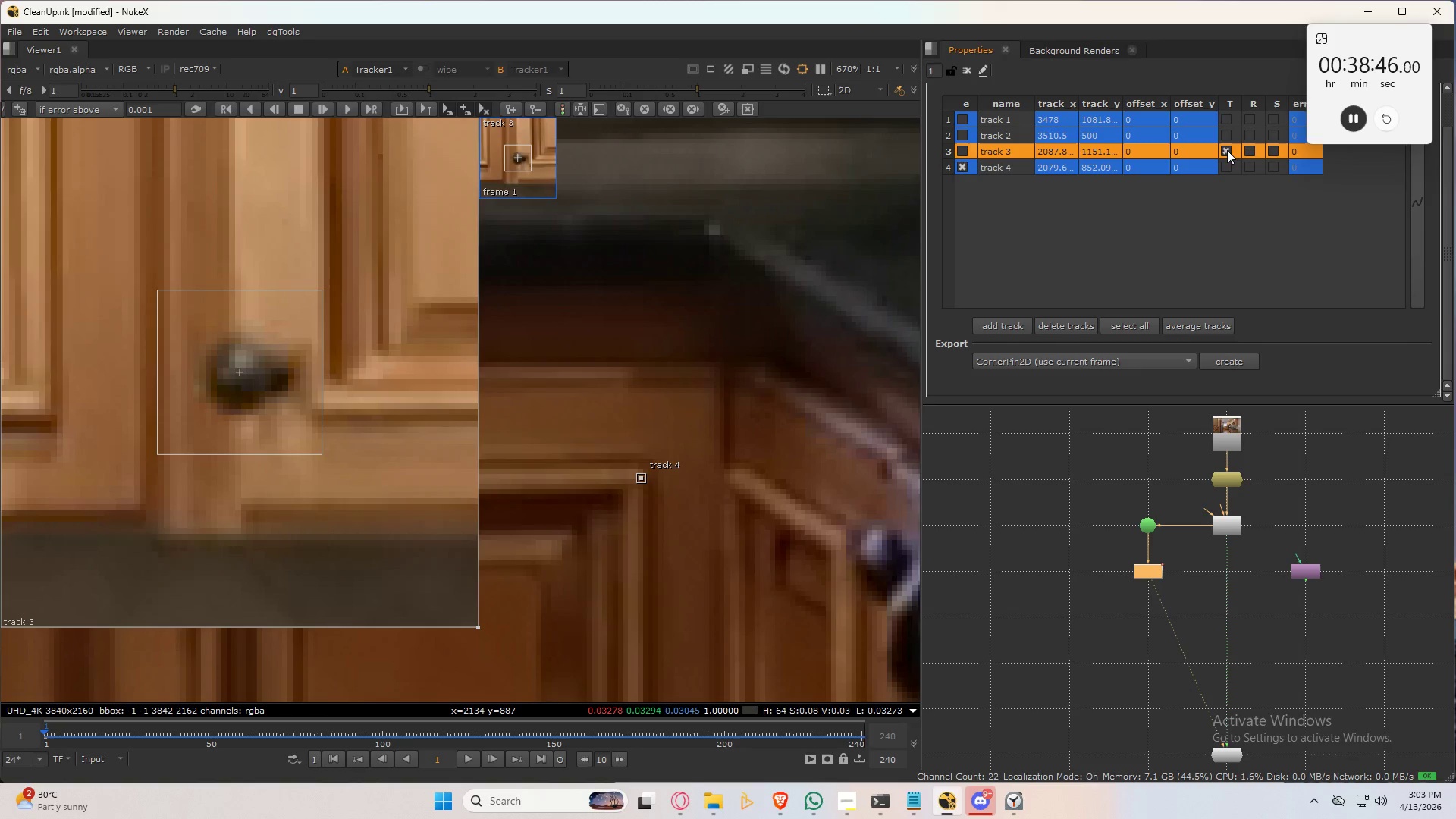 
left_click([1228, 149])
 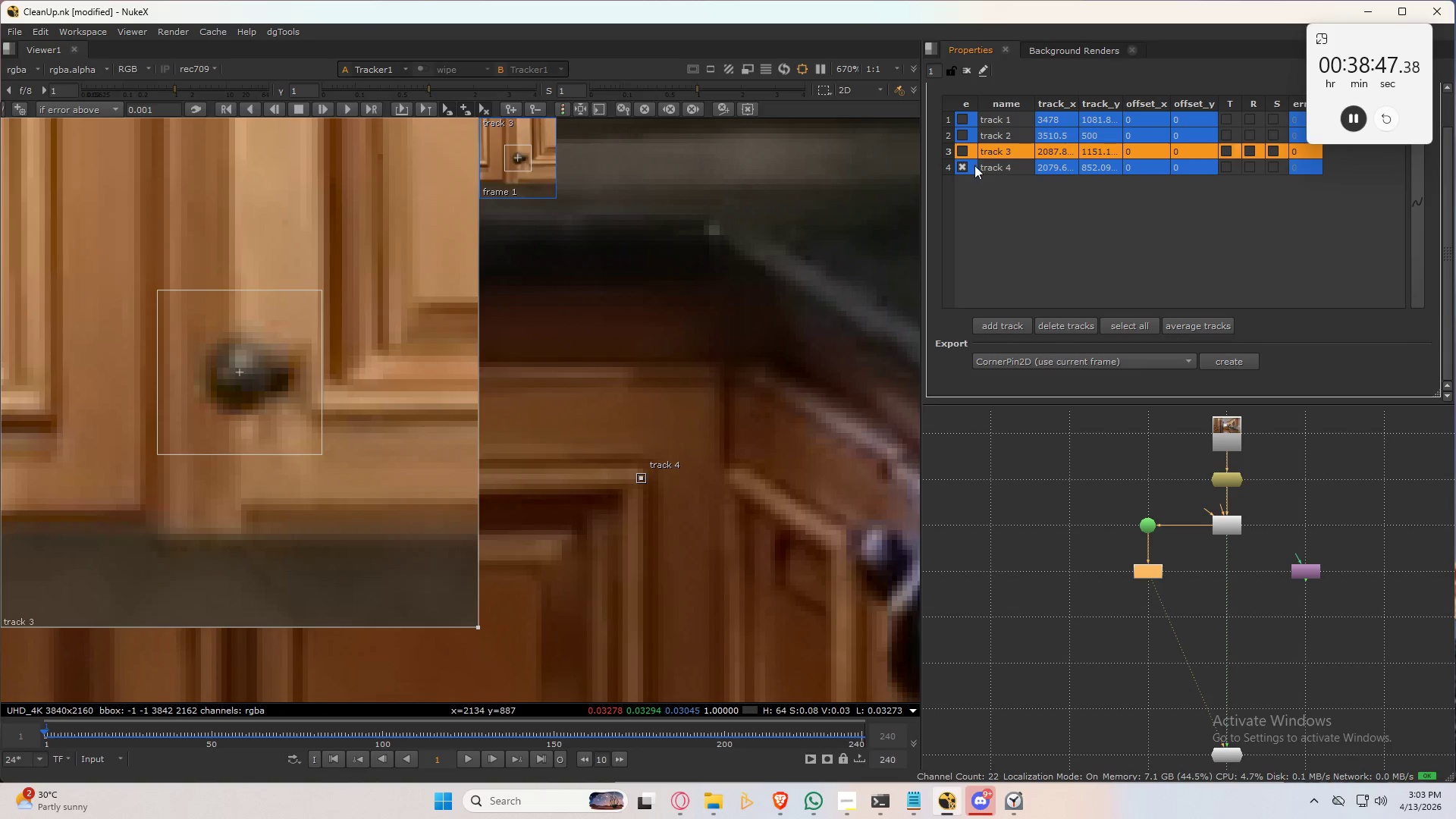 
left_click([991, 167])
 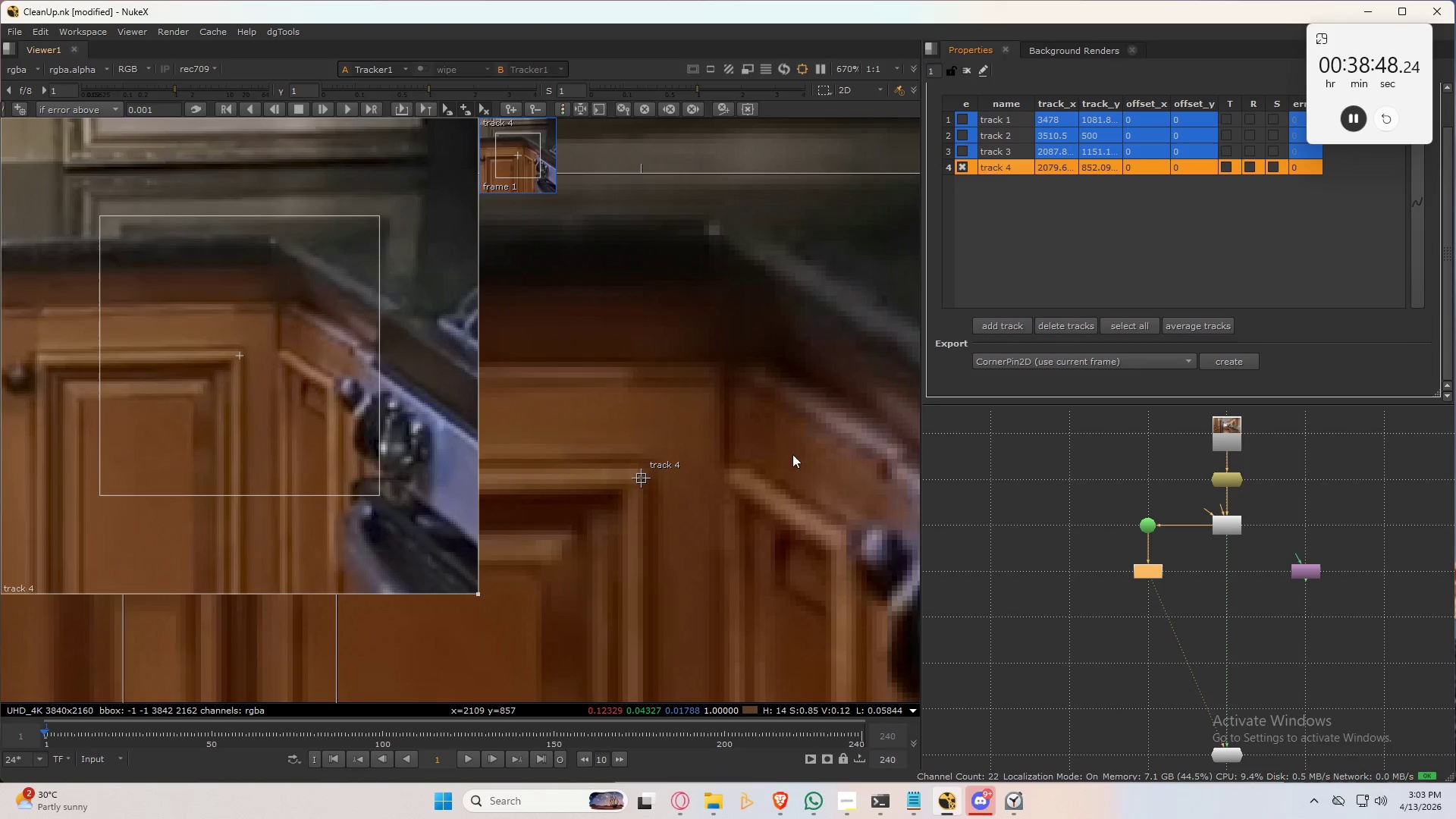 
scroll: coordinate [711, 535], scroll_direction: down, amount: 7.0
 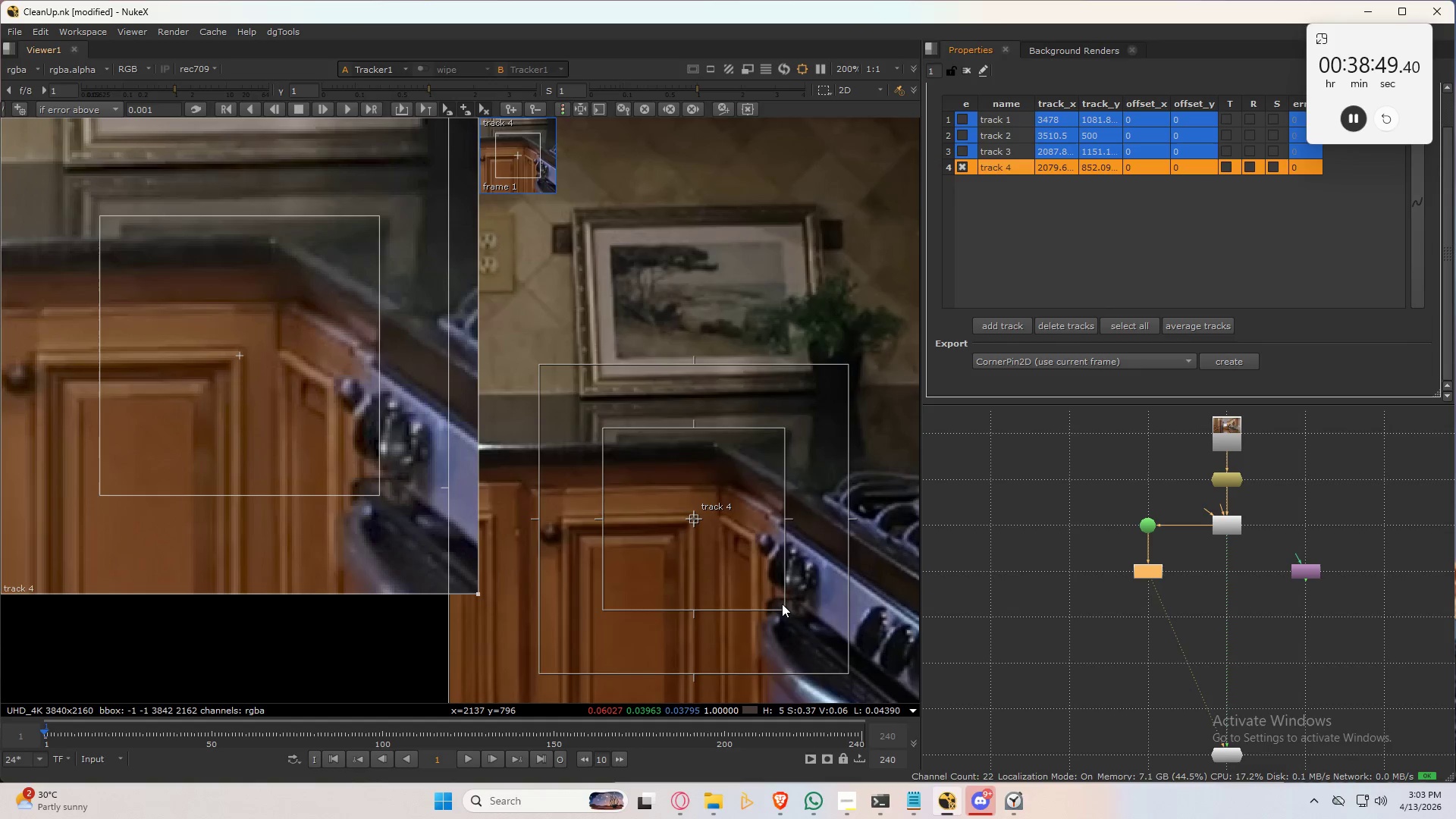 
left_click_drag(start_coordinate=[783, 609], to_coordinate=[715, 538])
 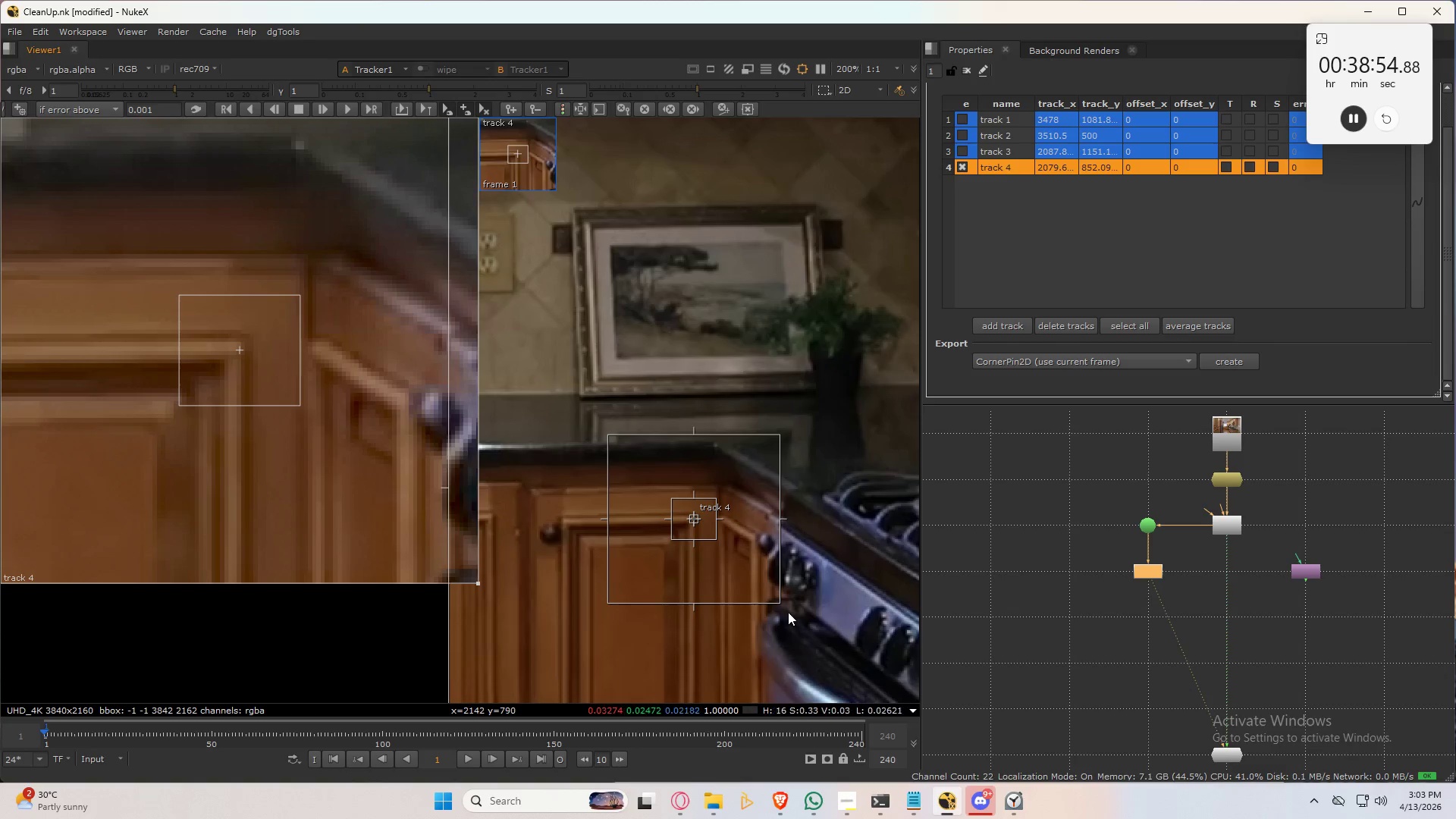 
left_click_drag(start_coordinate=[784, 603], to_coordinate=[749, 567])
 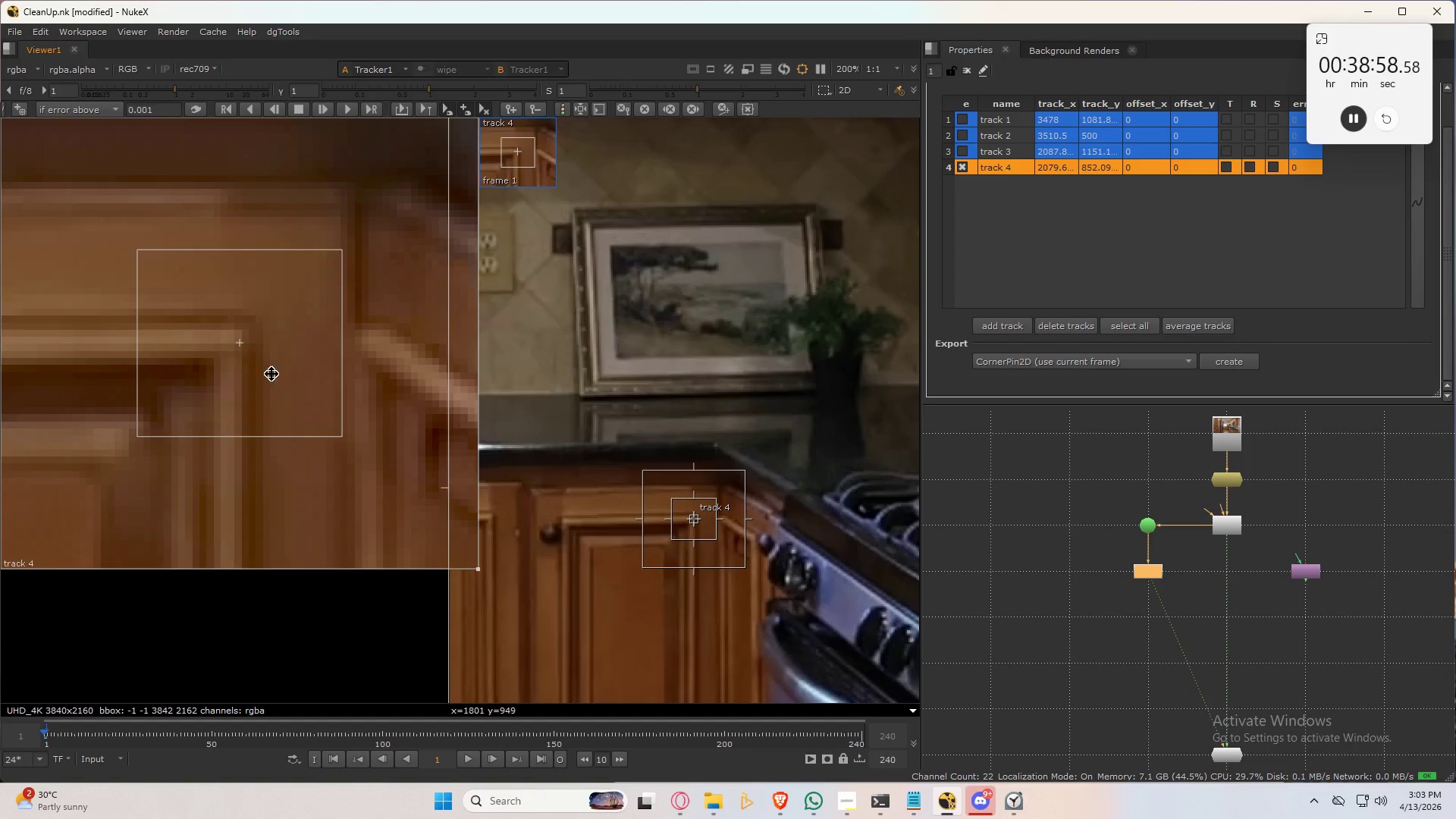 
left_click_drag(start_coordinate=[279, 375], to_coordinate=[305, 356])
 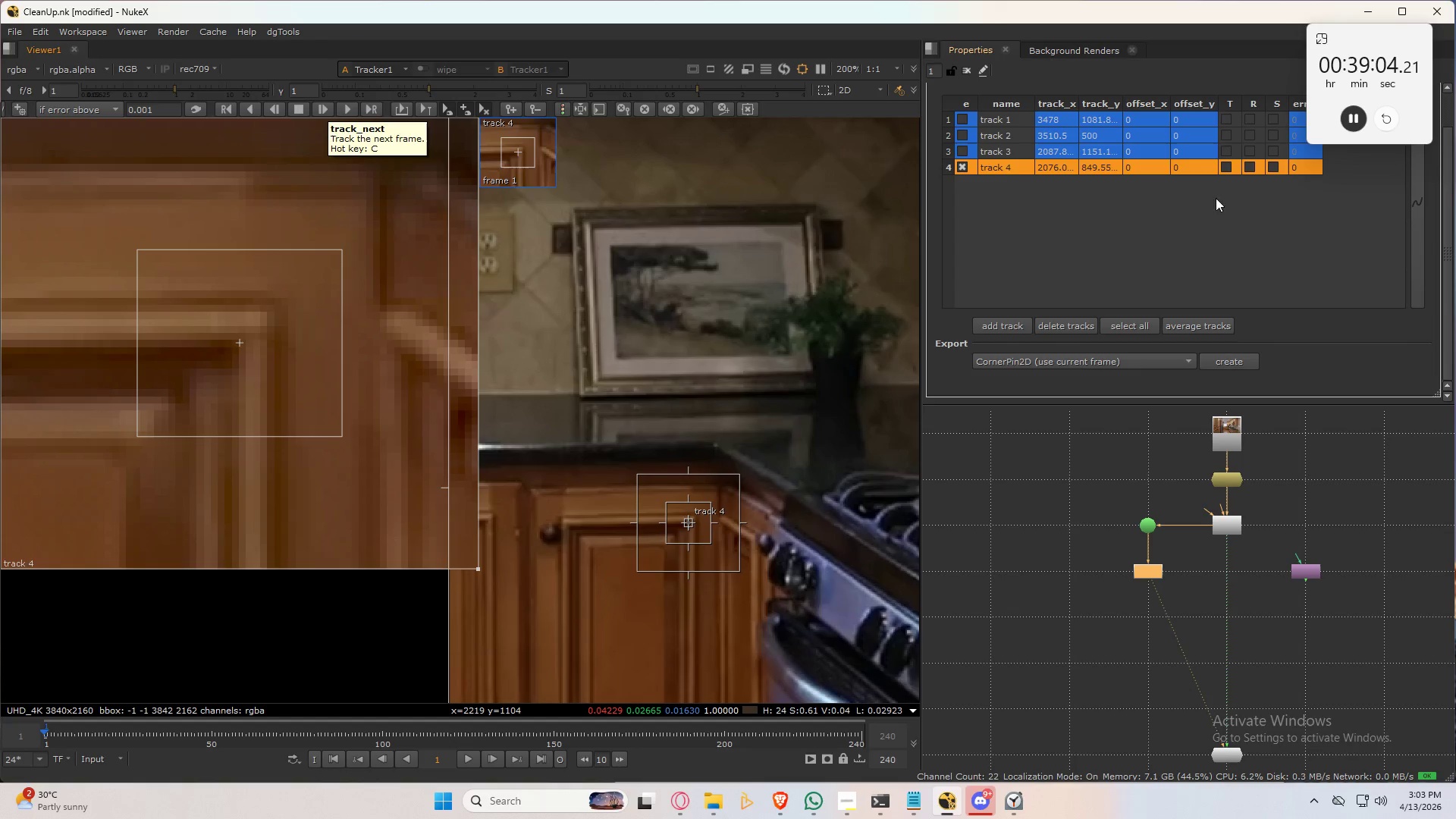 
left_click([1225, 164])
 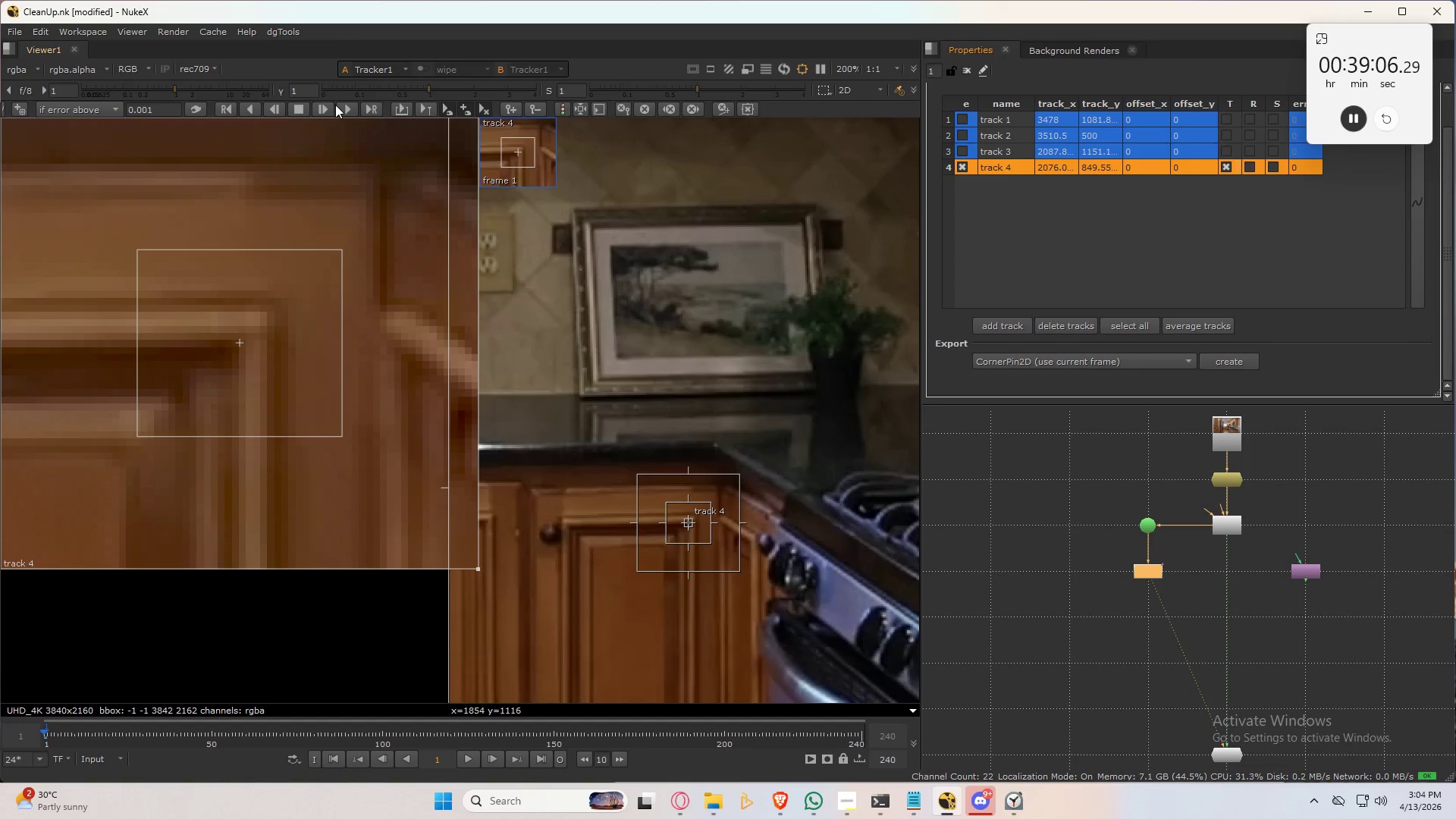 
left_click([321, 112])
 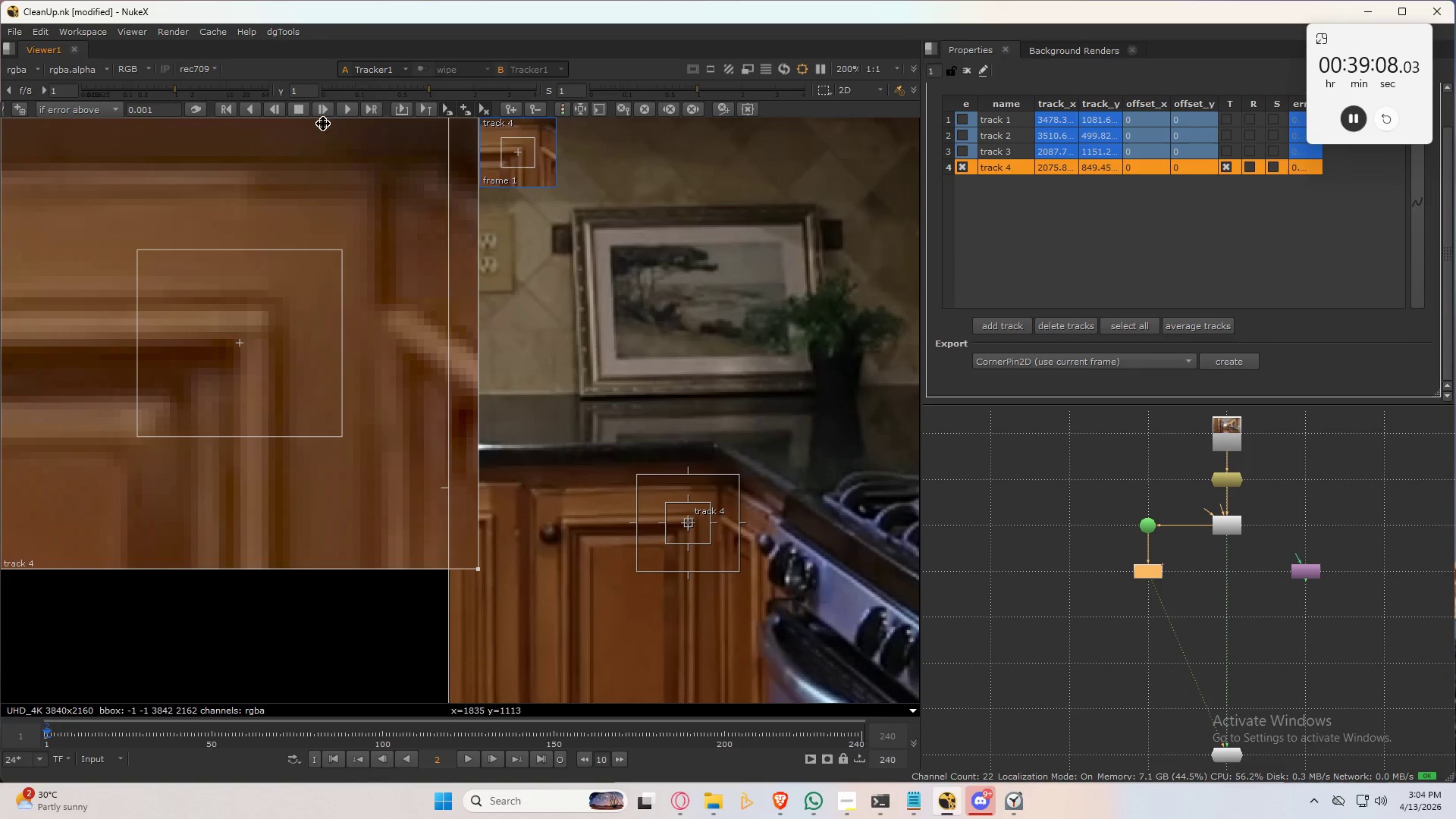 
left_click([323, 103])
 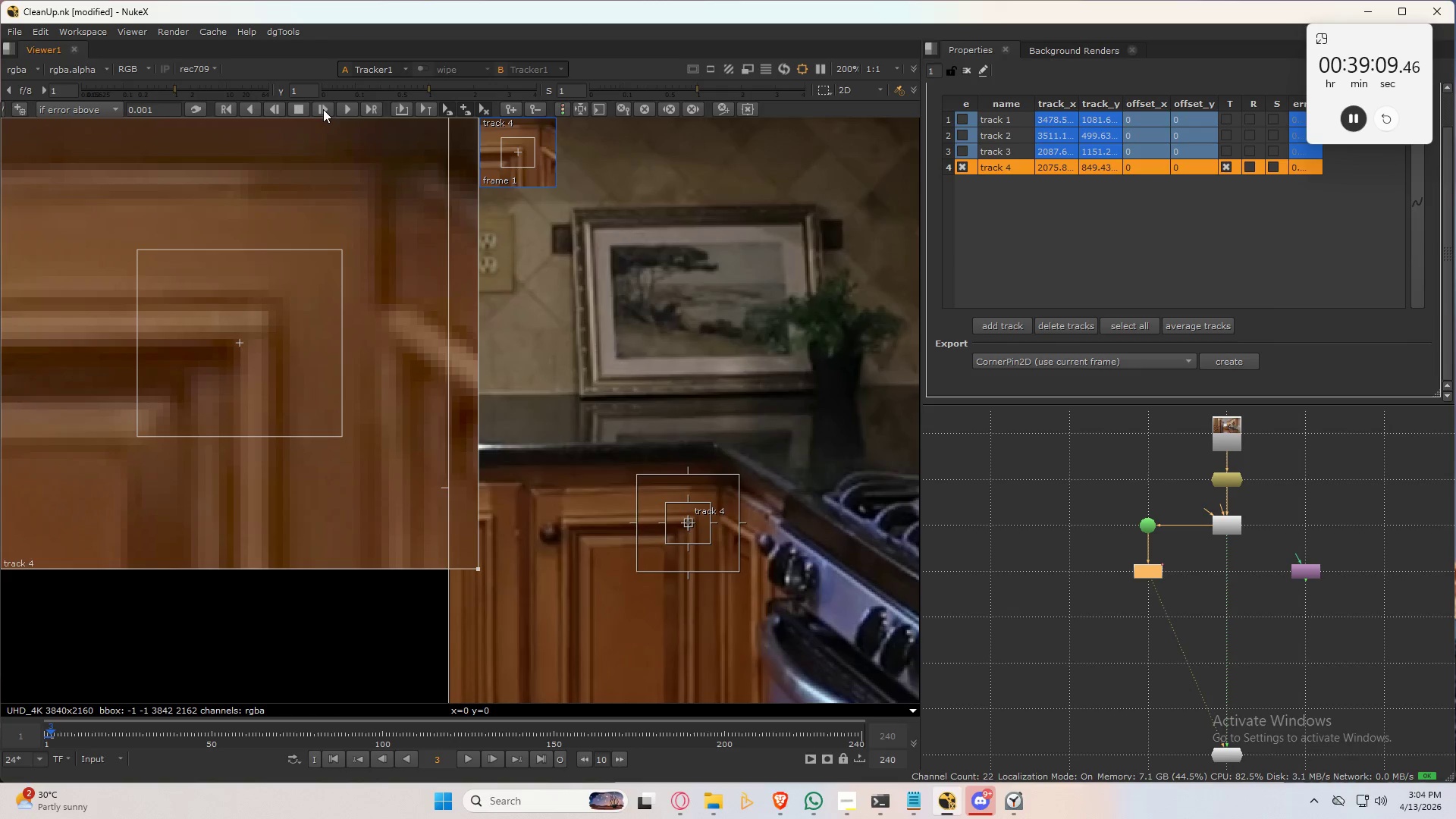 
left_click([323, 109])
 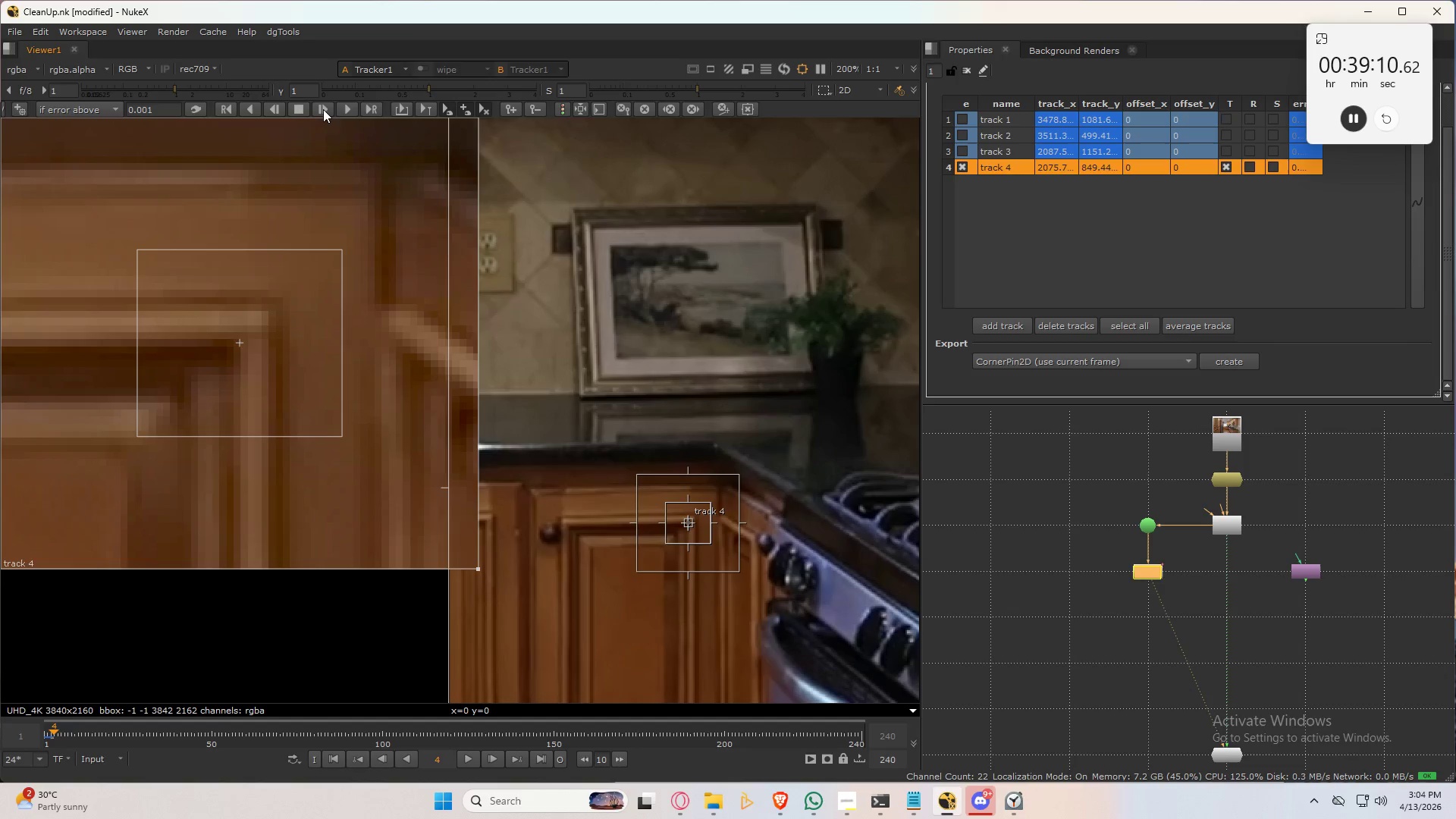 
left_click([323, 109])
 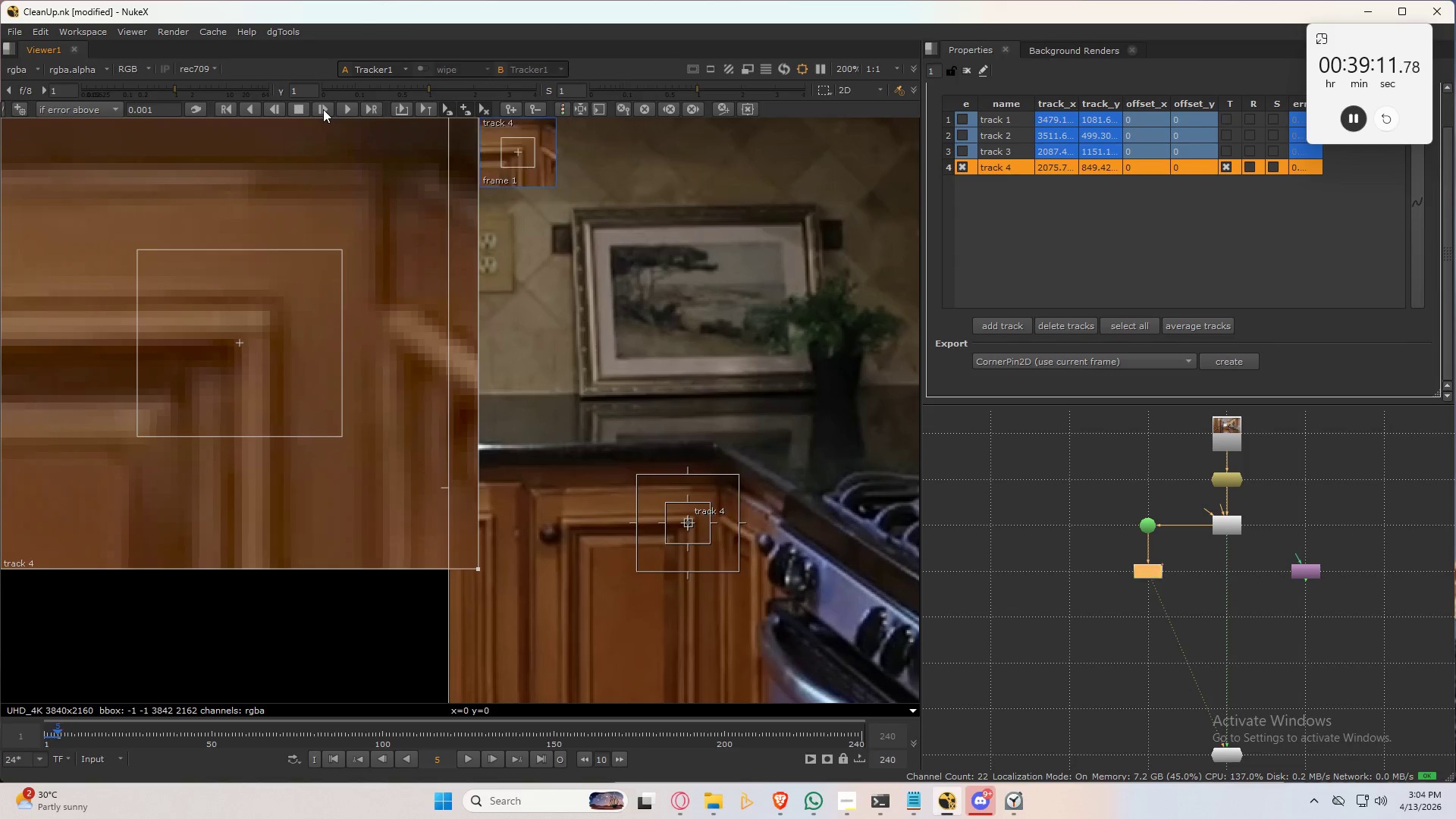 
left_click([323, 109])
 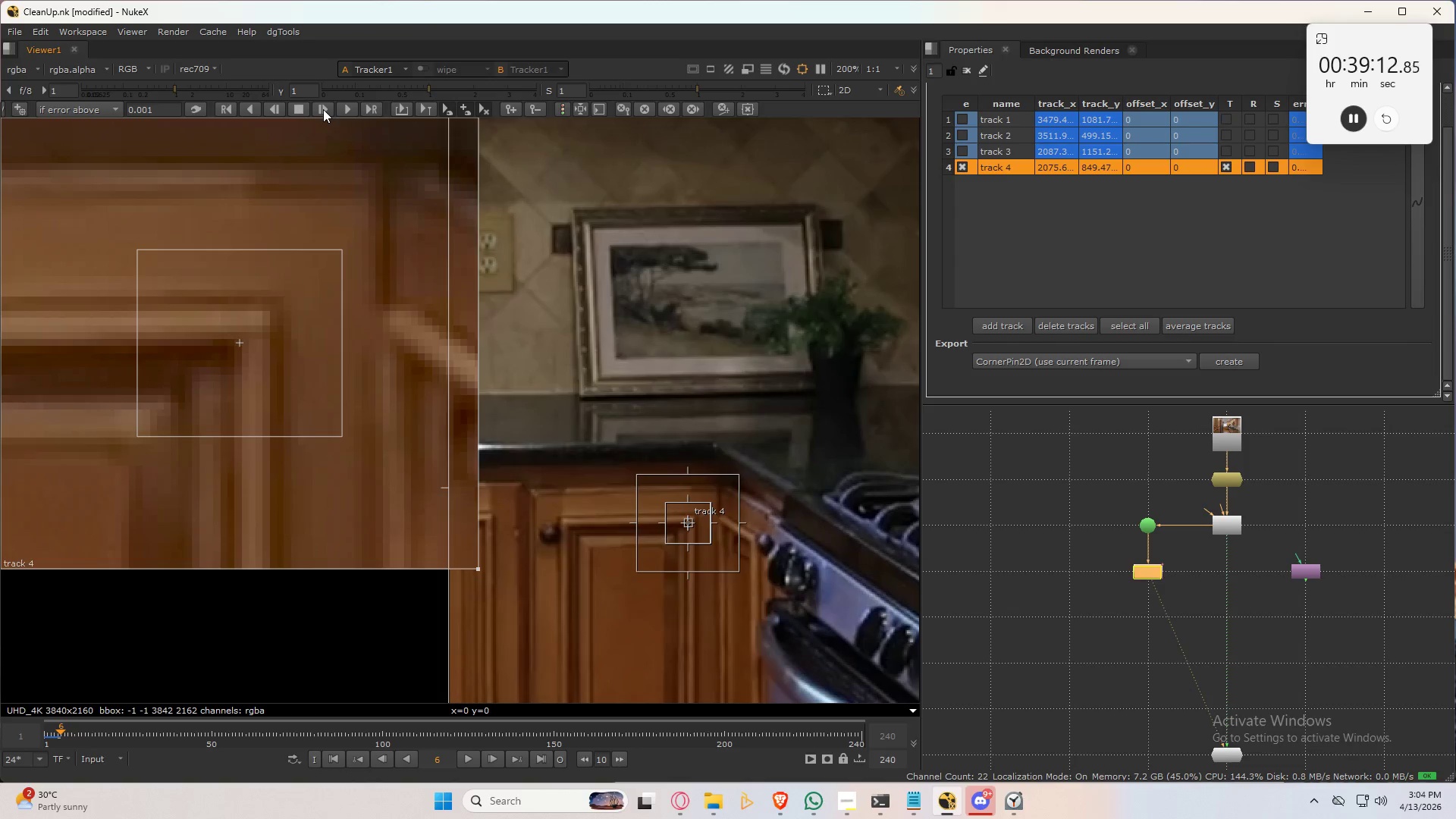 
left_click([323, 109])
 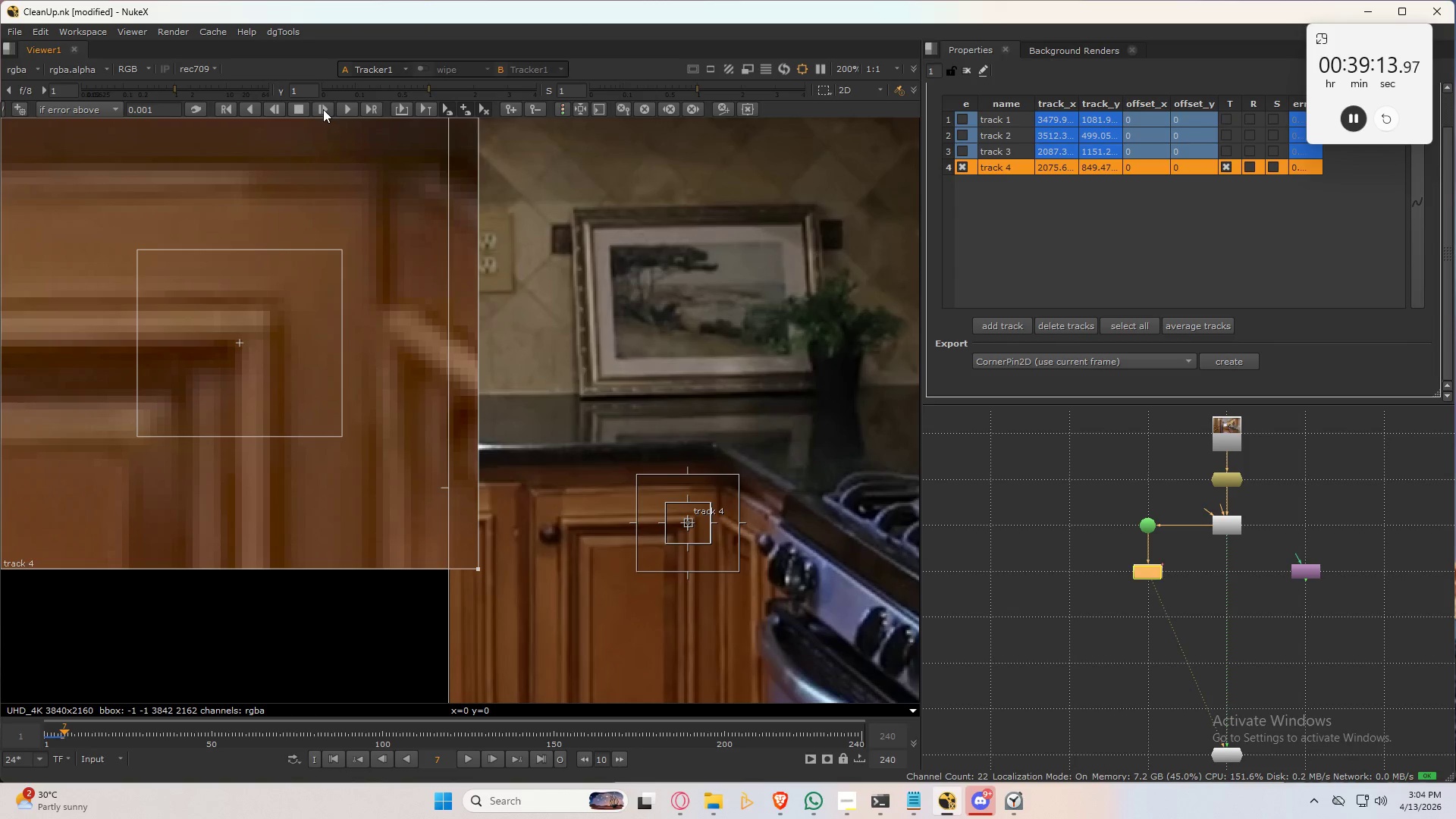 
left_click([323, 109])
 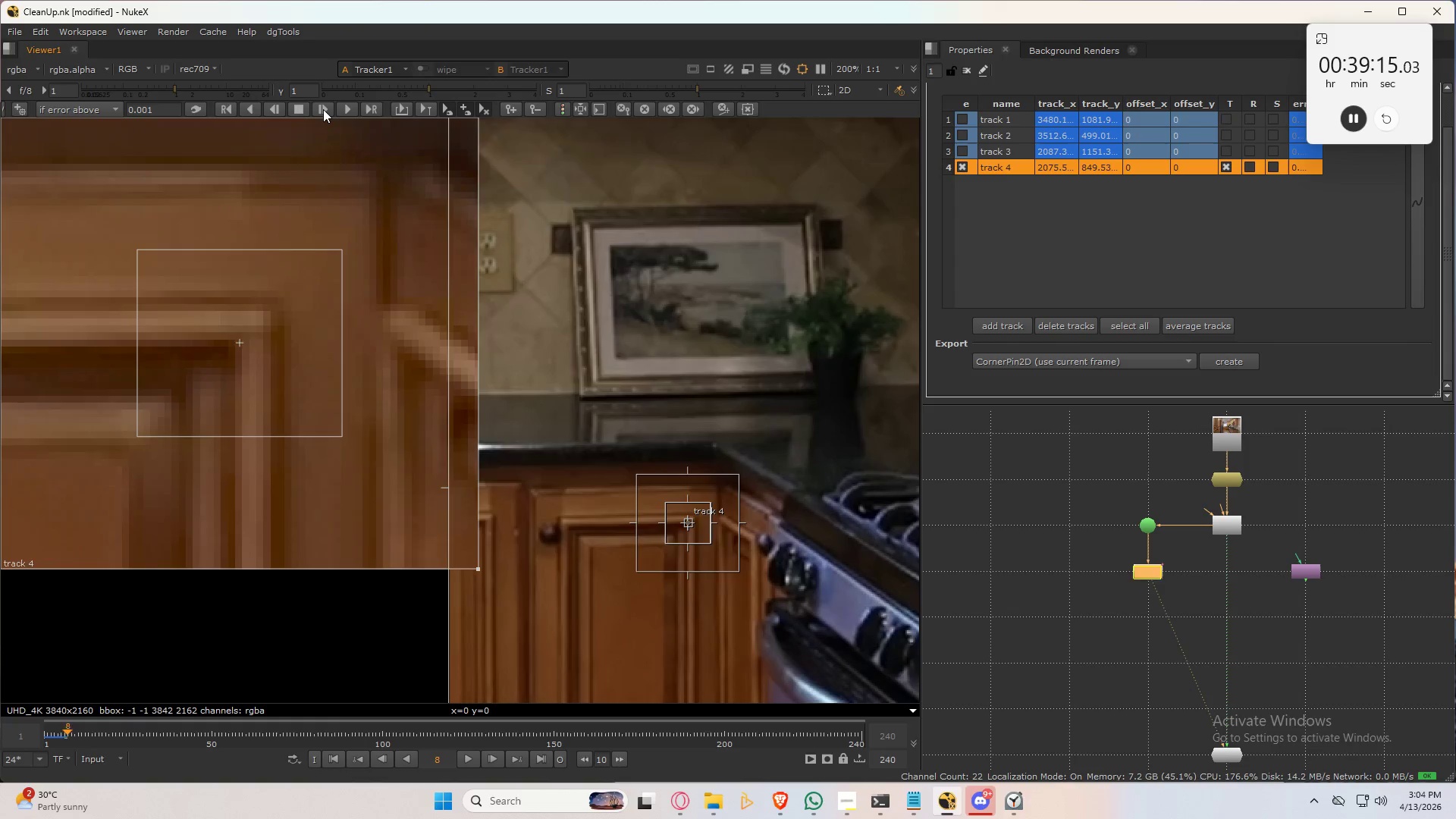 
left_click([323, 109])
 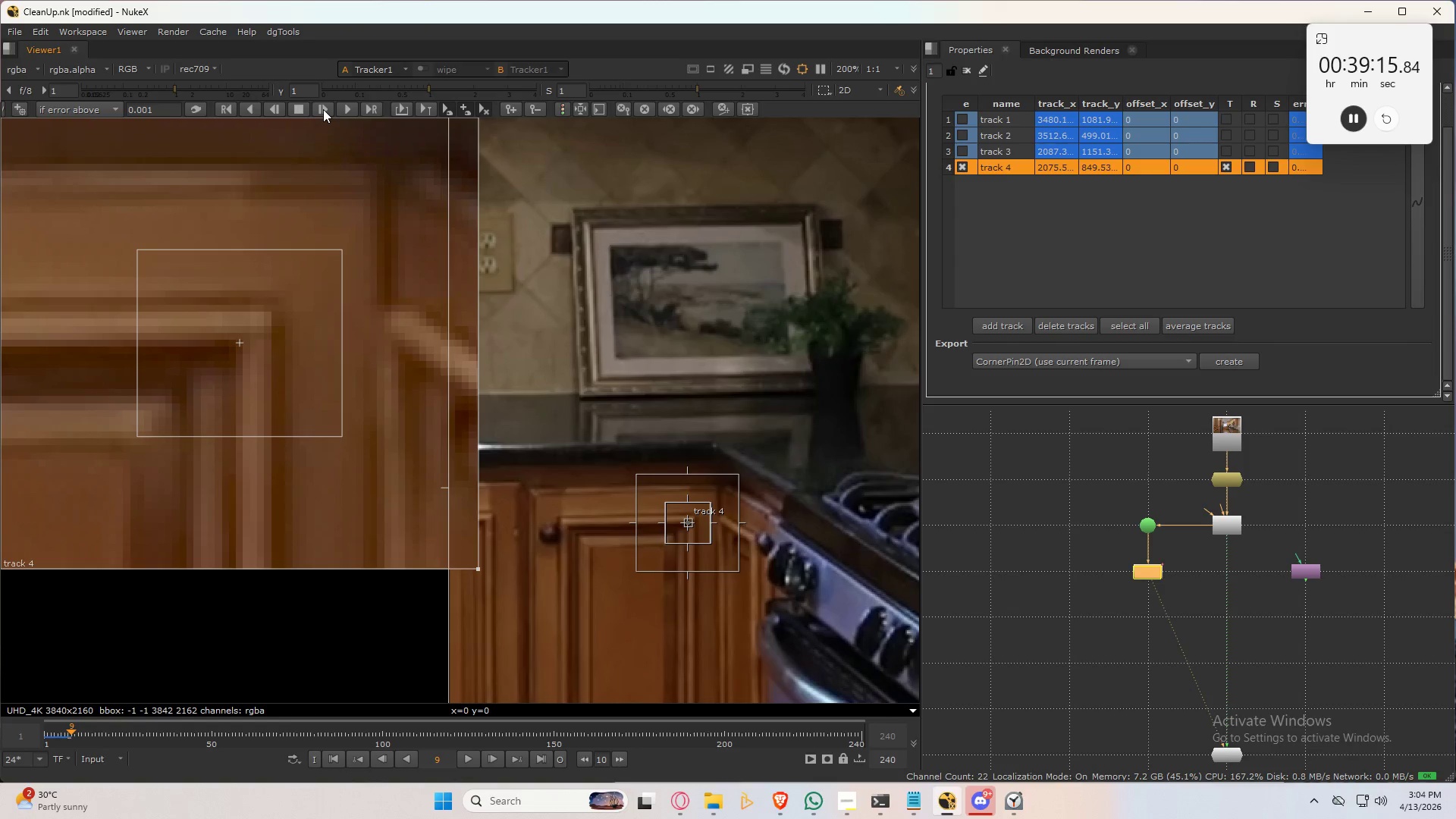 
left_click([323, 109])
 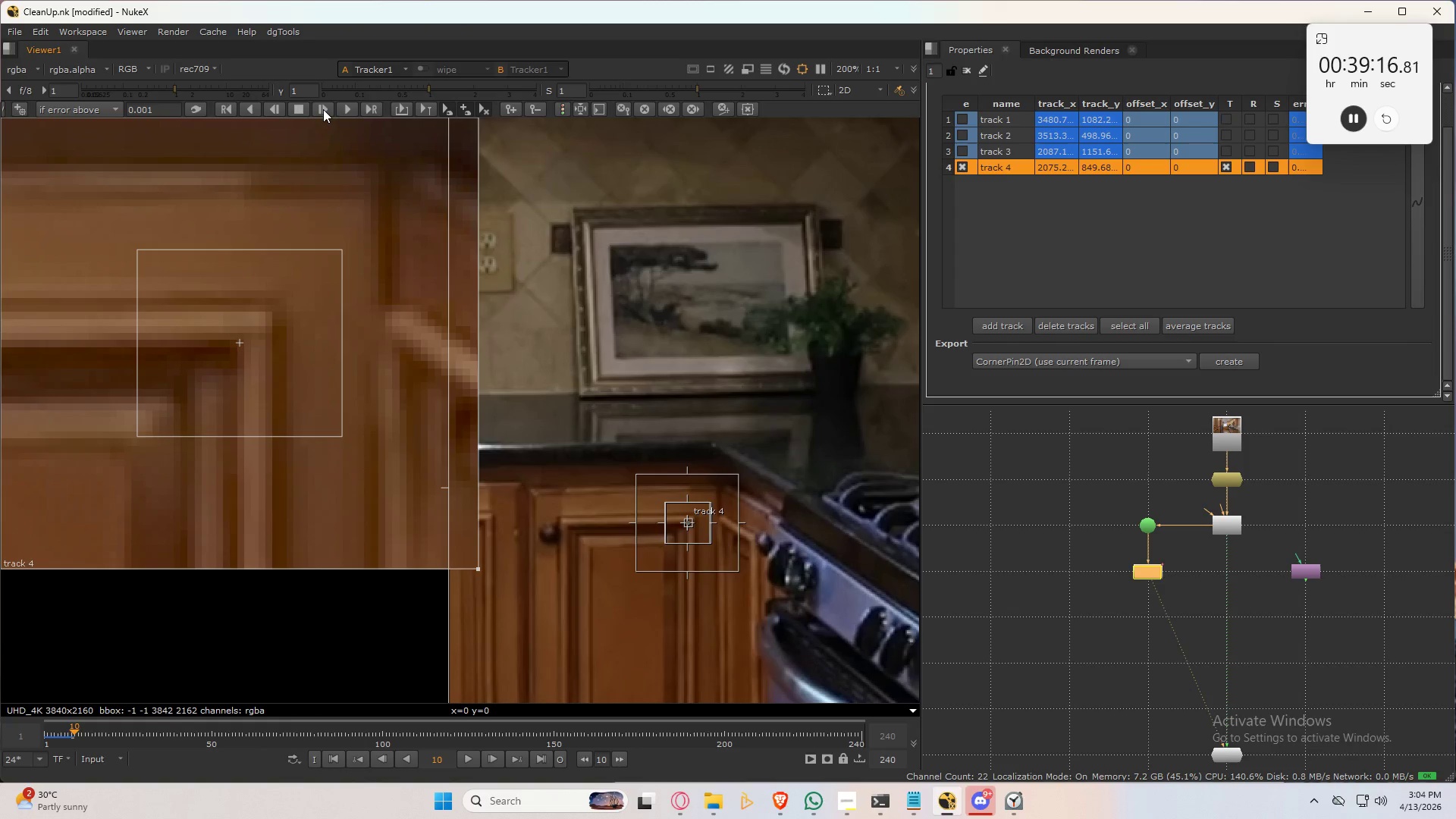 
left_click([323, 109])
 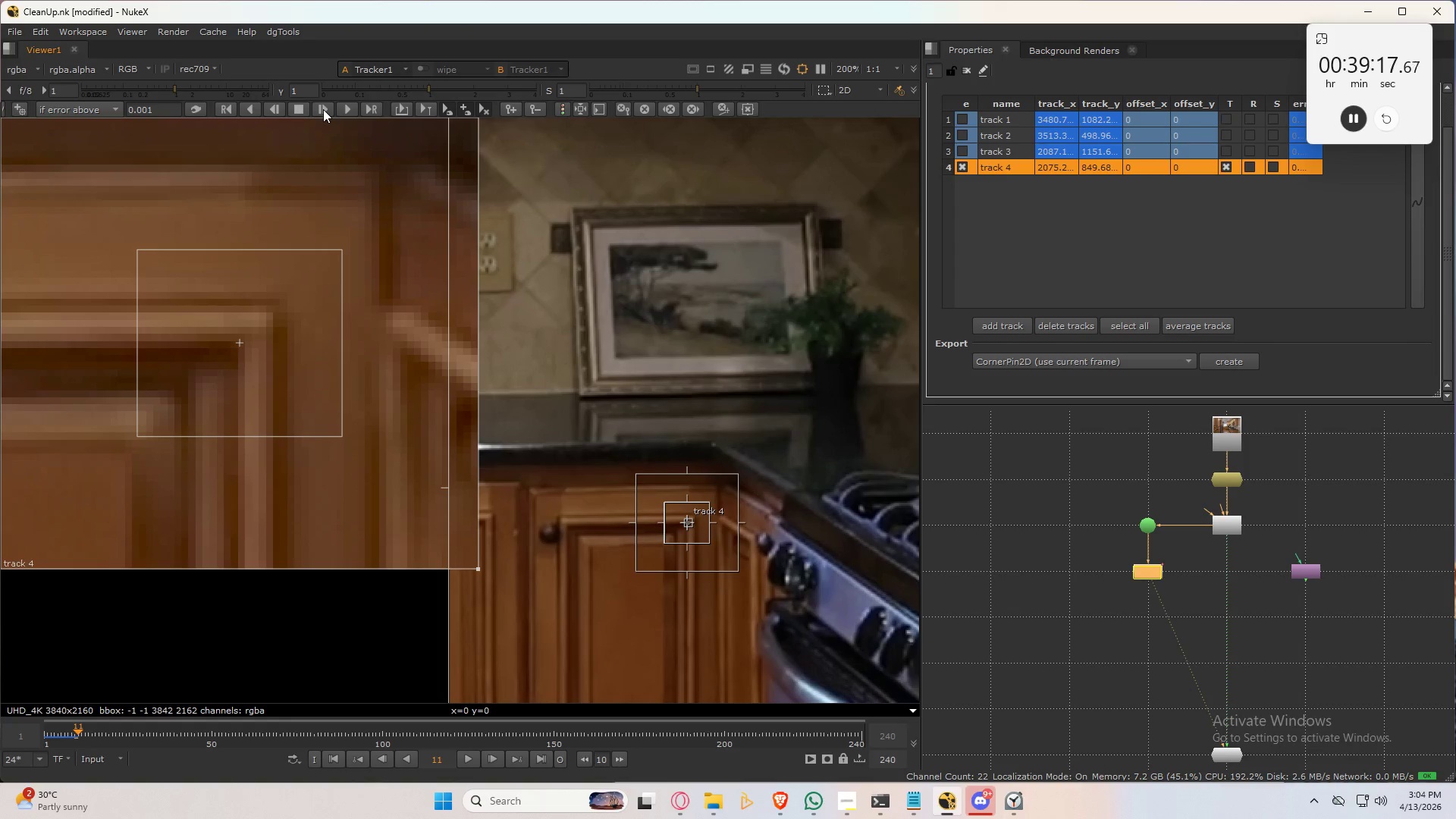 
left_click([323, 109])
 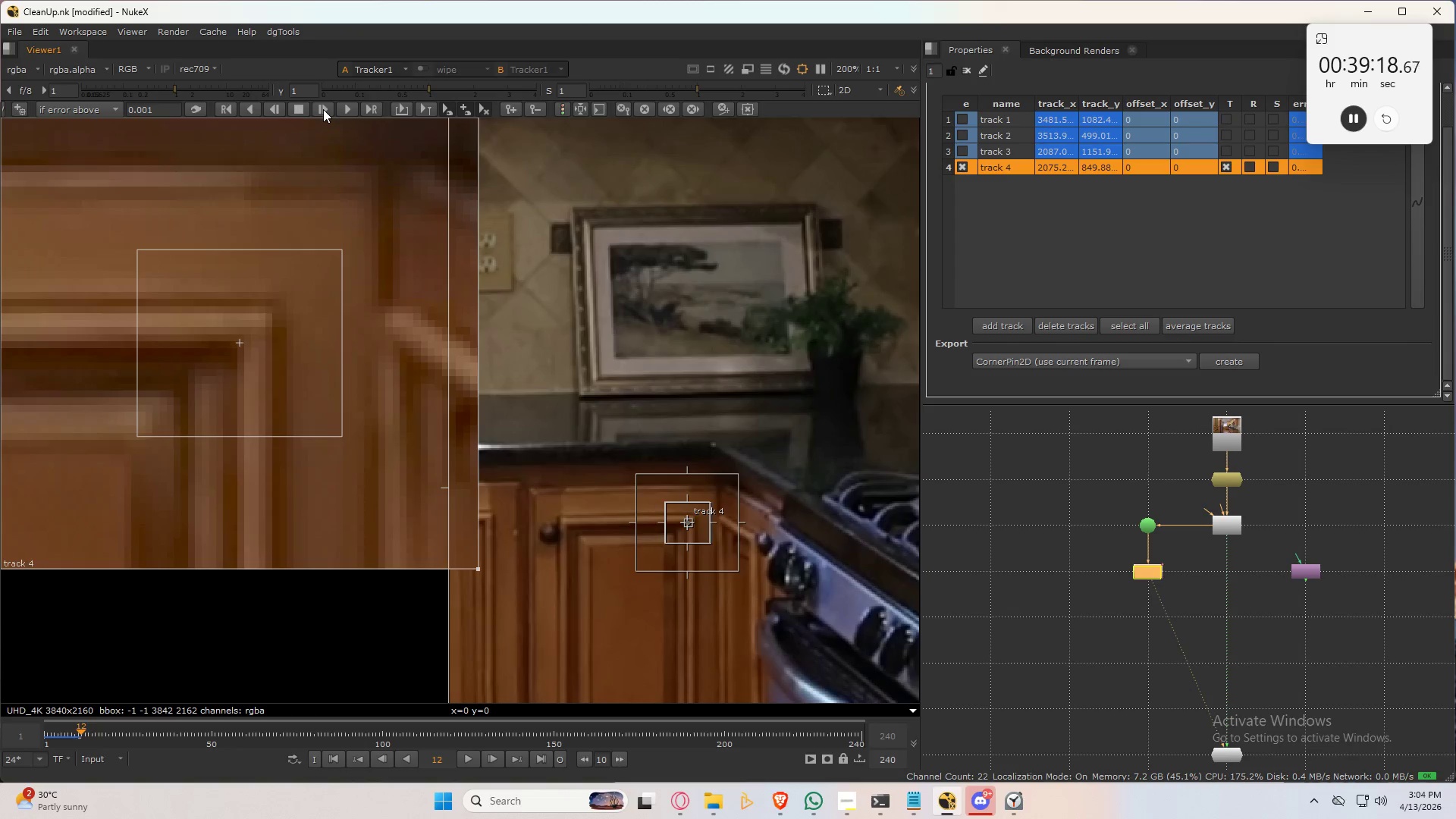 
left_click([323, 109])
 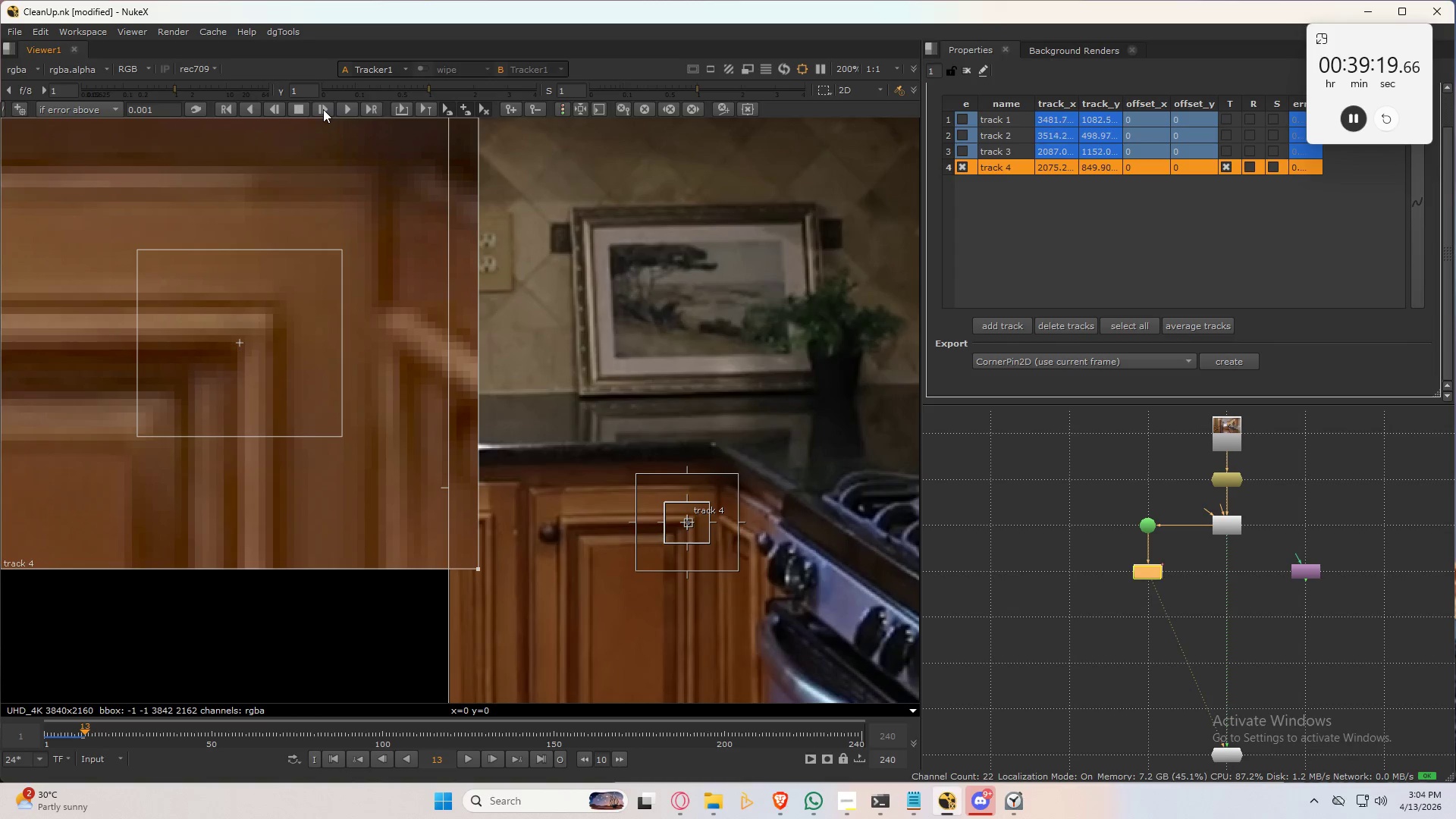 
left_click([323, 109])
 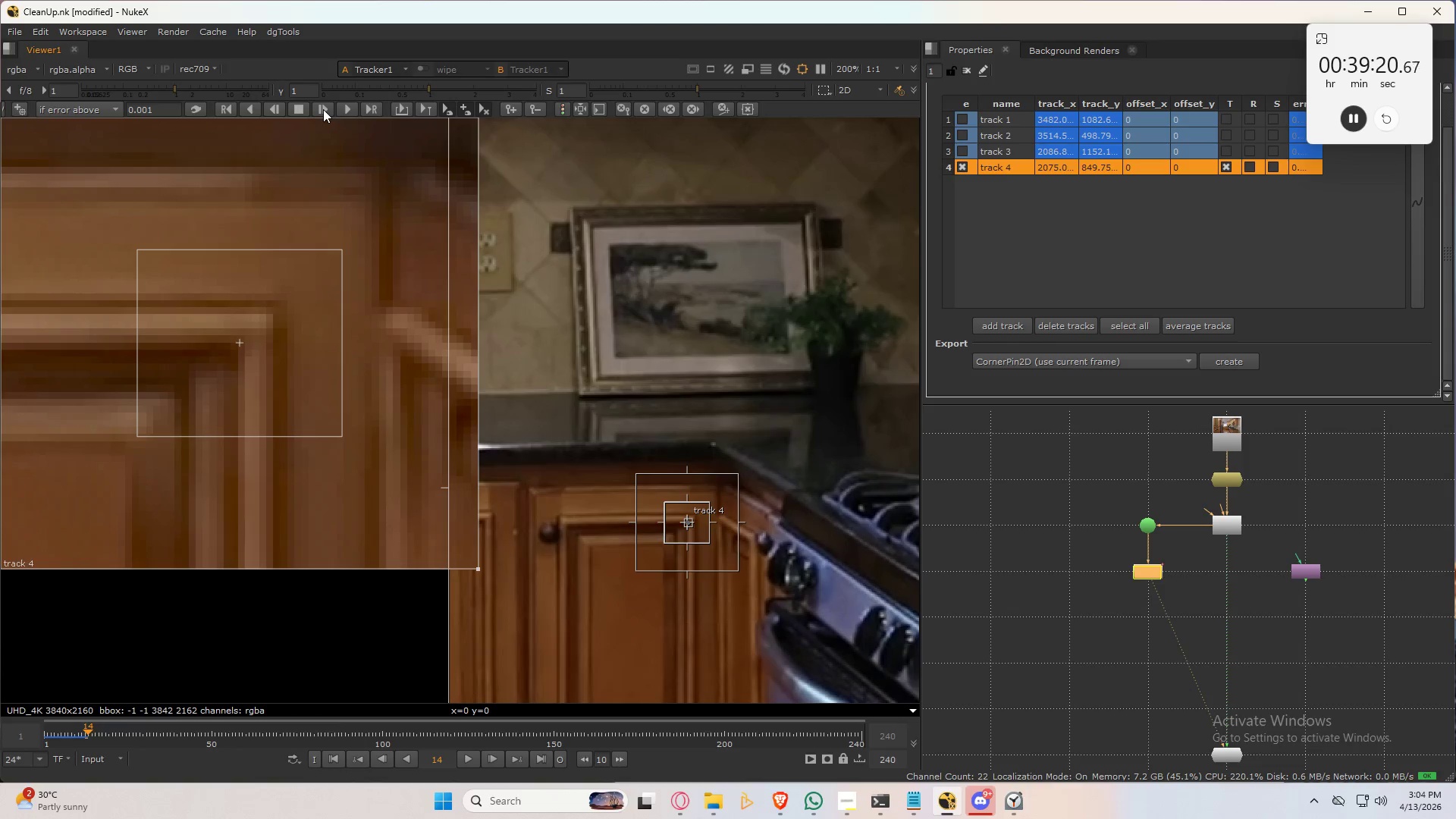 
left_click([323, 109])
 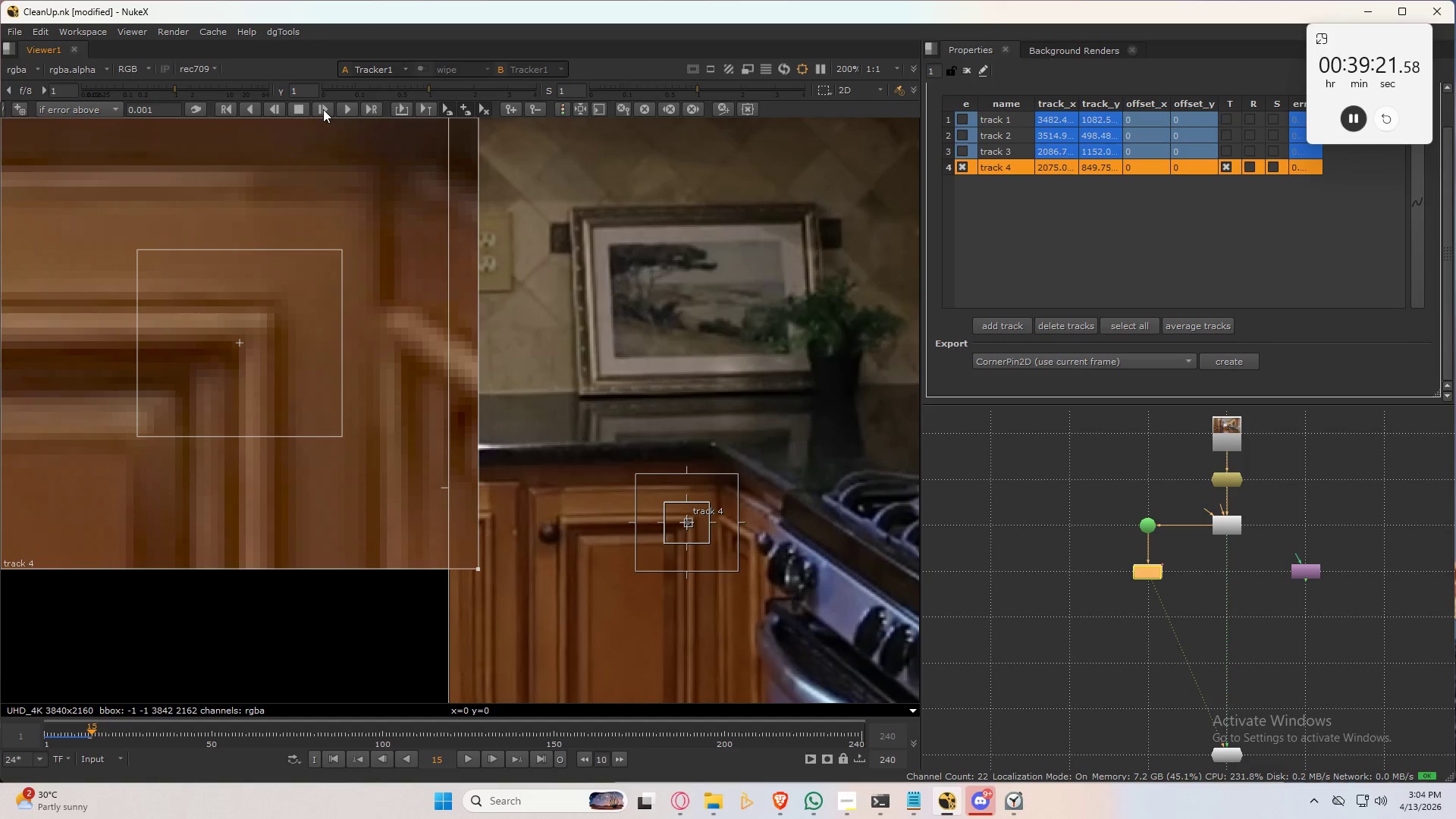 
left_click([323, 109])
 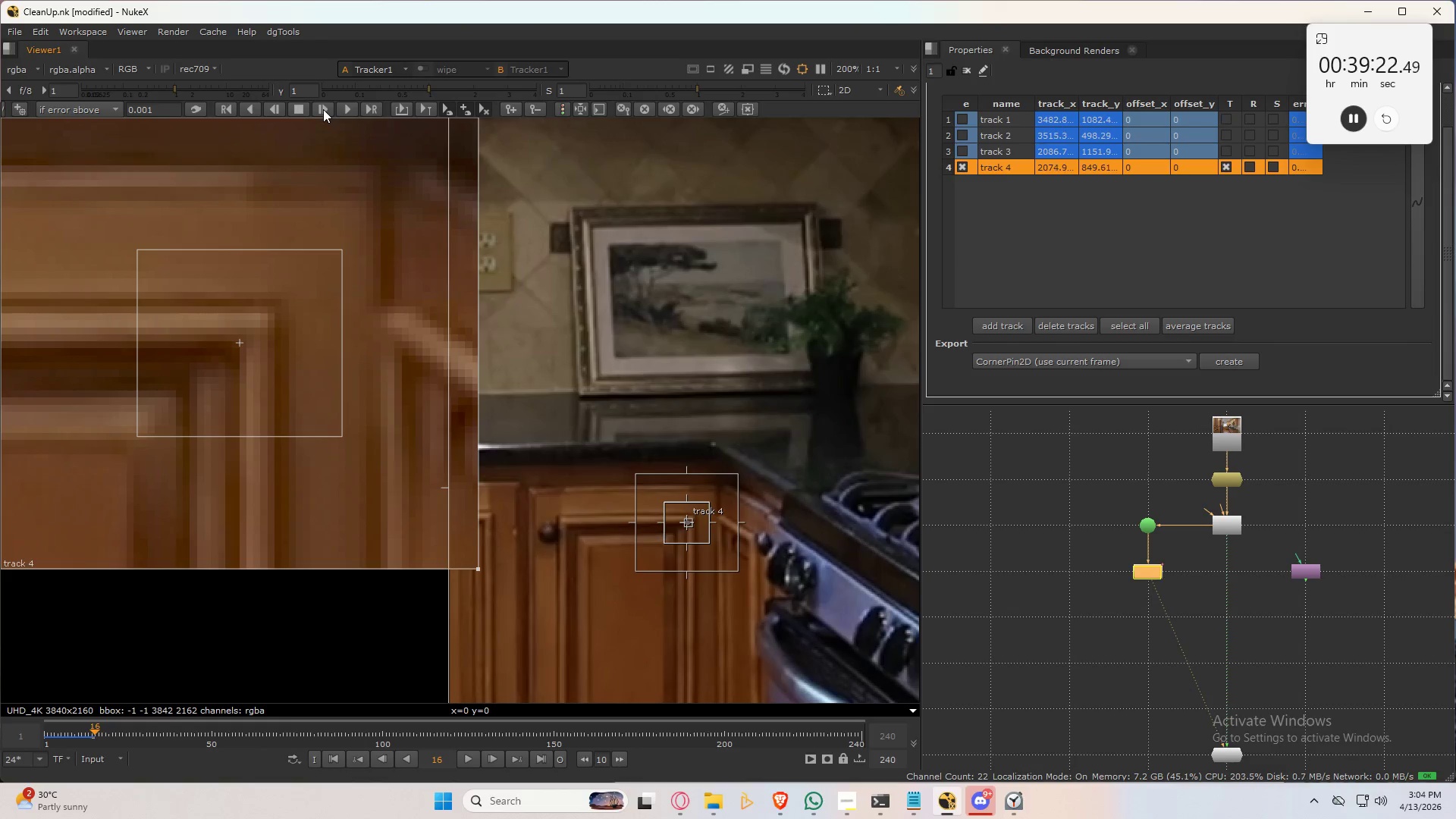 
left_click([323, 109])
 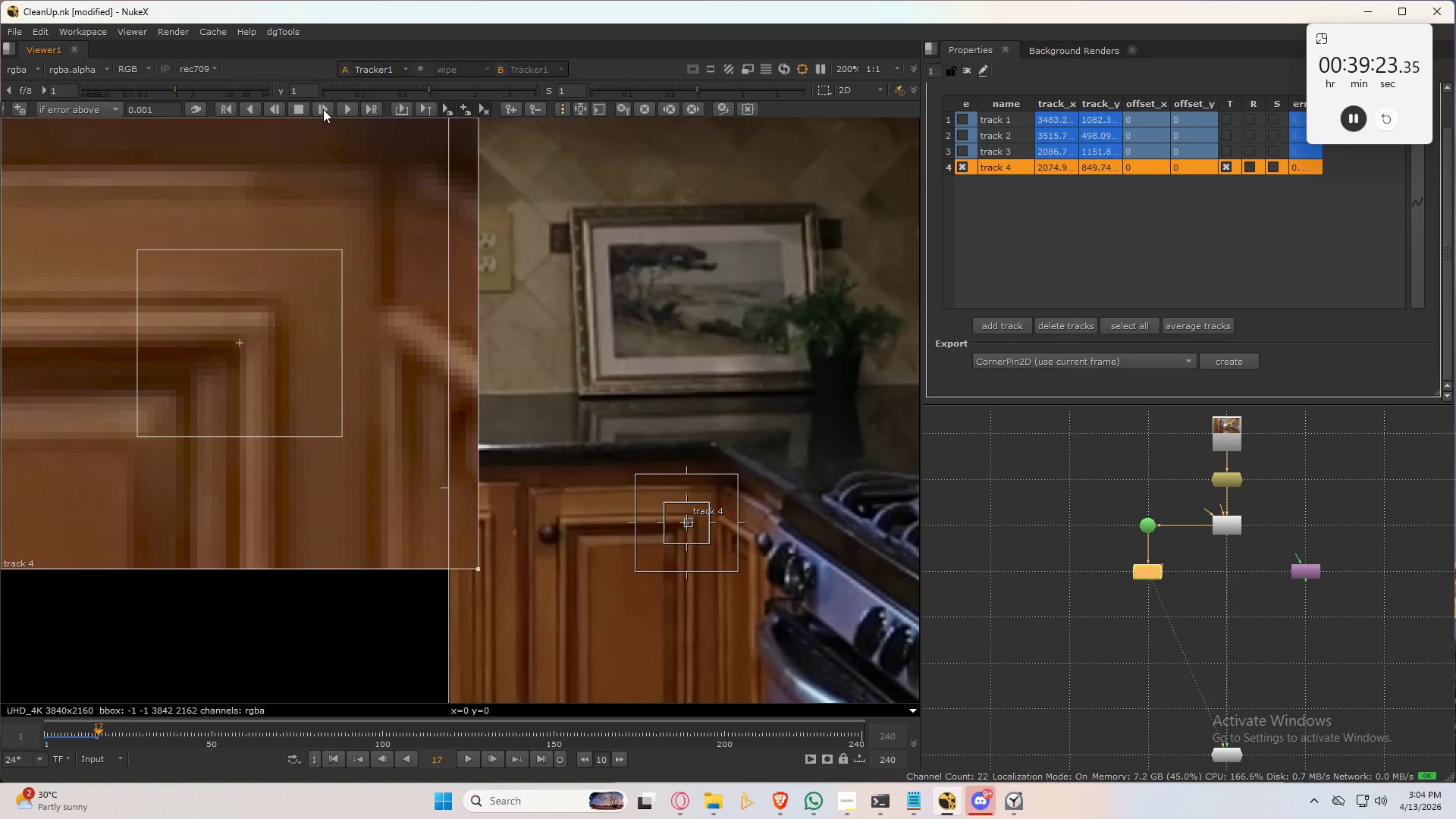 
left_click([323, 109])
 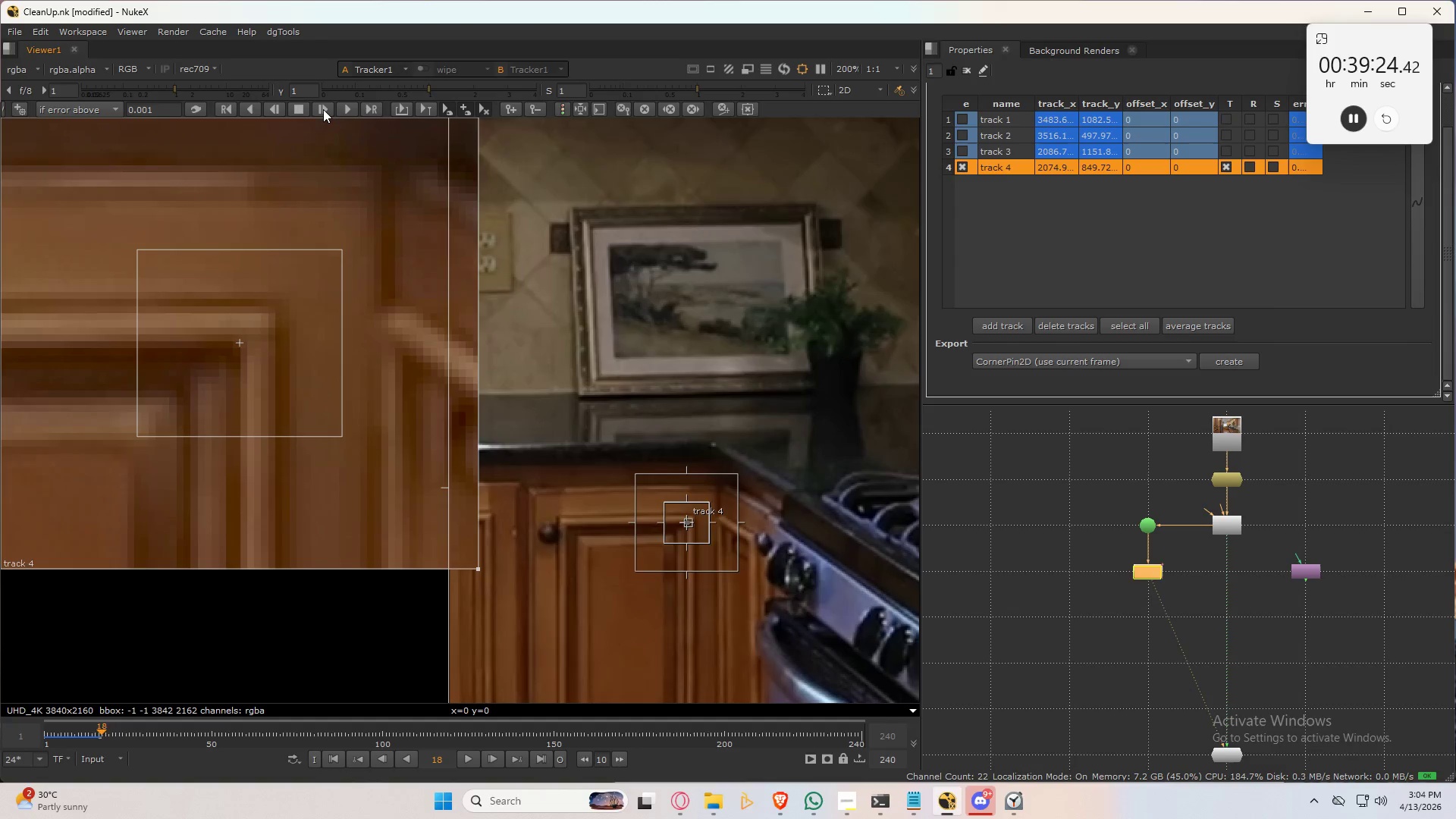 
left_click([323, 109])
 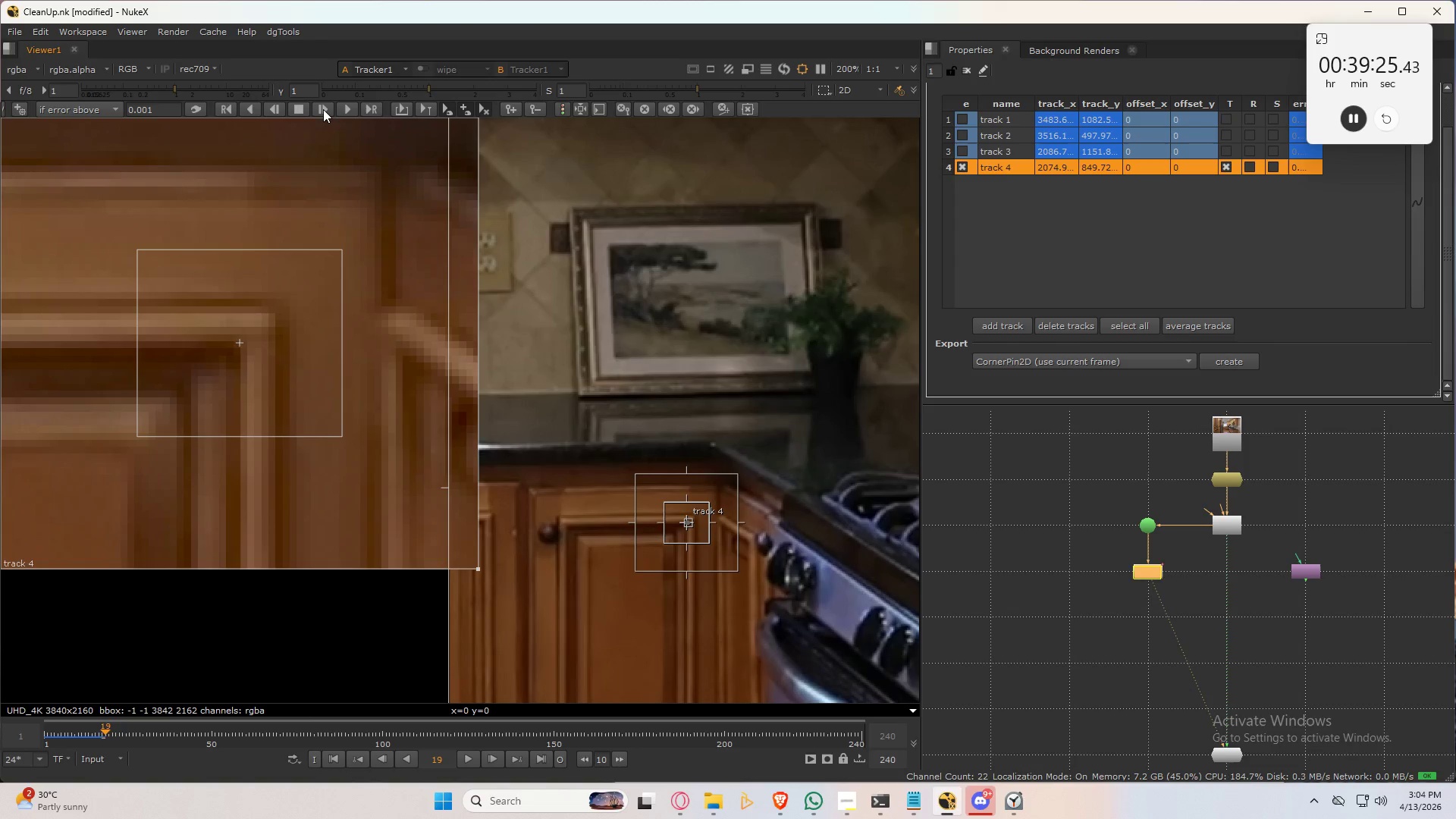 
left_click([323, 109])
 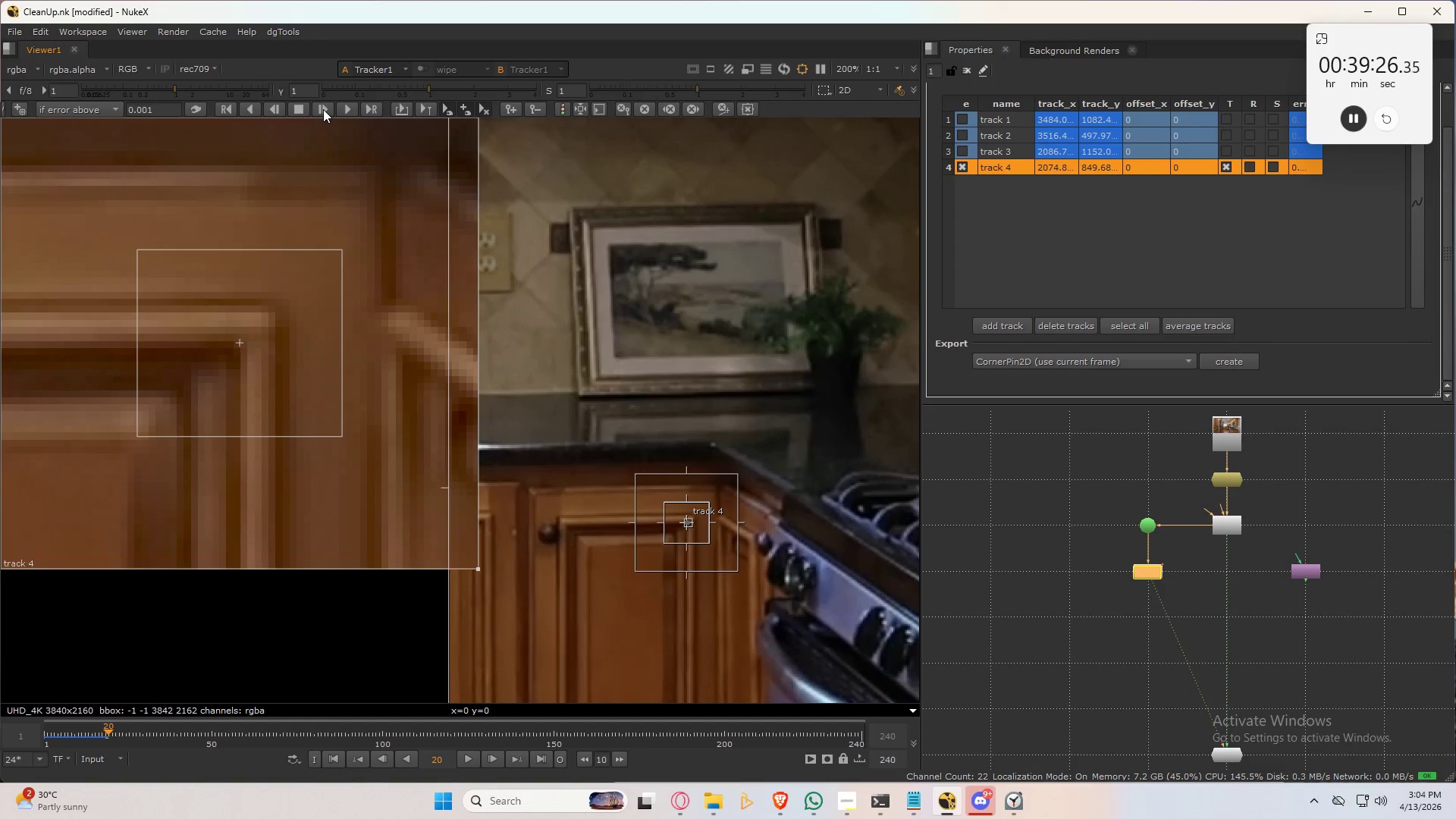 
left_click([323, 109])
 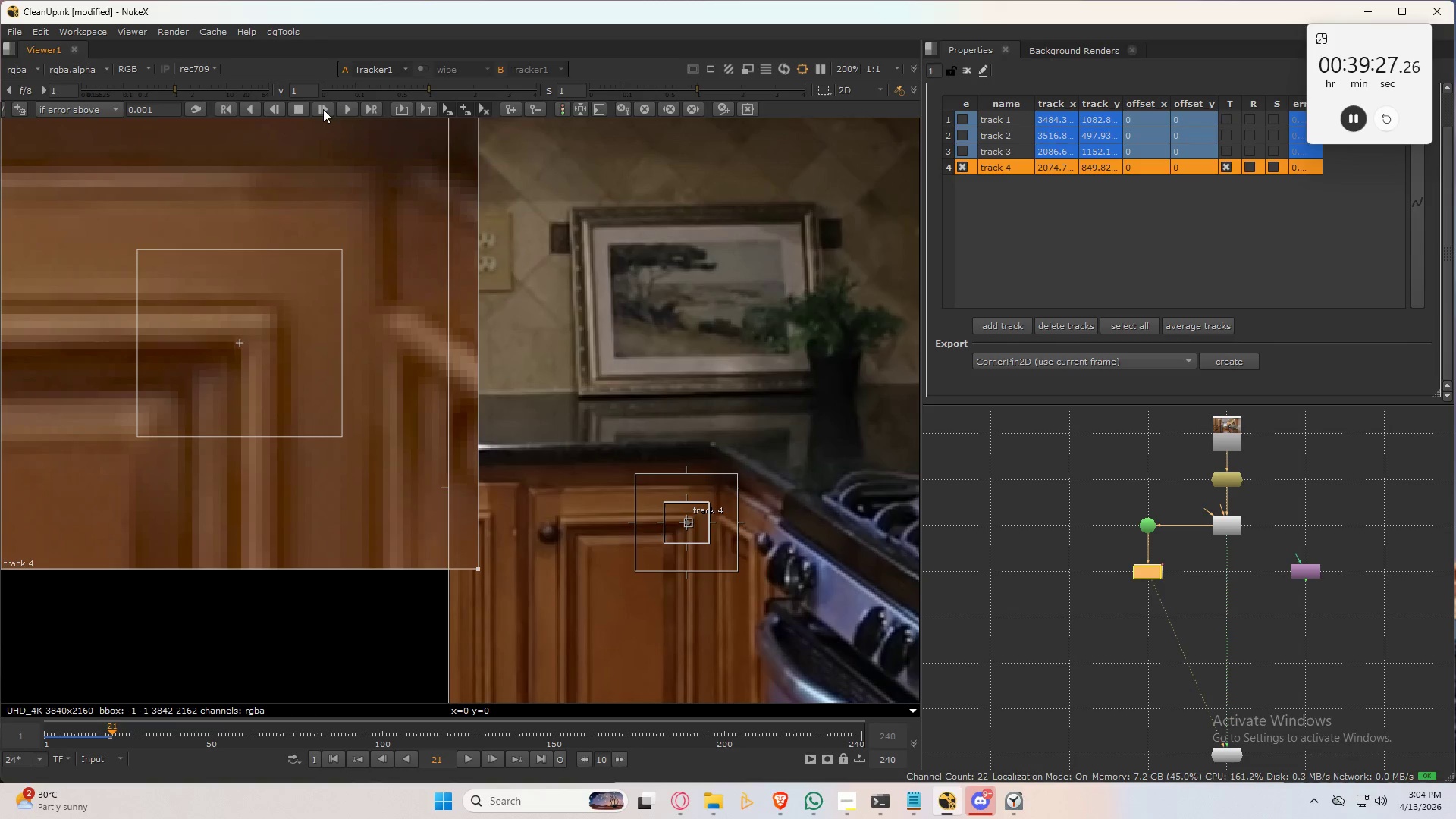 
left_click([323, 109])
 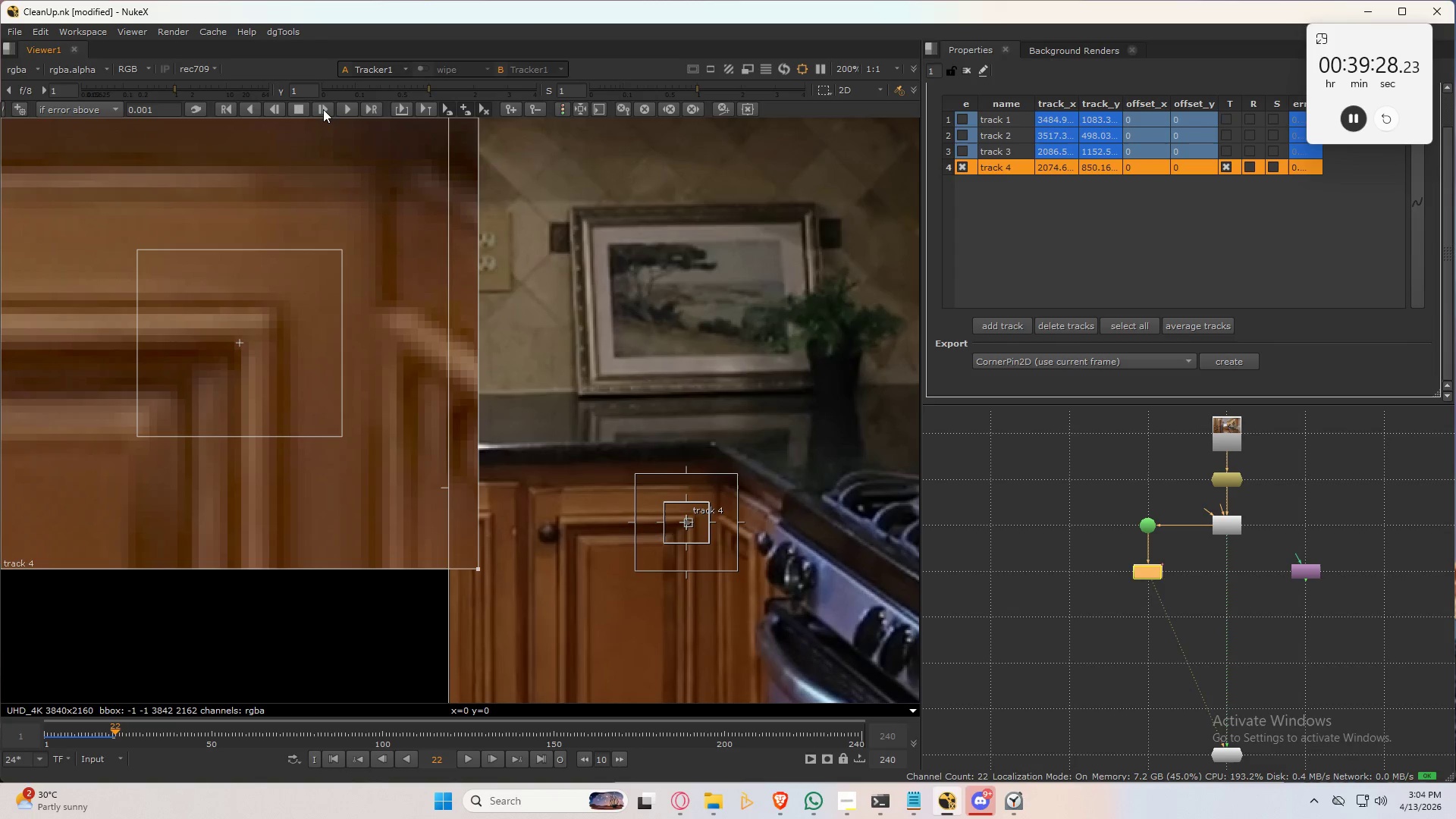 
left_click([323, 109])
 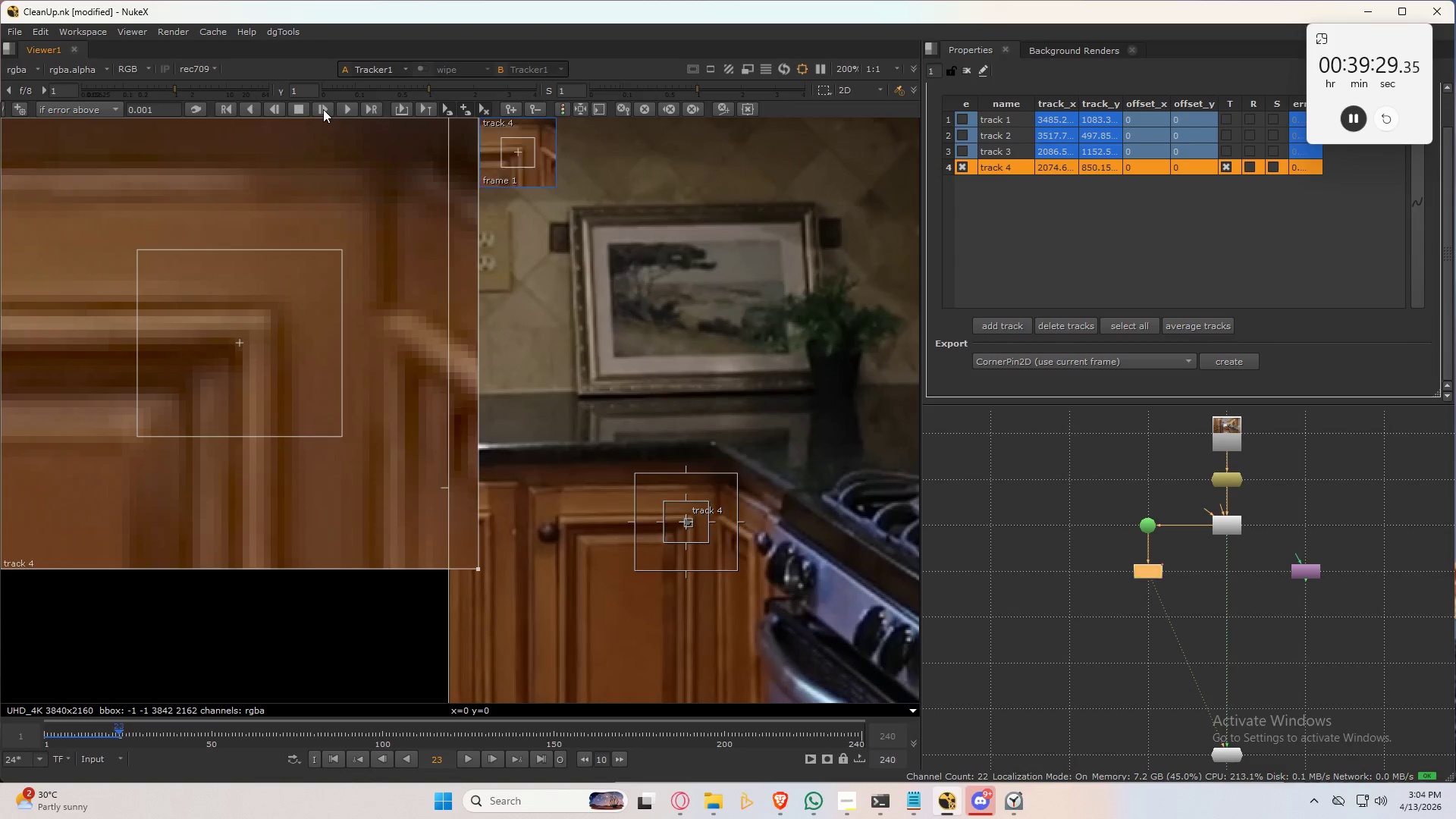 
left_click([323, 109])
 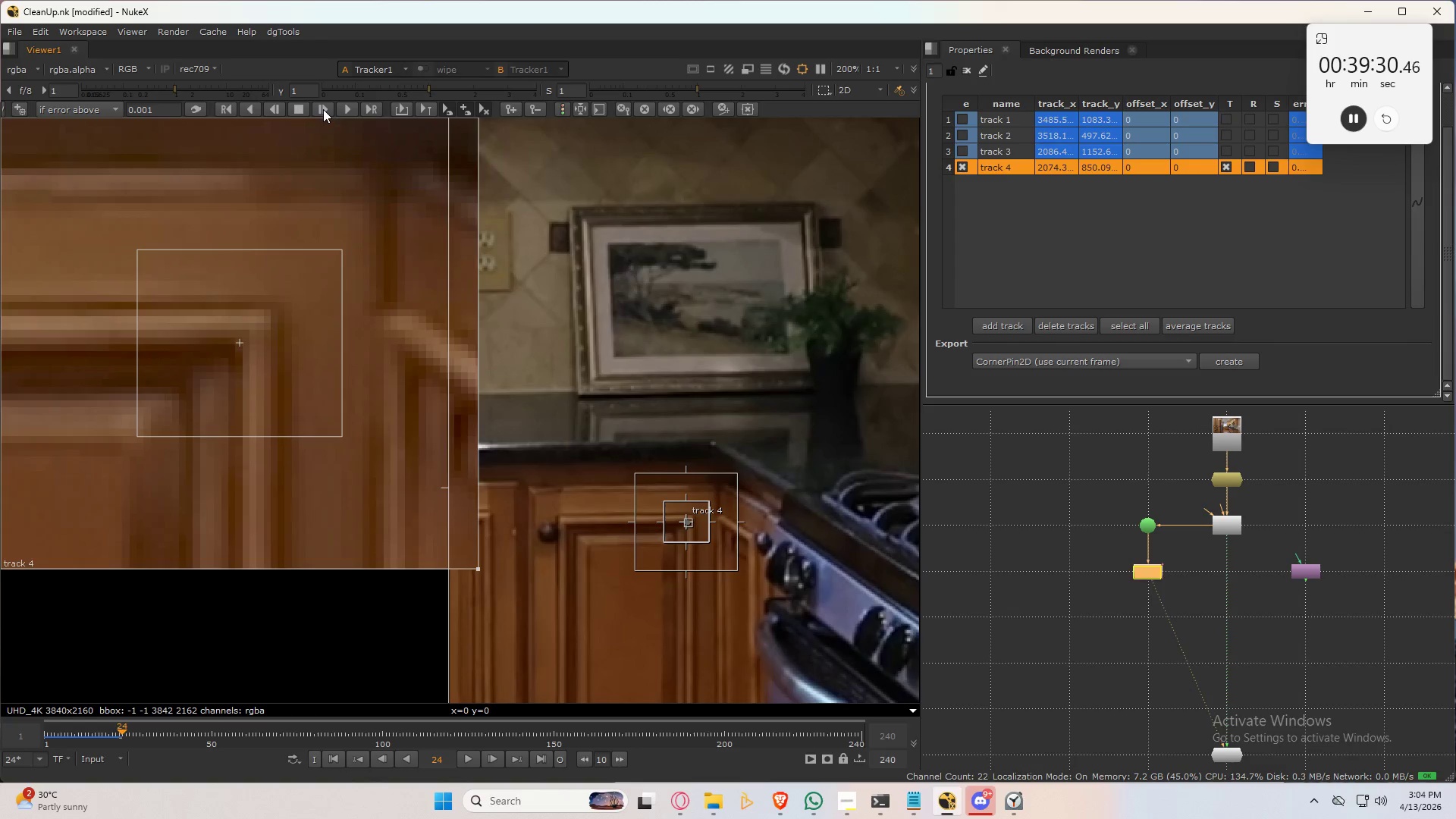 
left_click([323, 109])
 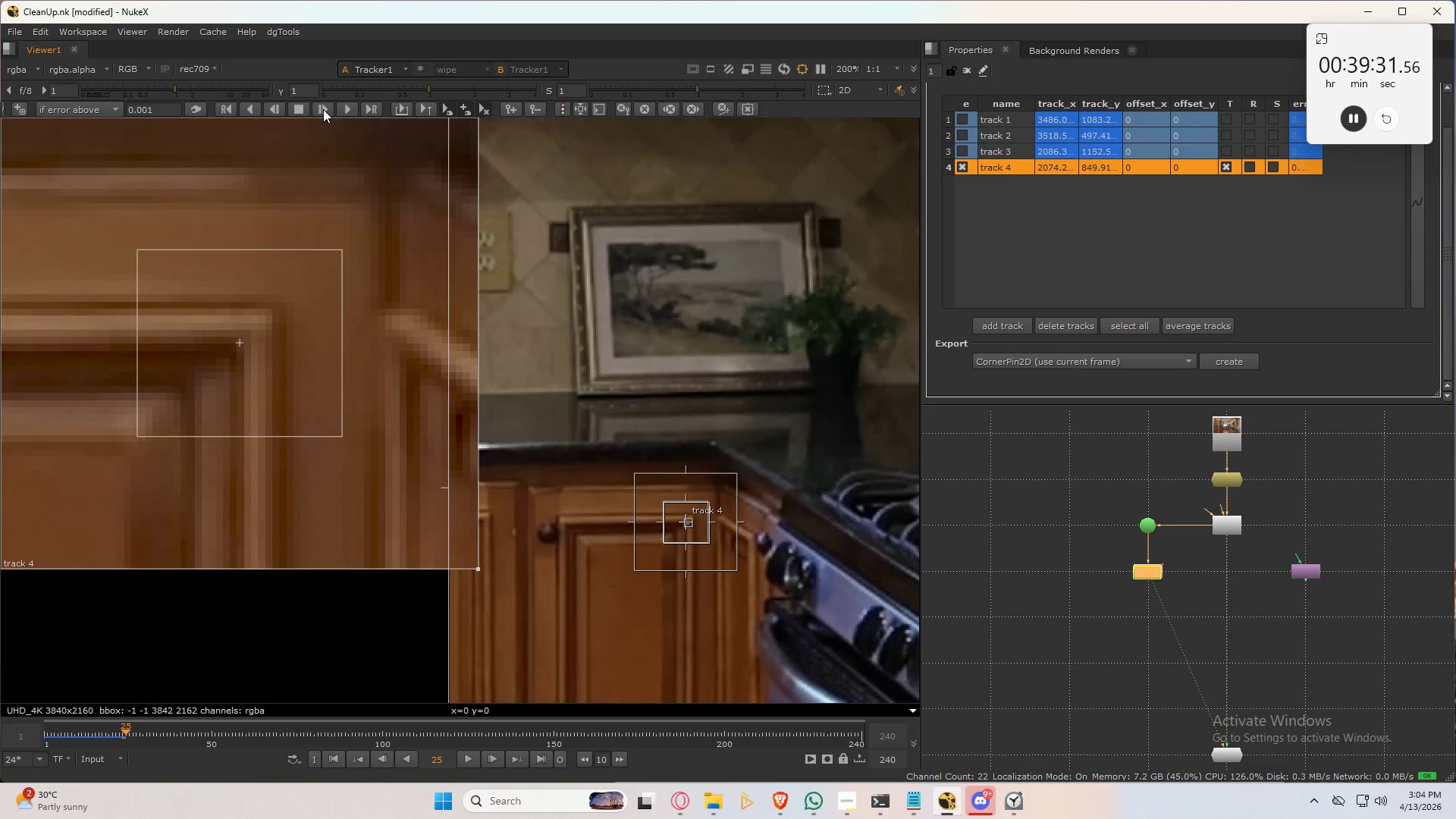 
left_click([323, 109])
 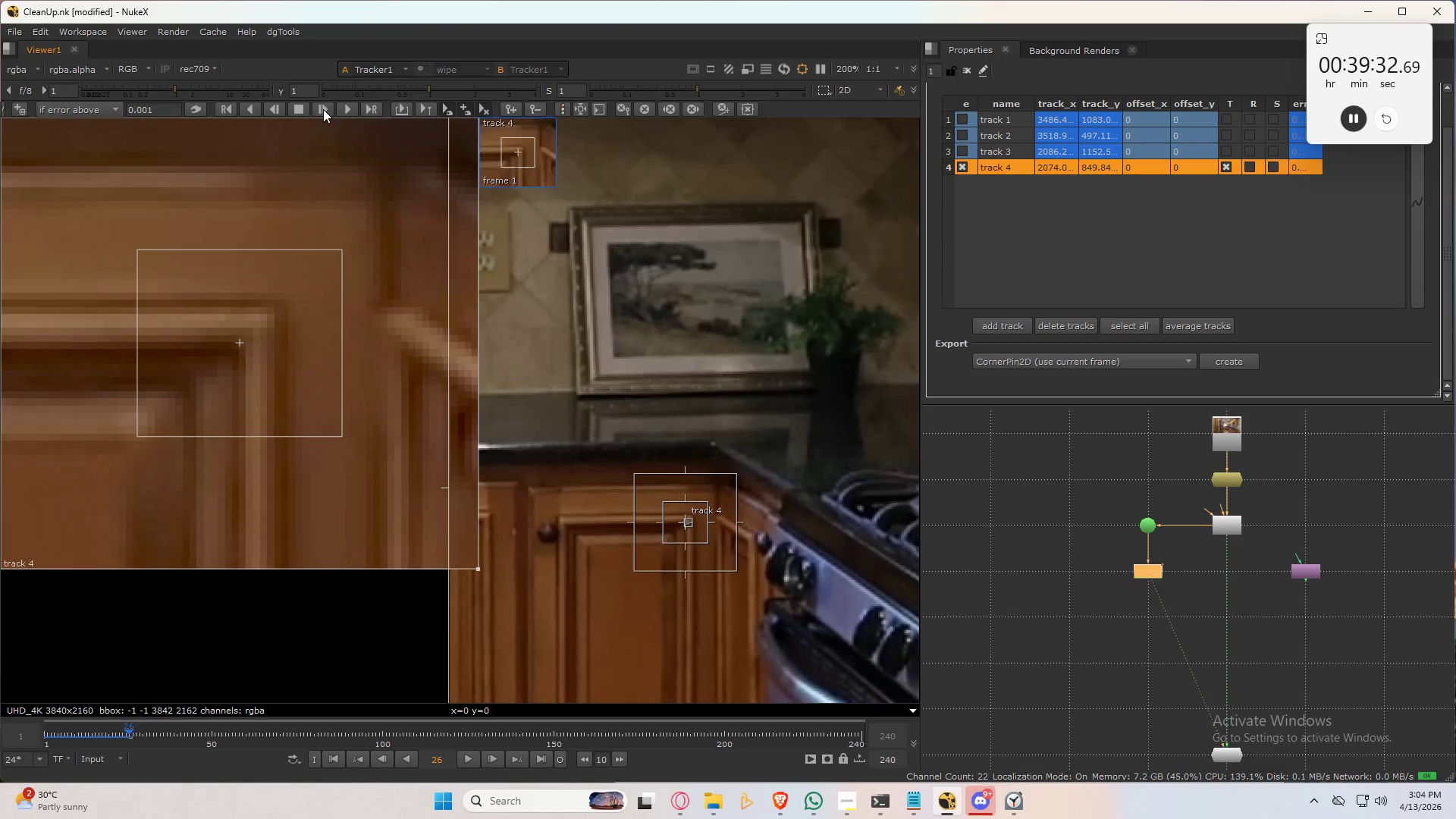 
left_click([323, 109])
 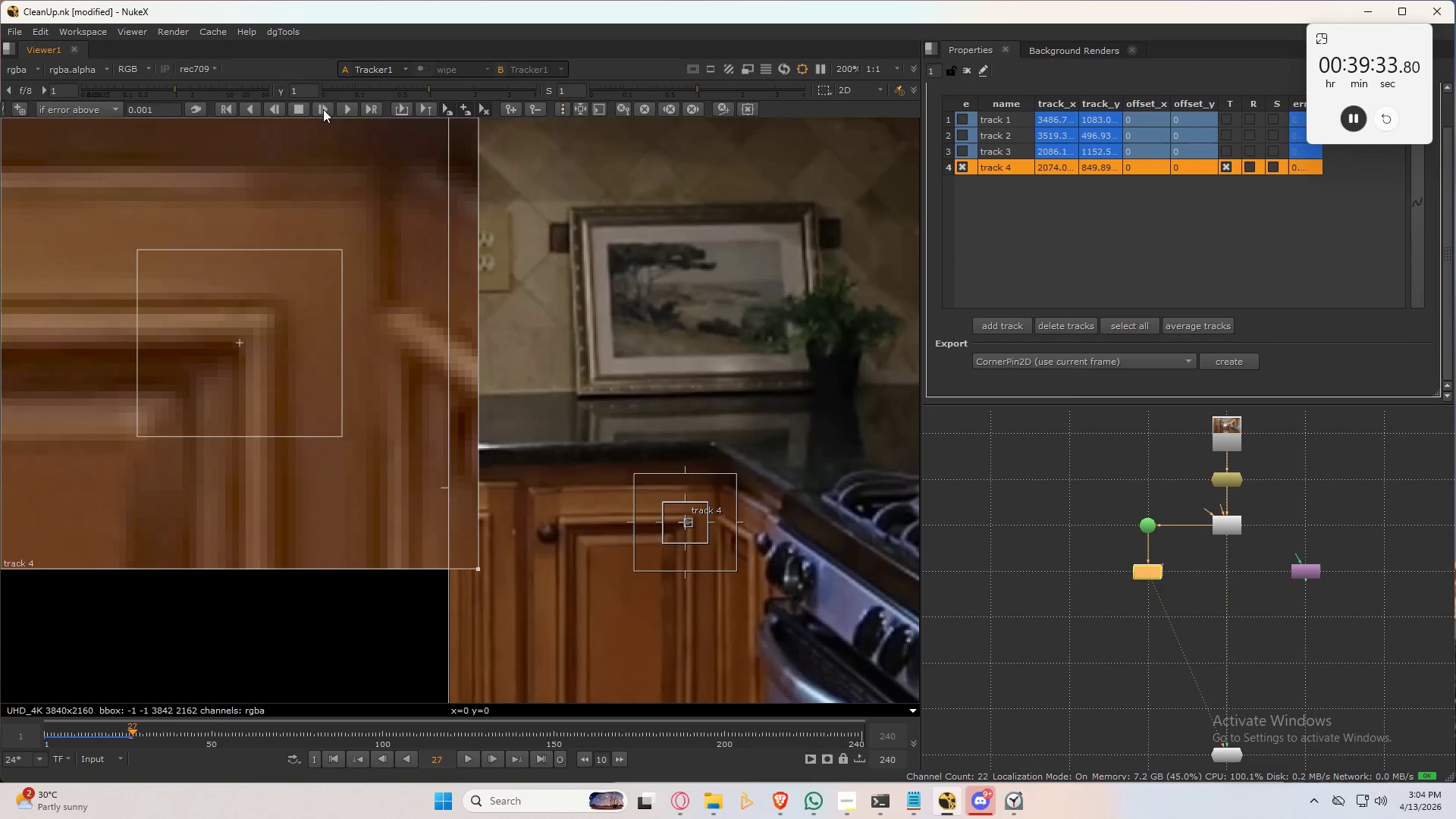 
left_click([323, 109])
 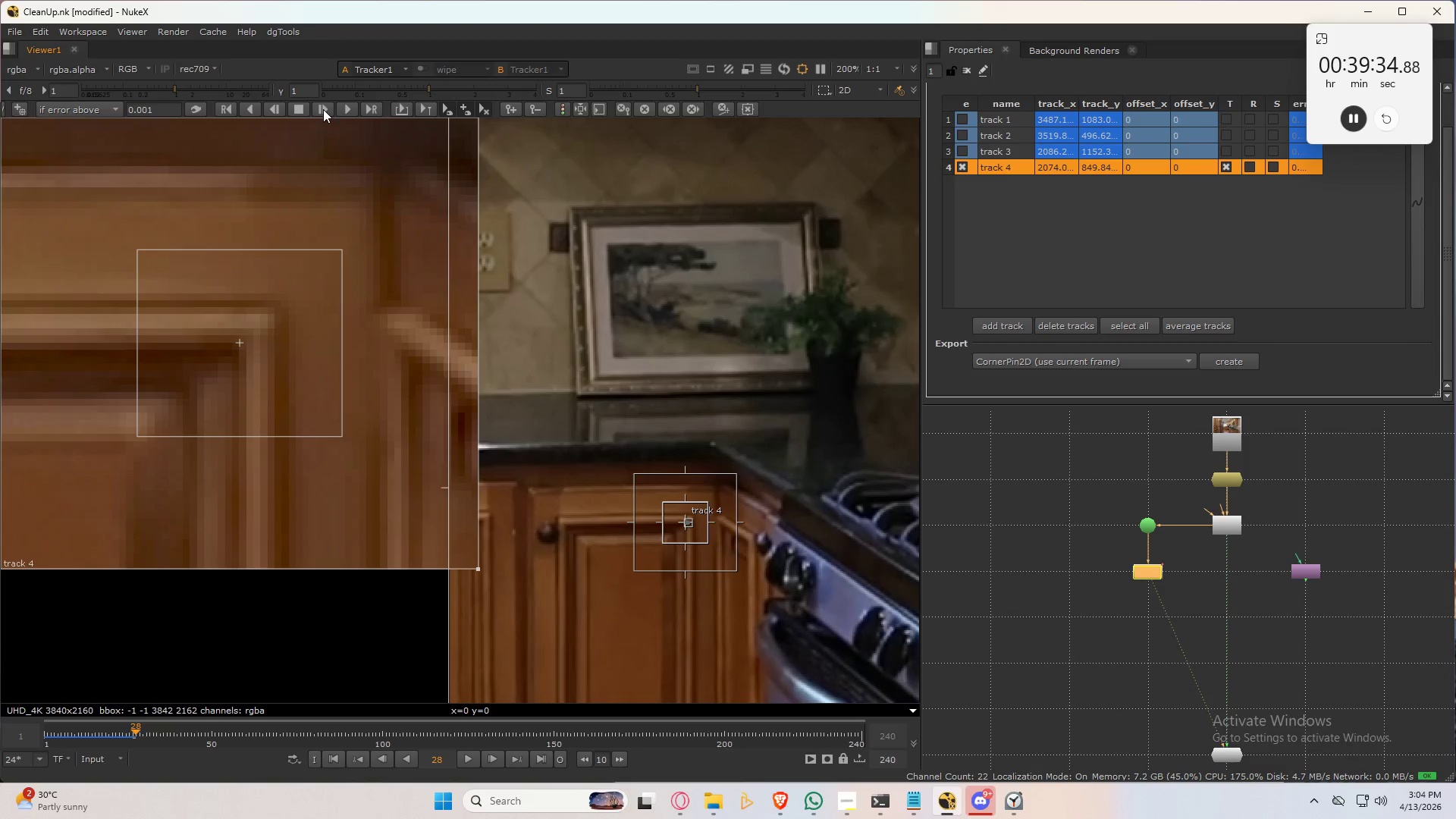 
left_click([323, 109])
 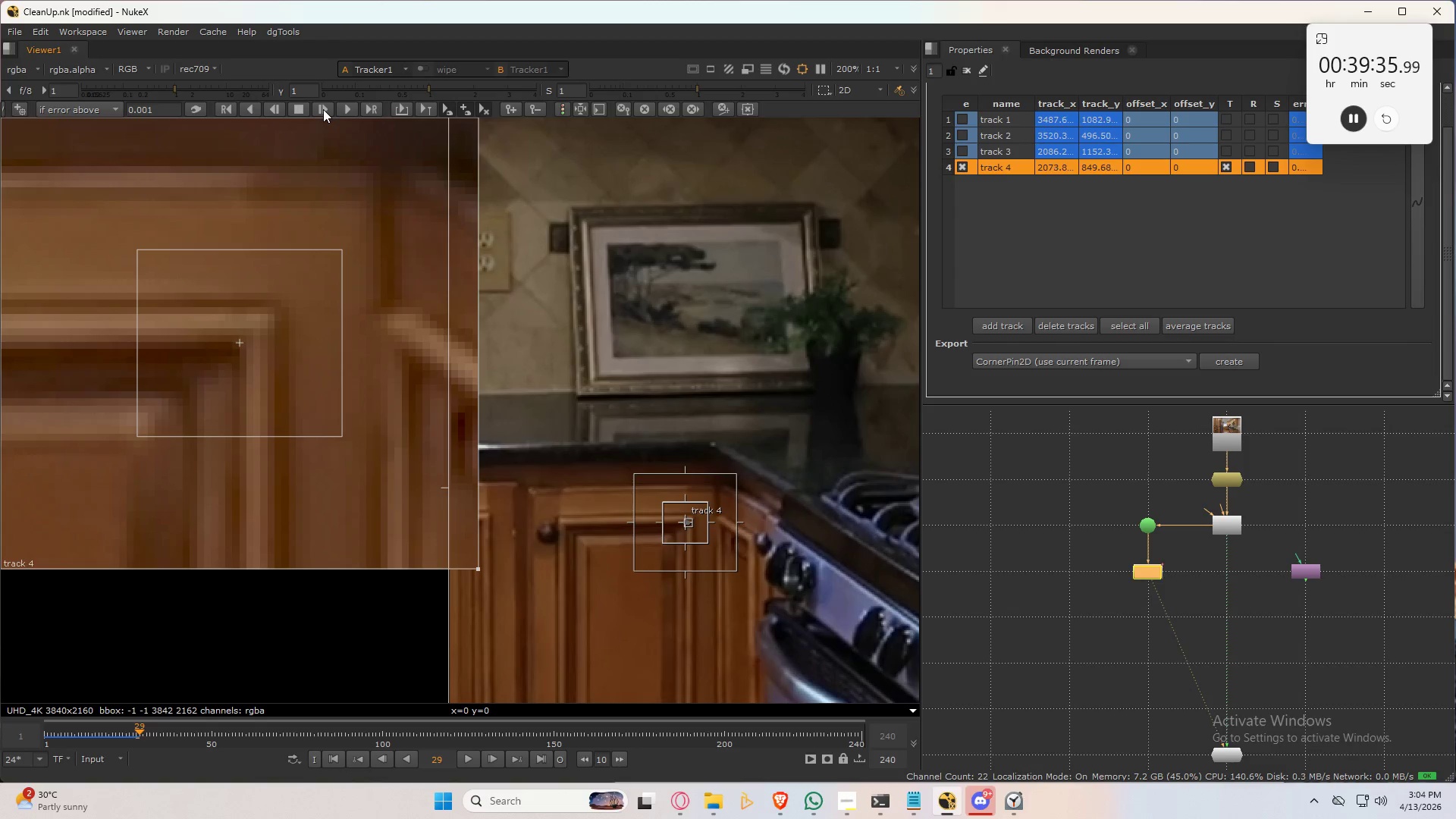 
left_click([323, 109])
 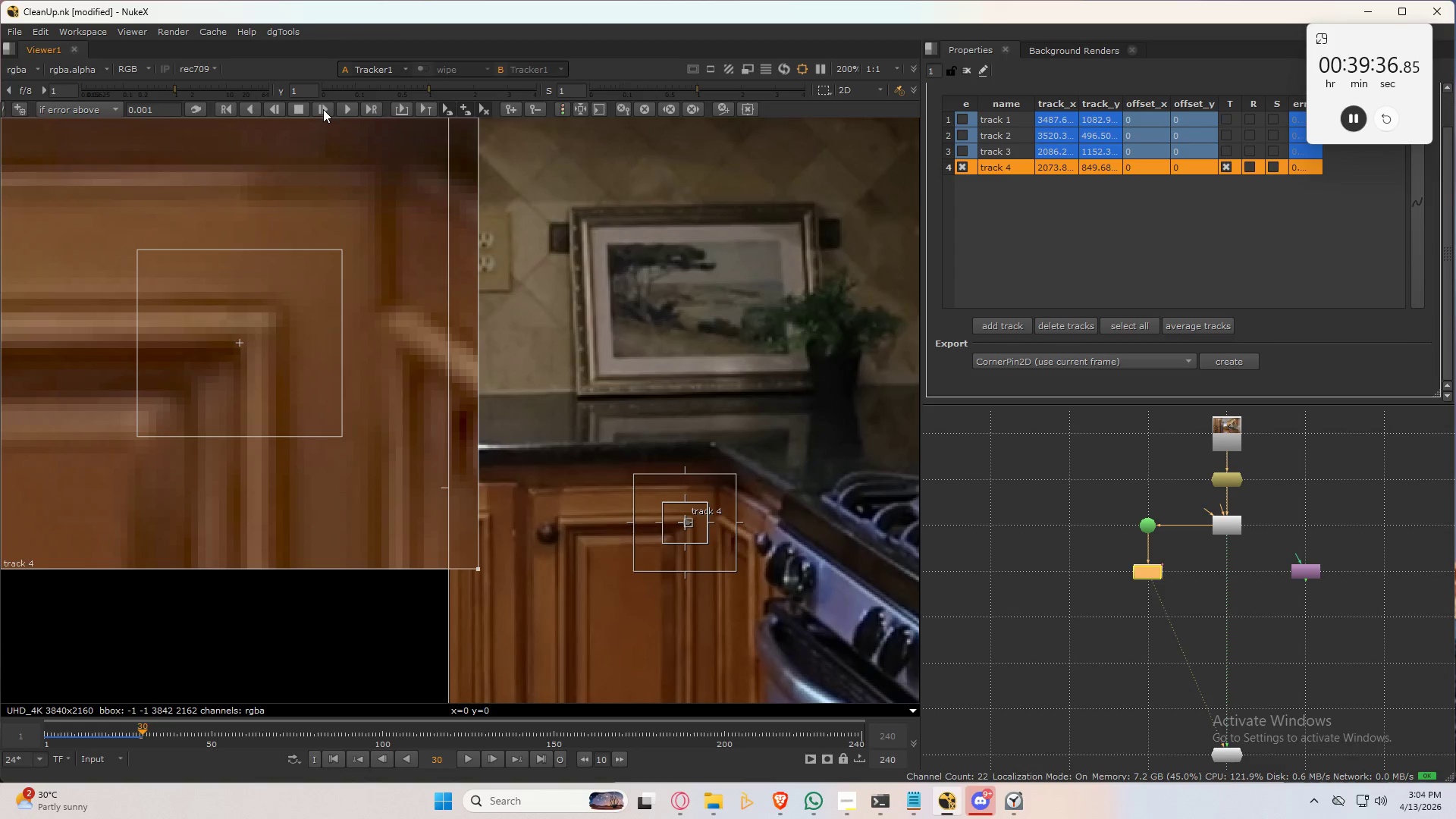 
left_click([323, 109])
 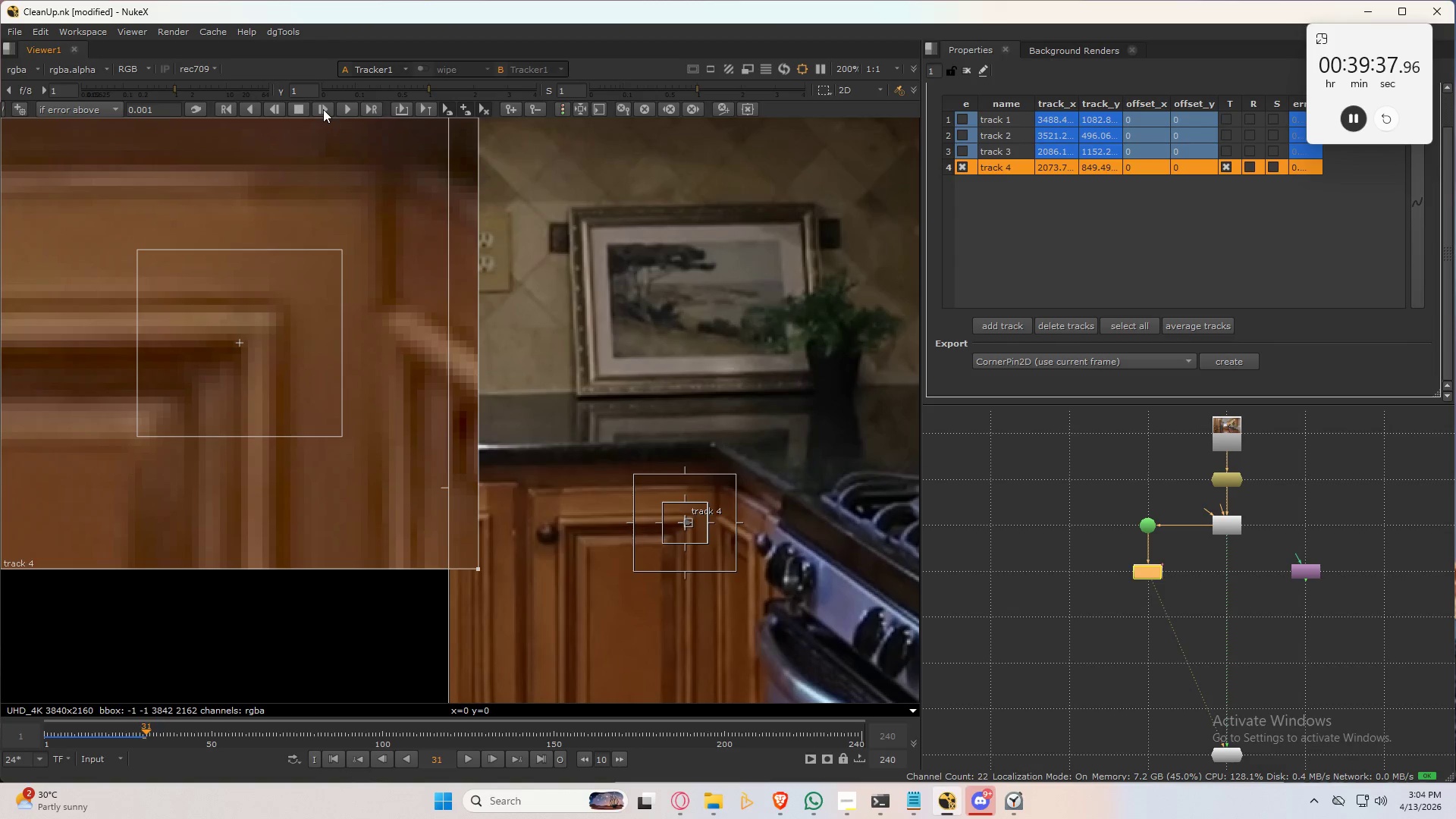 
left_click([323, 109])
 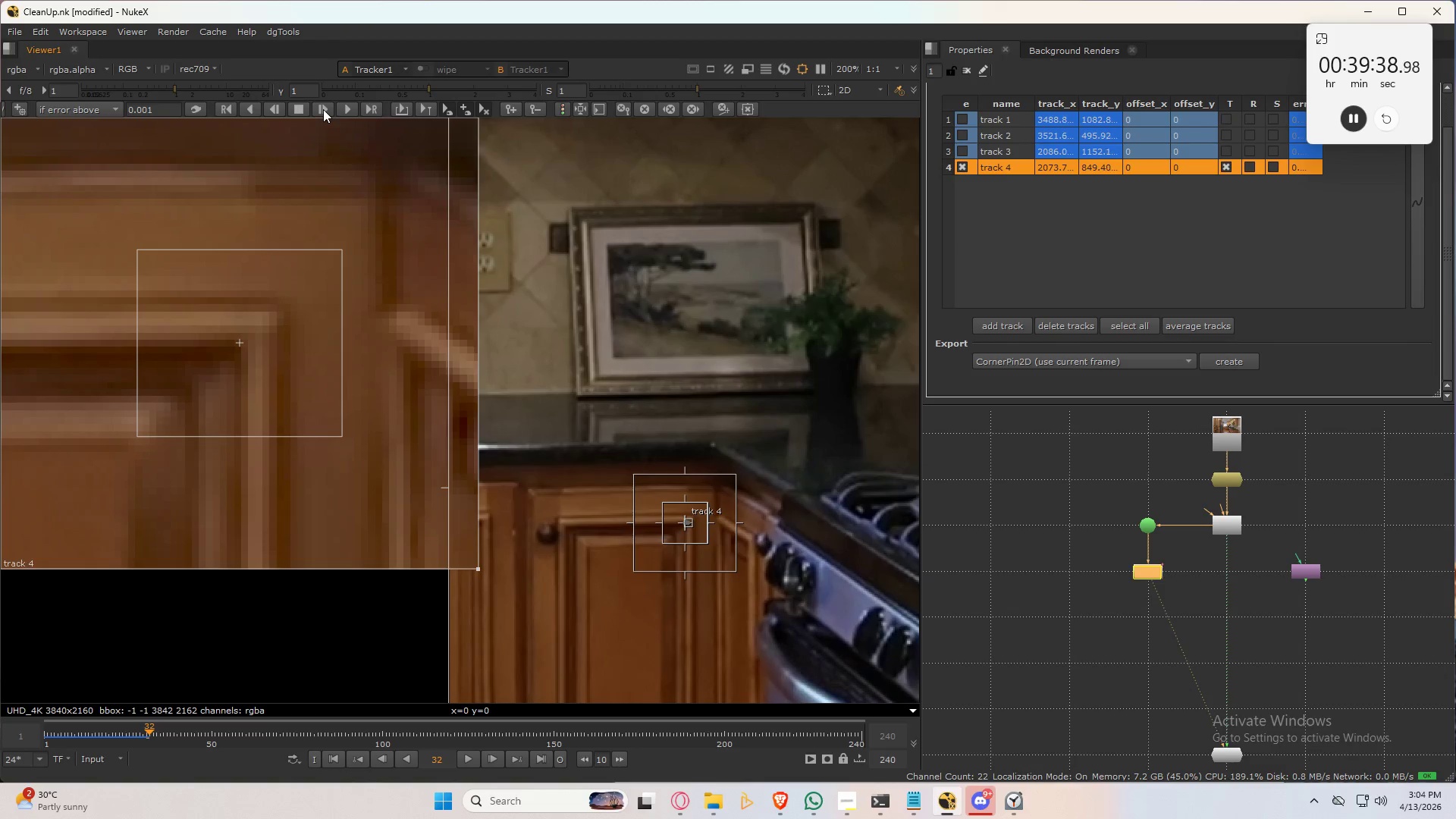 
left_click([323, 109])
 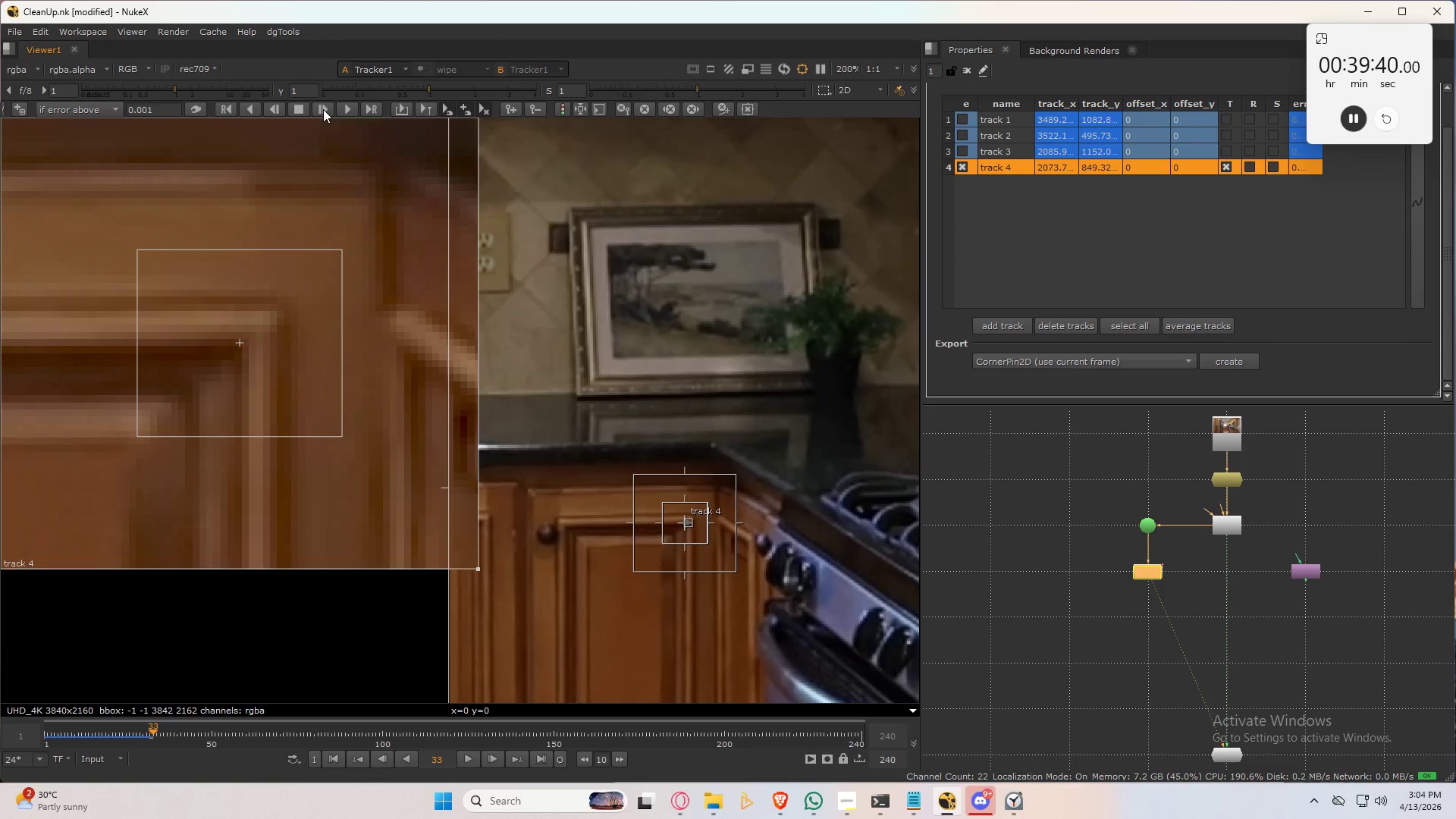 
left_click([323, 109])
 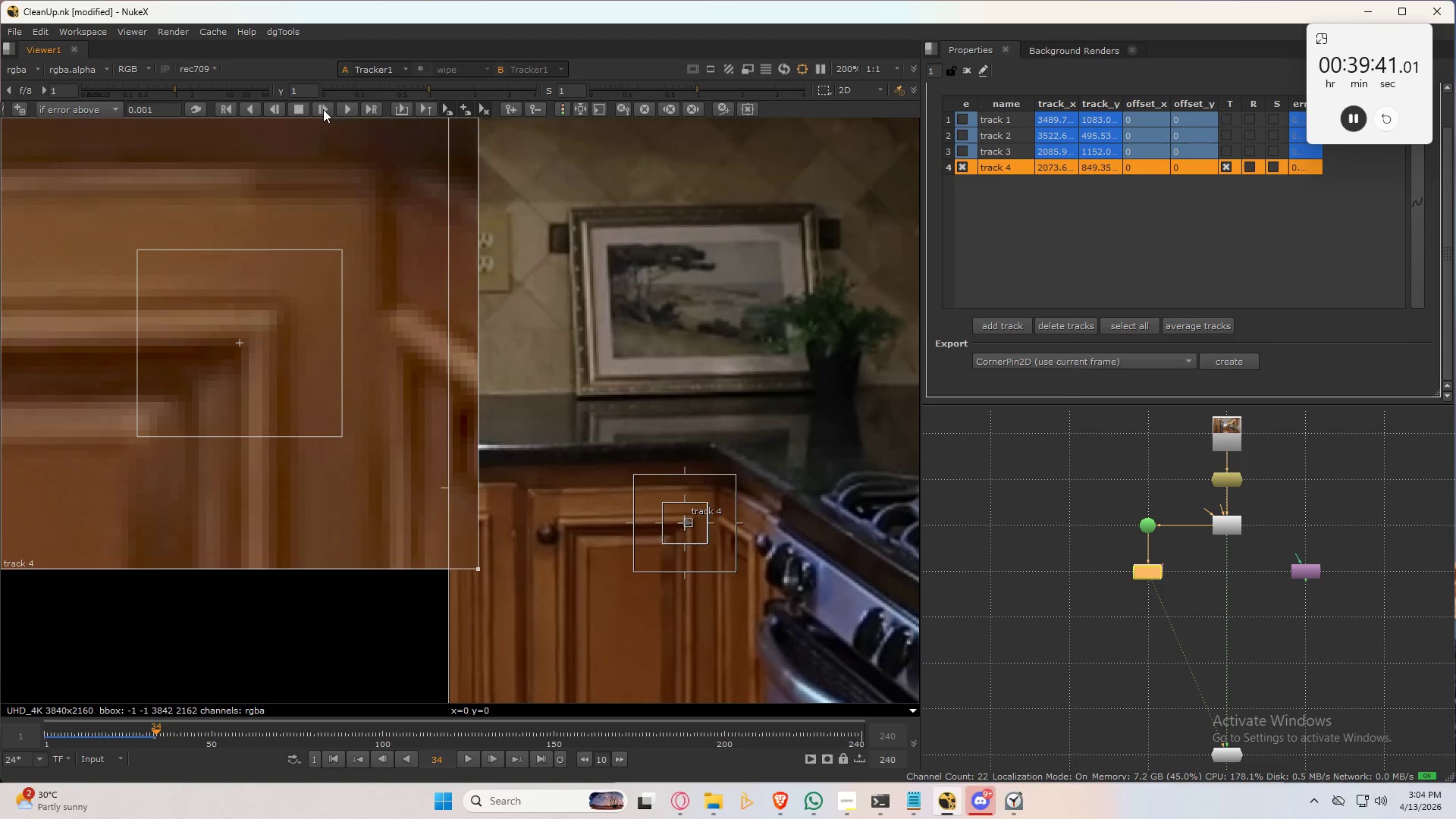 
left_click([323, 109])
 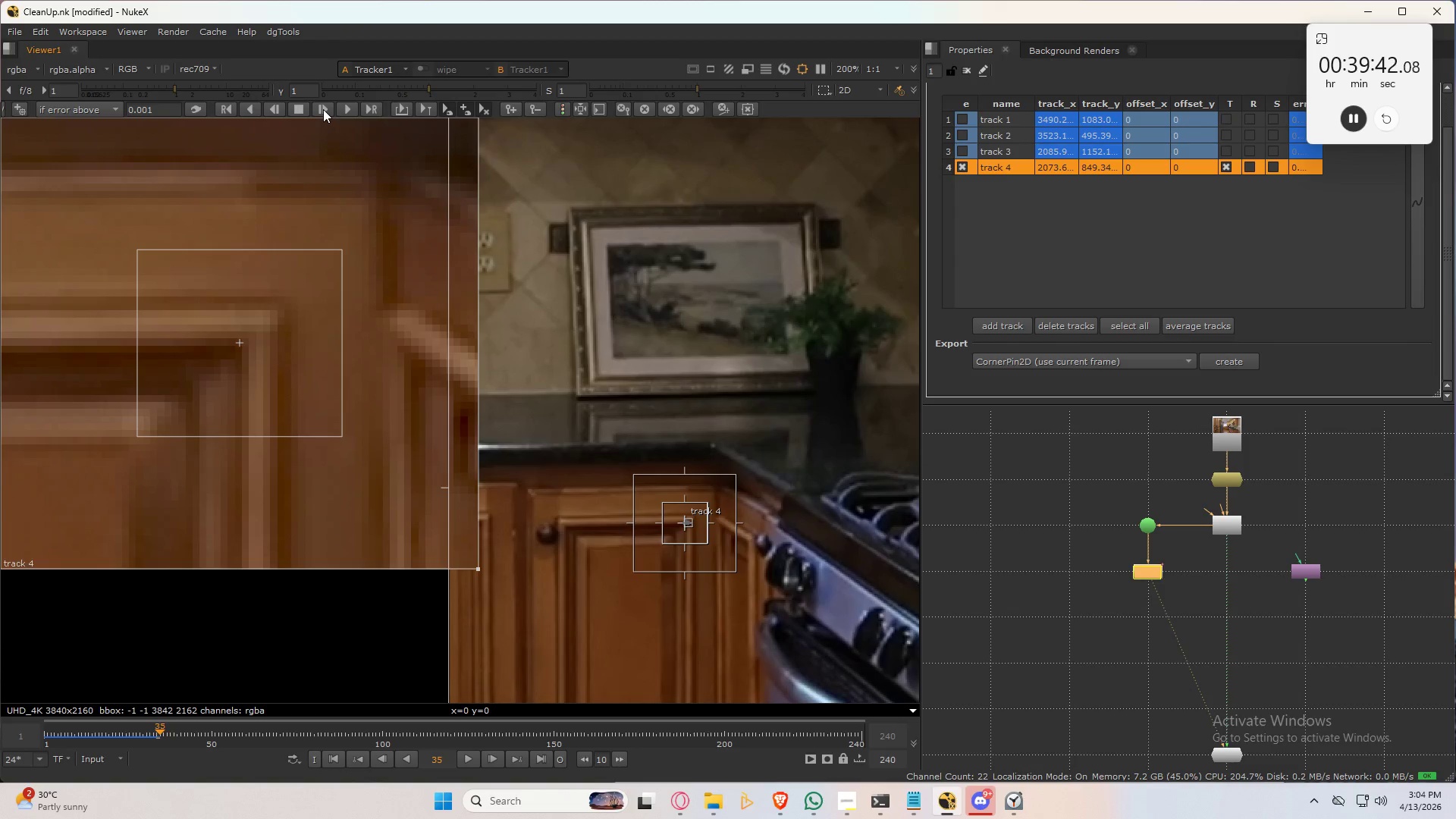 
left_click([323, 109])
 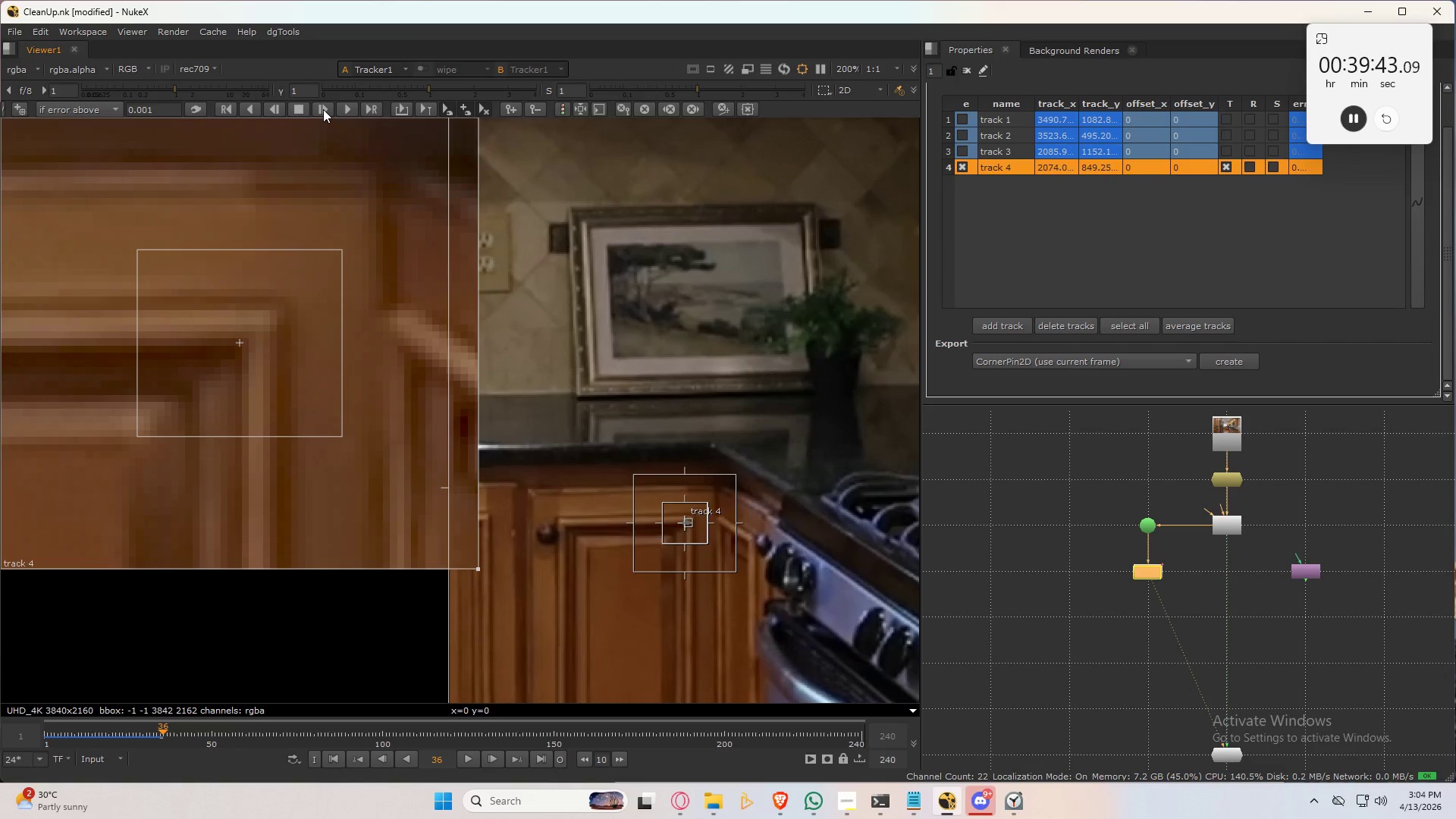 
left_click([323, 109])
 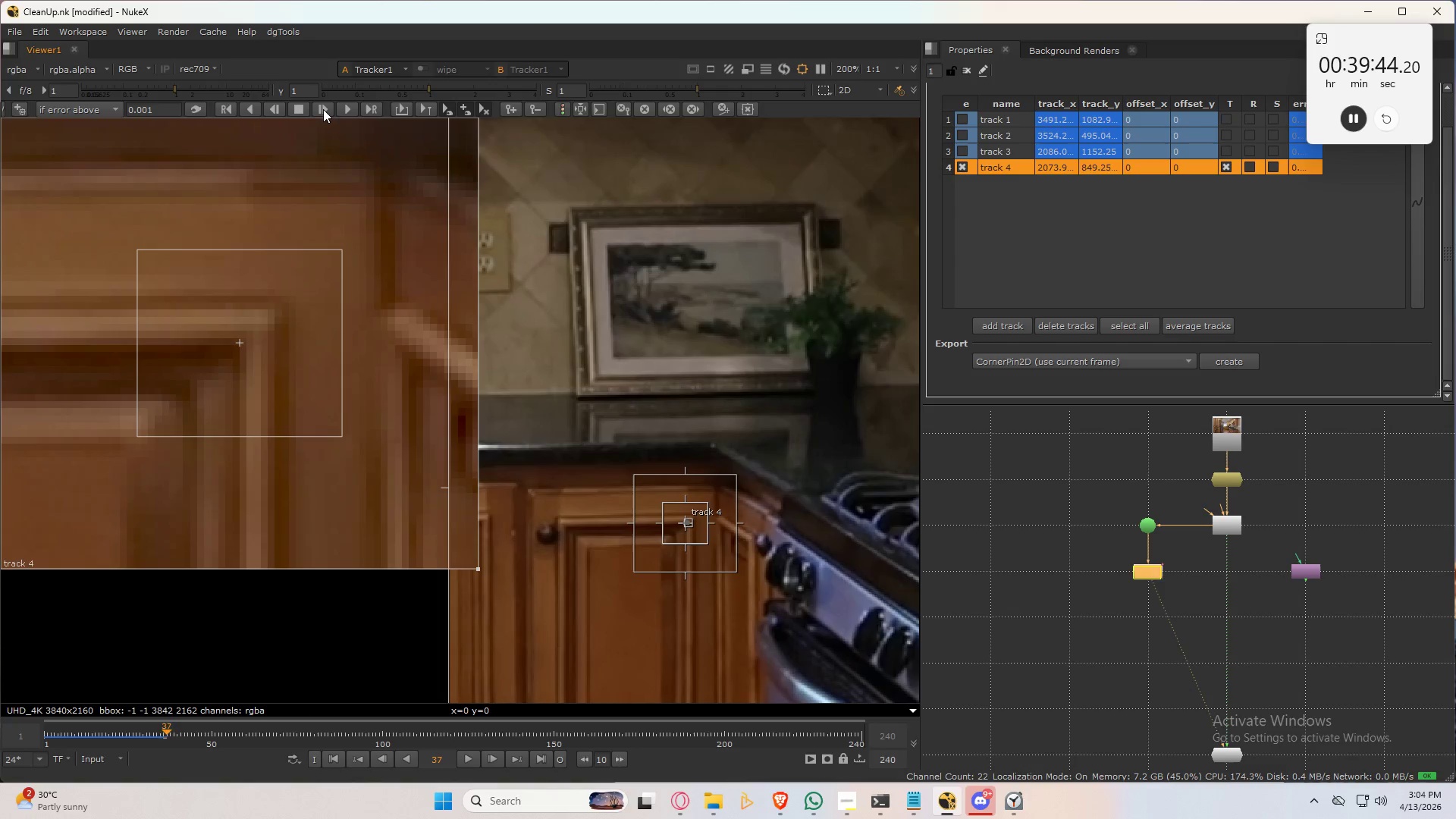 
left_click([323, 109])
 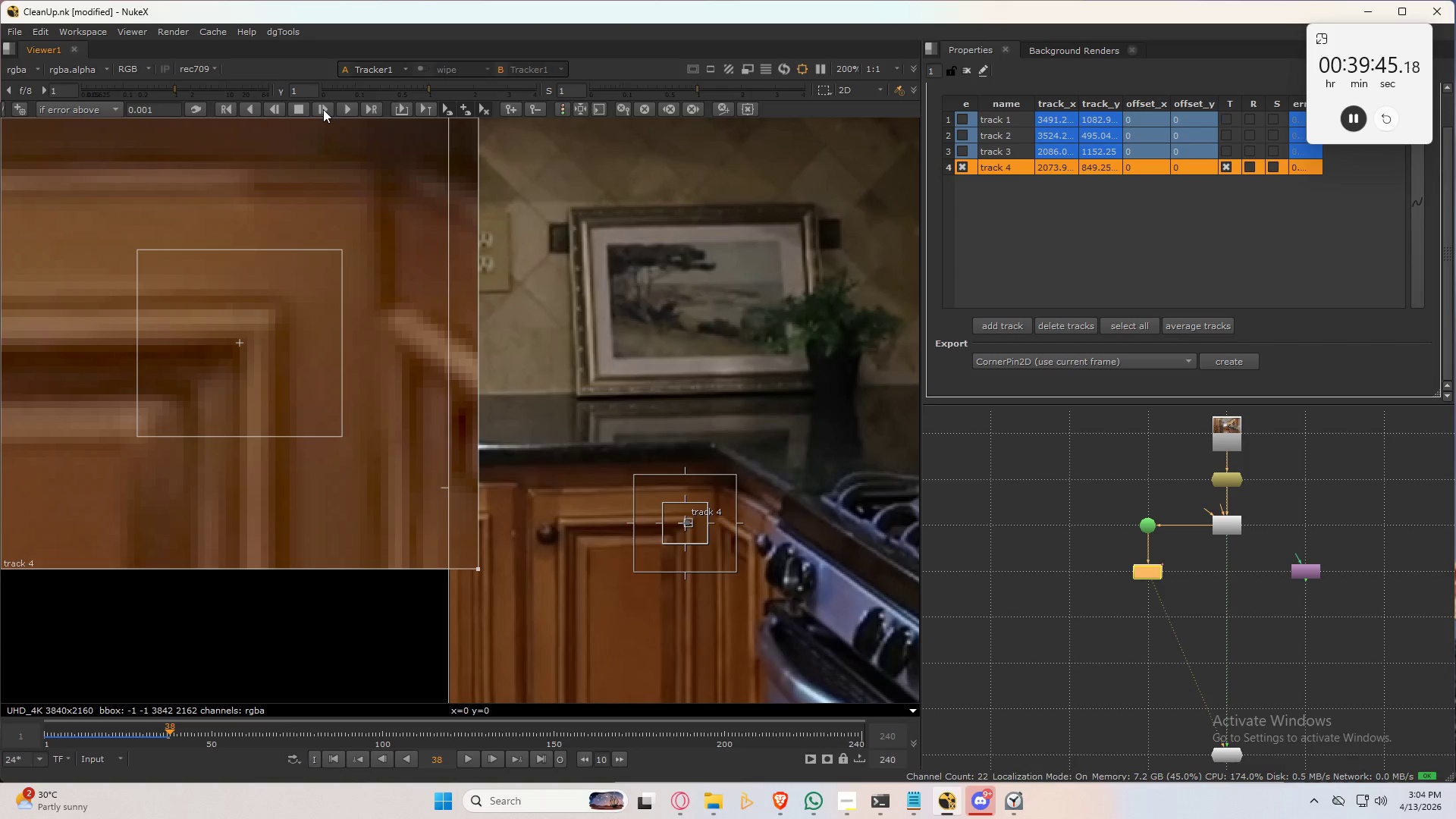 
left_click([323, 109])
 